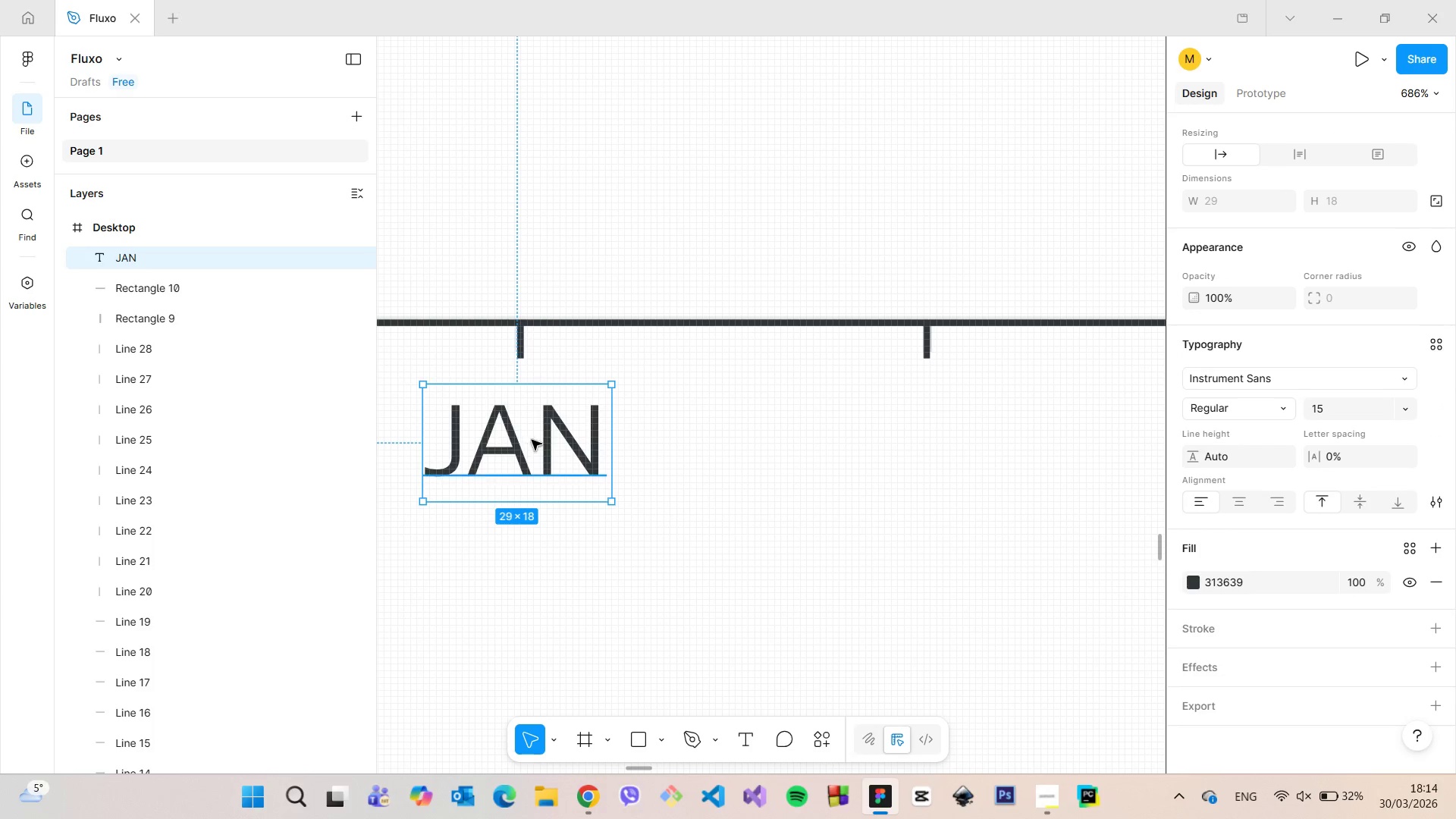 
left_click_drag(start_coordinate=[522, 440], to_coordinate=[917, 441])
 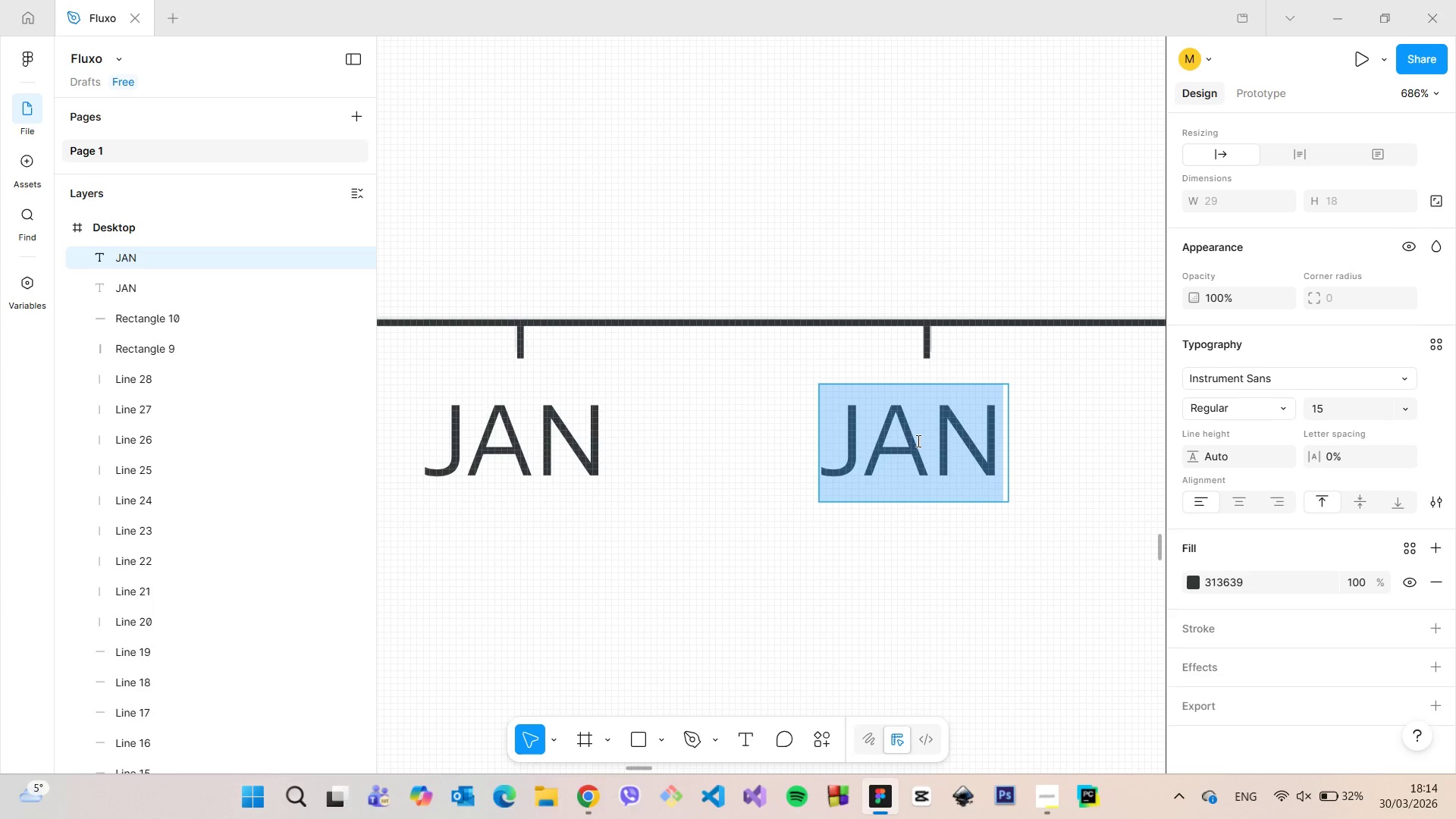 
hold_key(key=AltLeft, duration=1.5)
 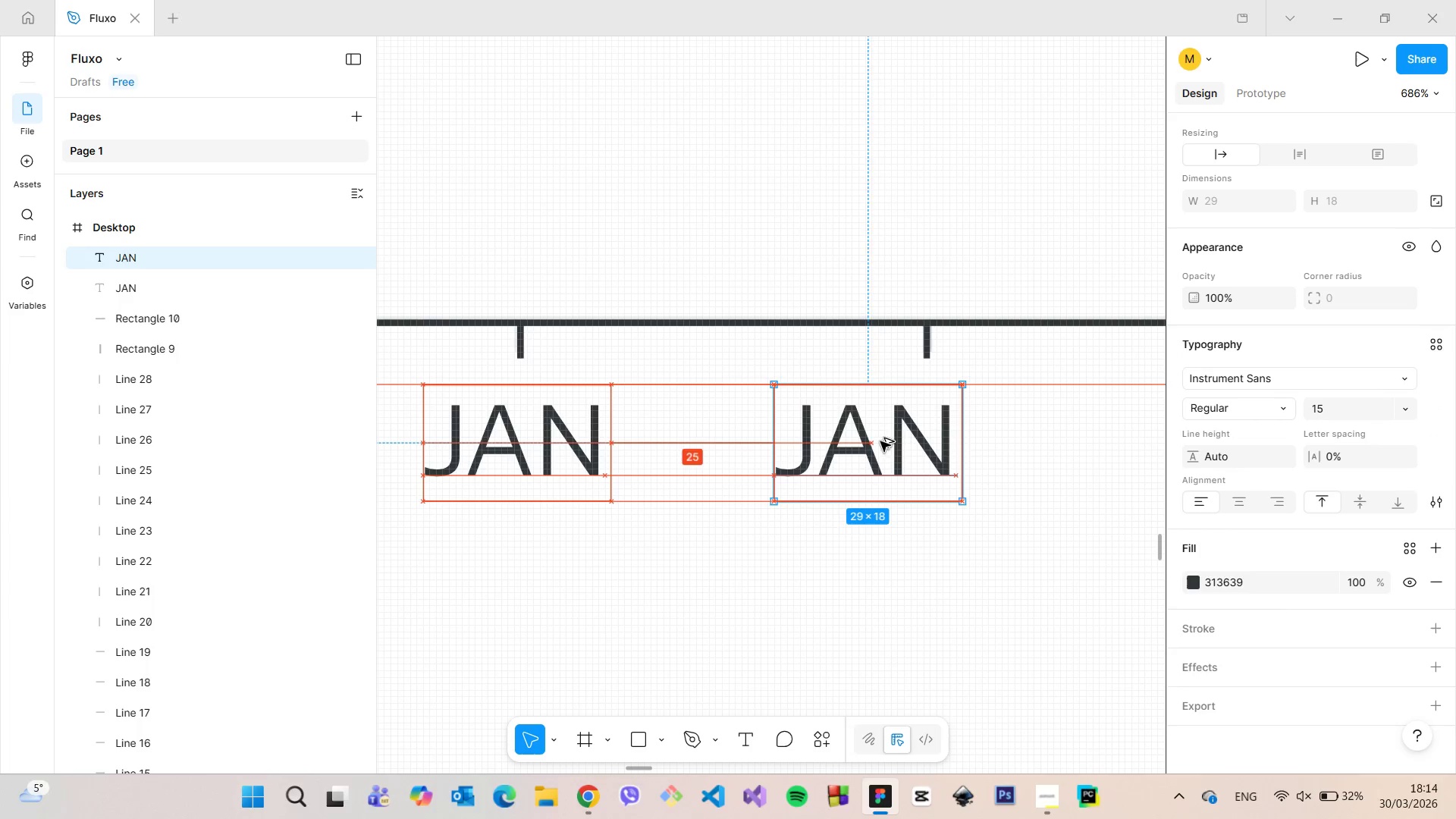 
hold_key(key=AltLeft, duration=1.52)
 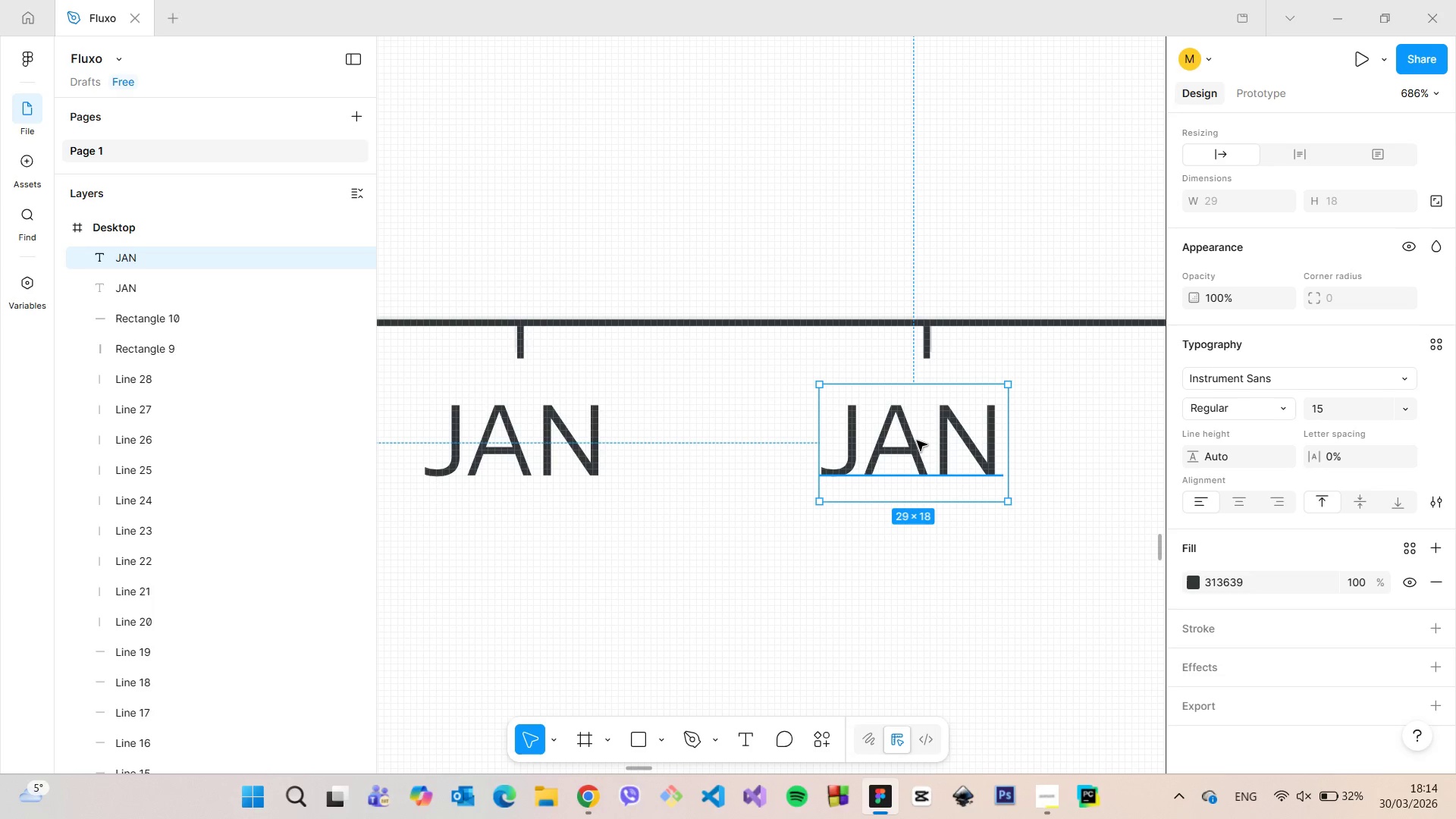 
key(Alt+AltLeft)
 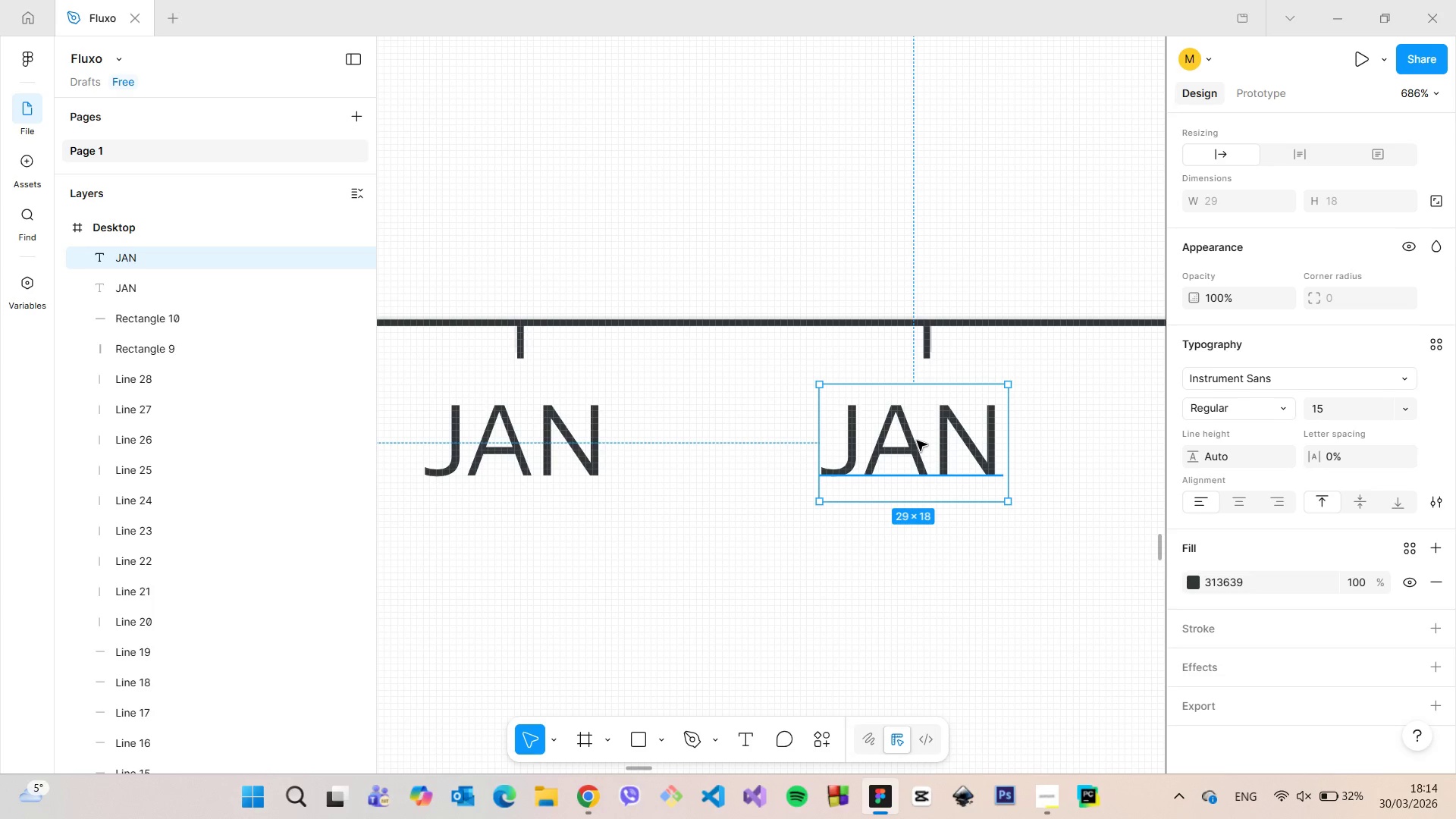 
key(Alt+AltLeft)
 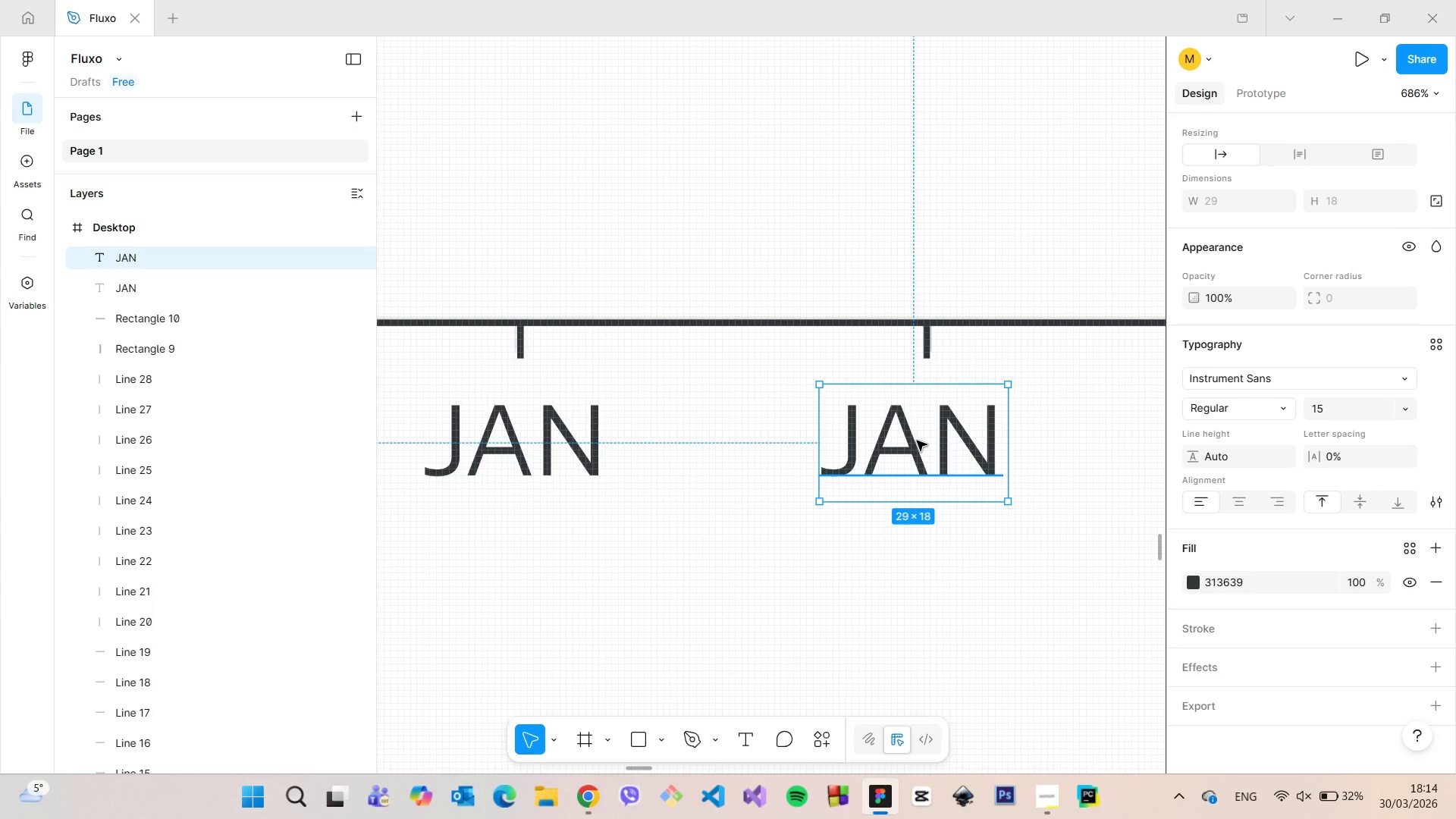 
key(Alt+AltLeft)
 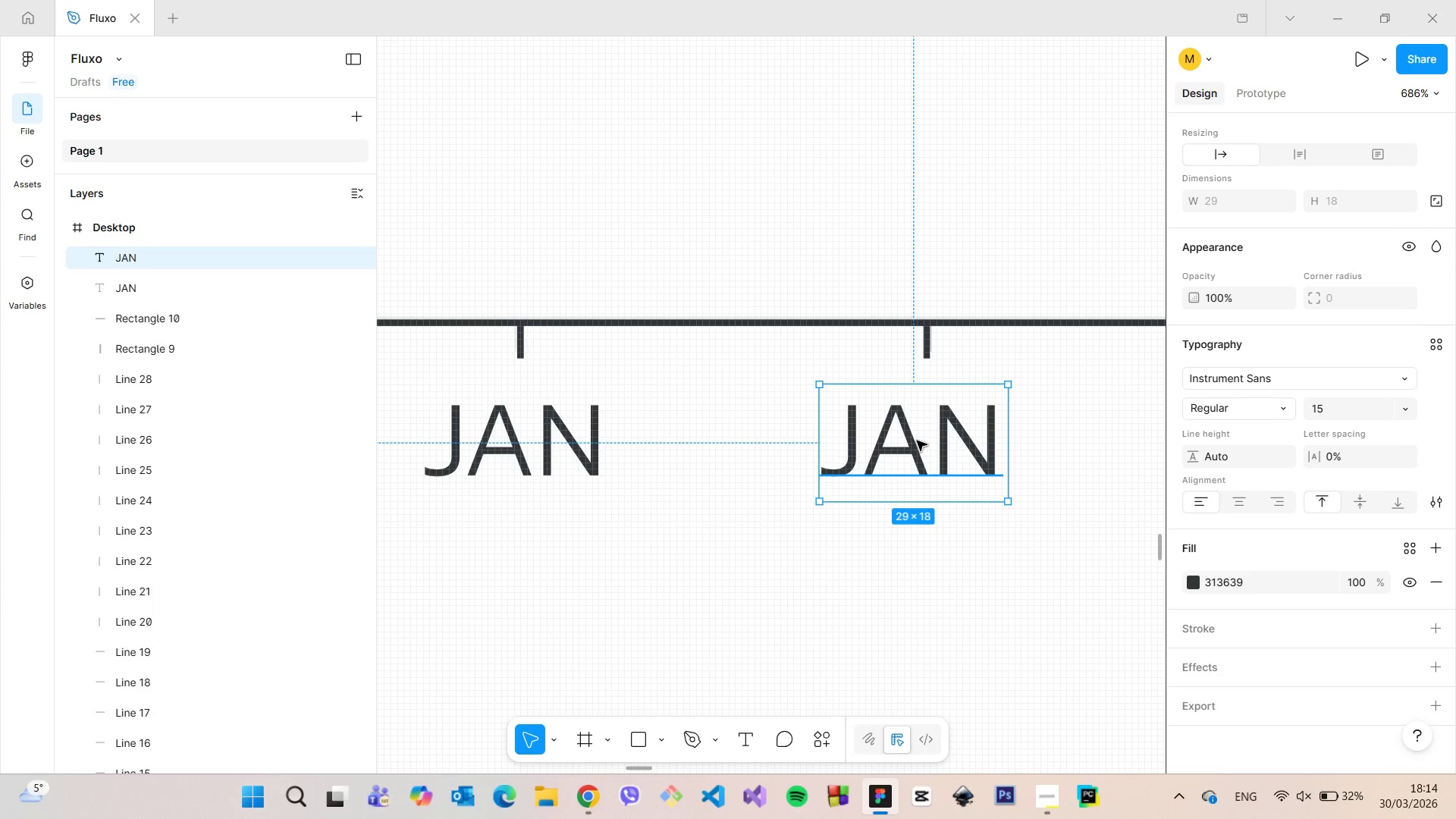 
key(Alt+AltLeft)
 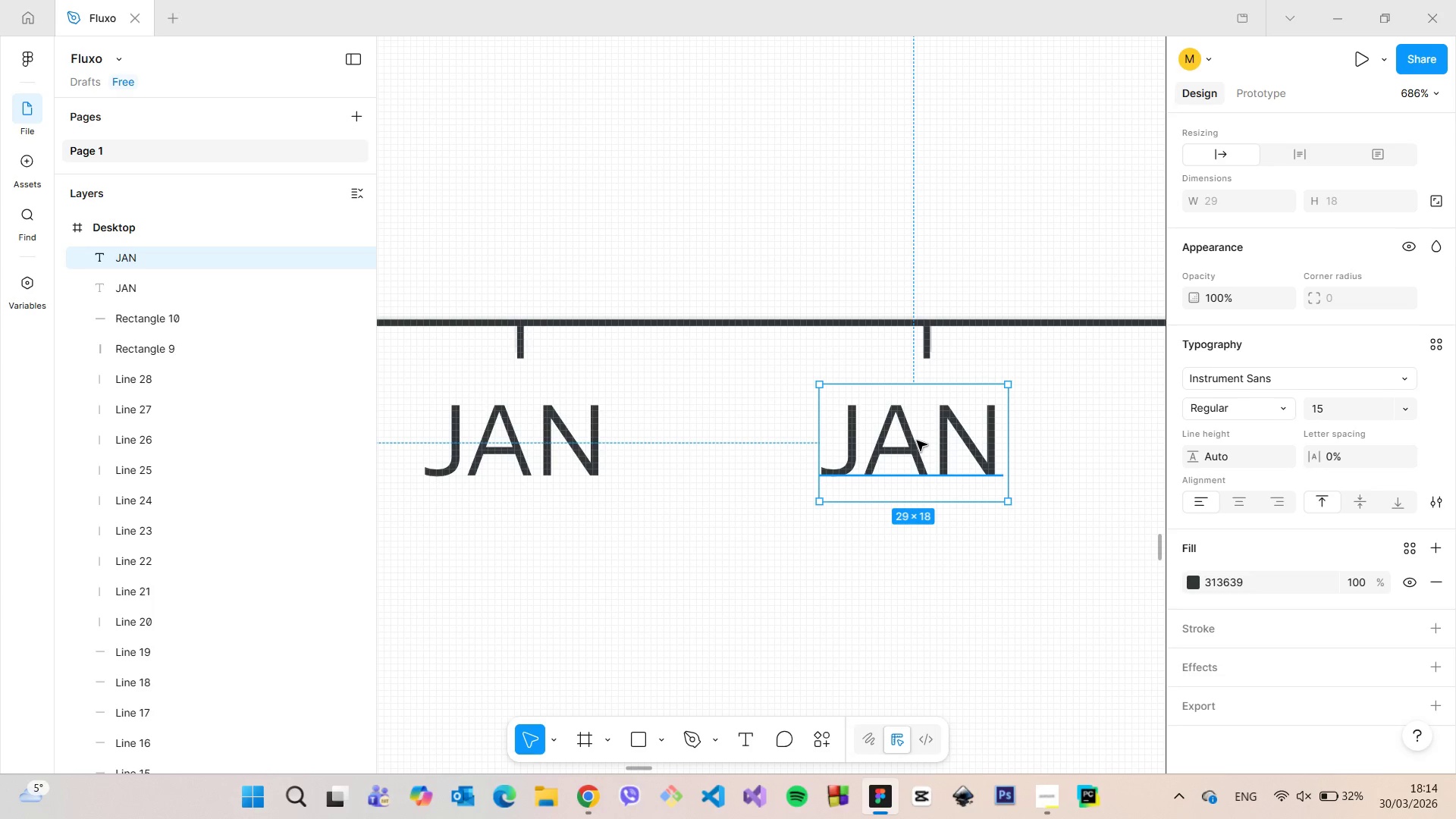 
key(Alt+AltLeft)
 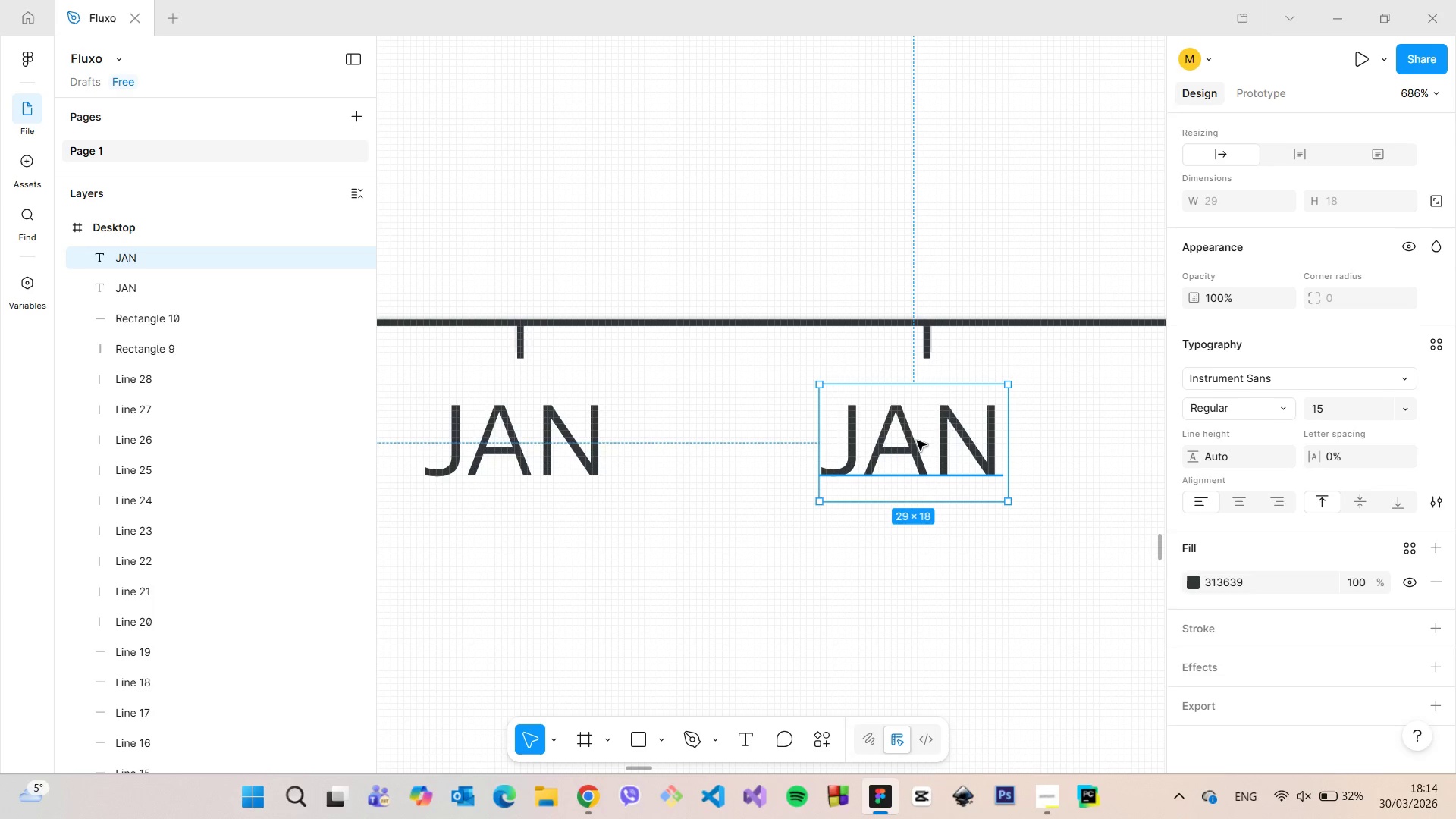 
hold_key(key=AltLeft, duration=9.02)
double_click([917, 441])
 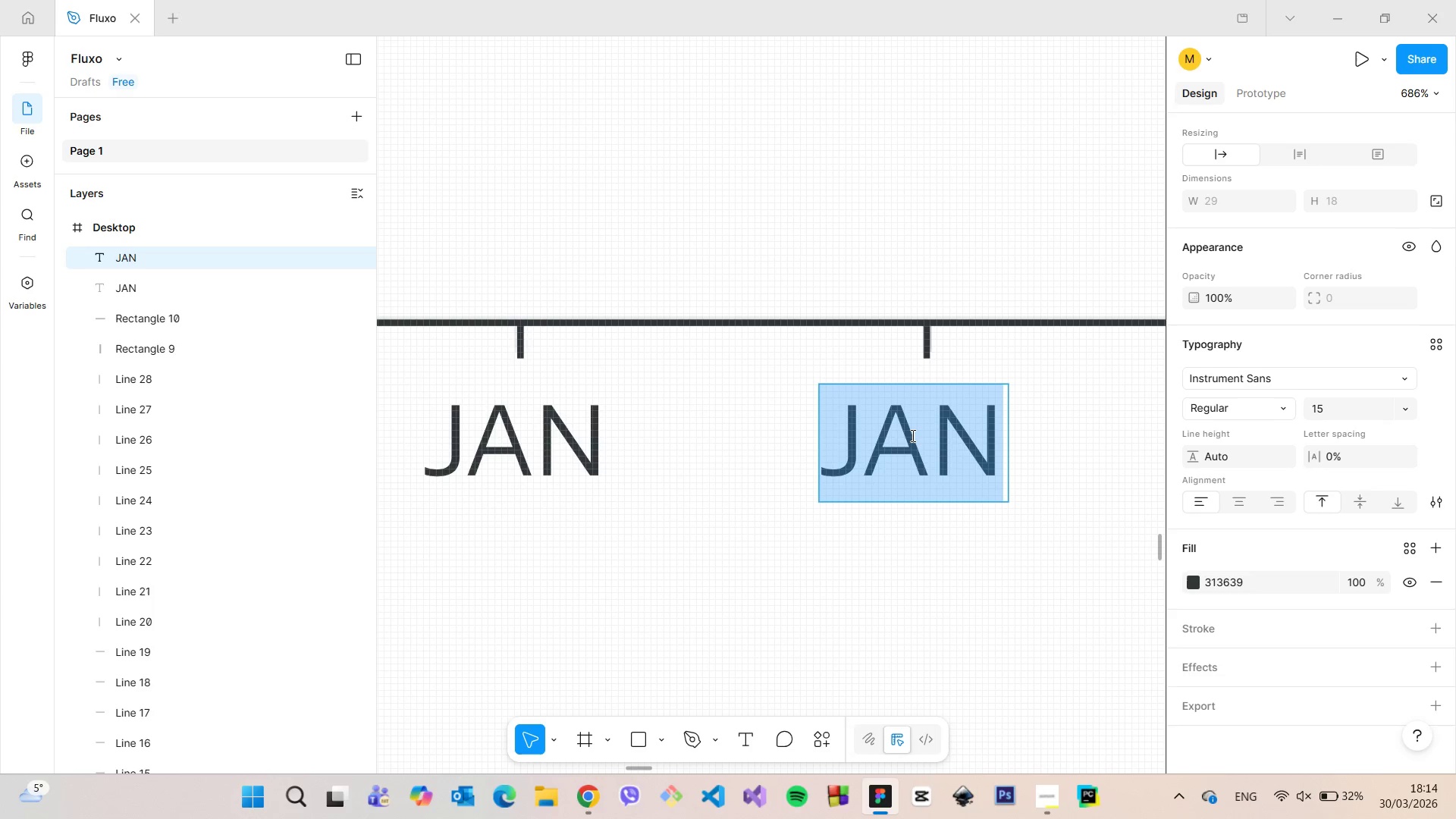 
type(FEB)
 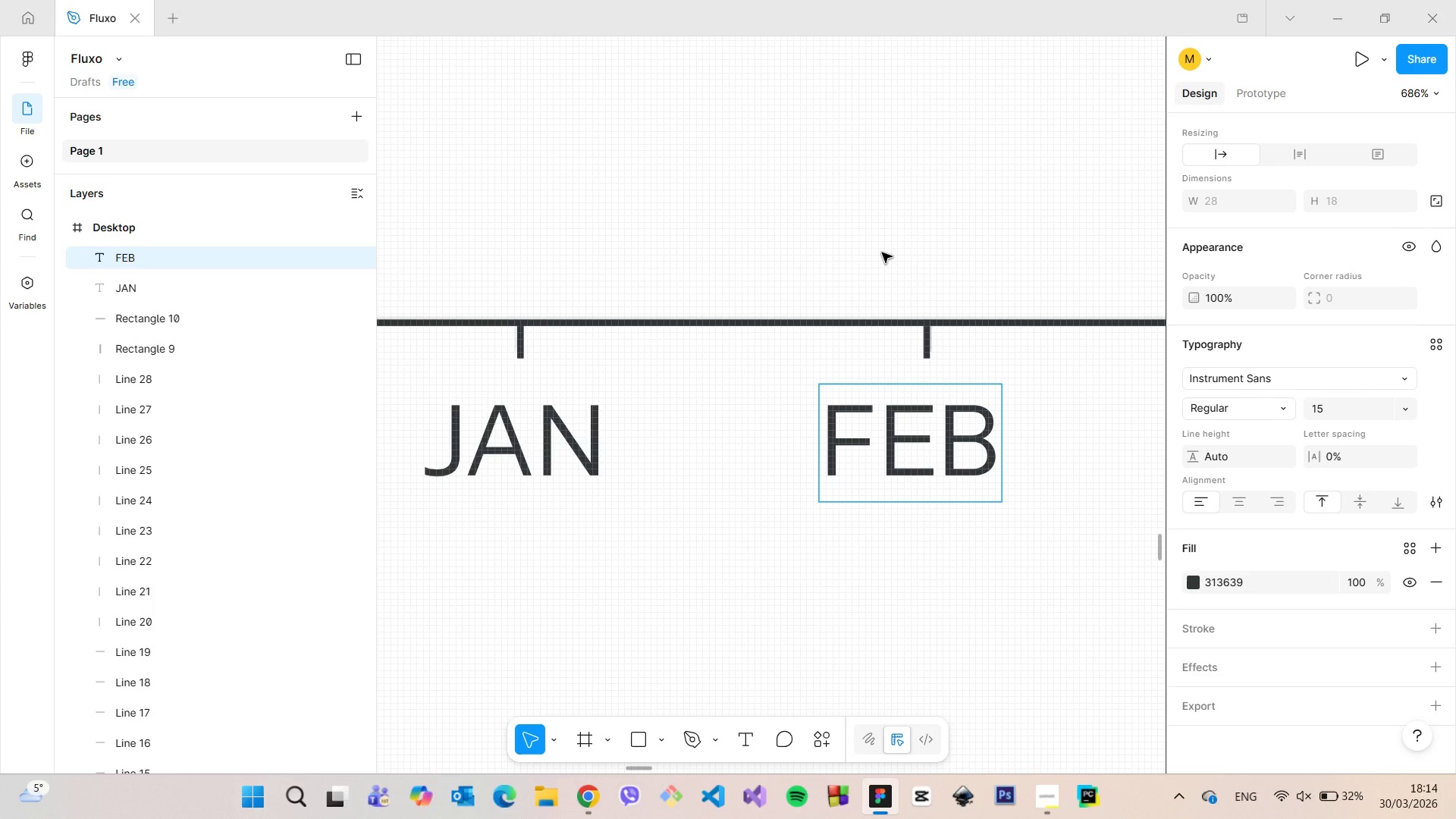 
left_click([882, 253])
 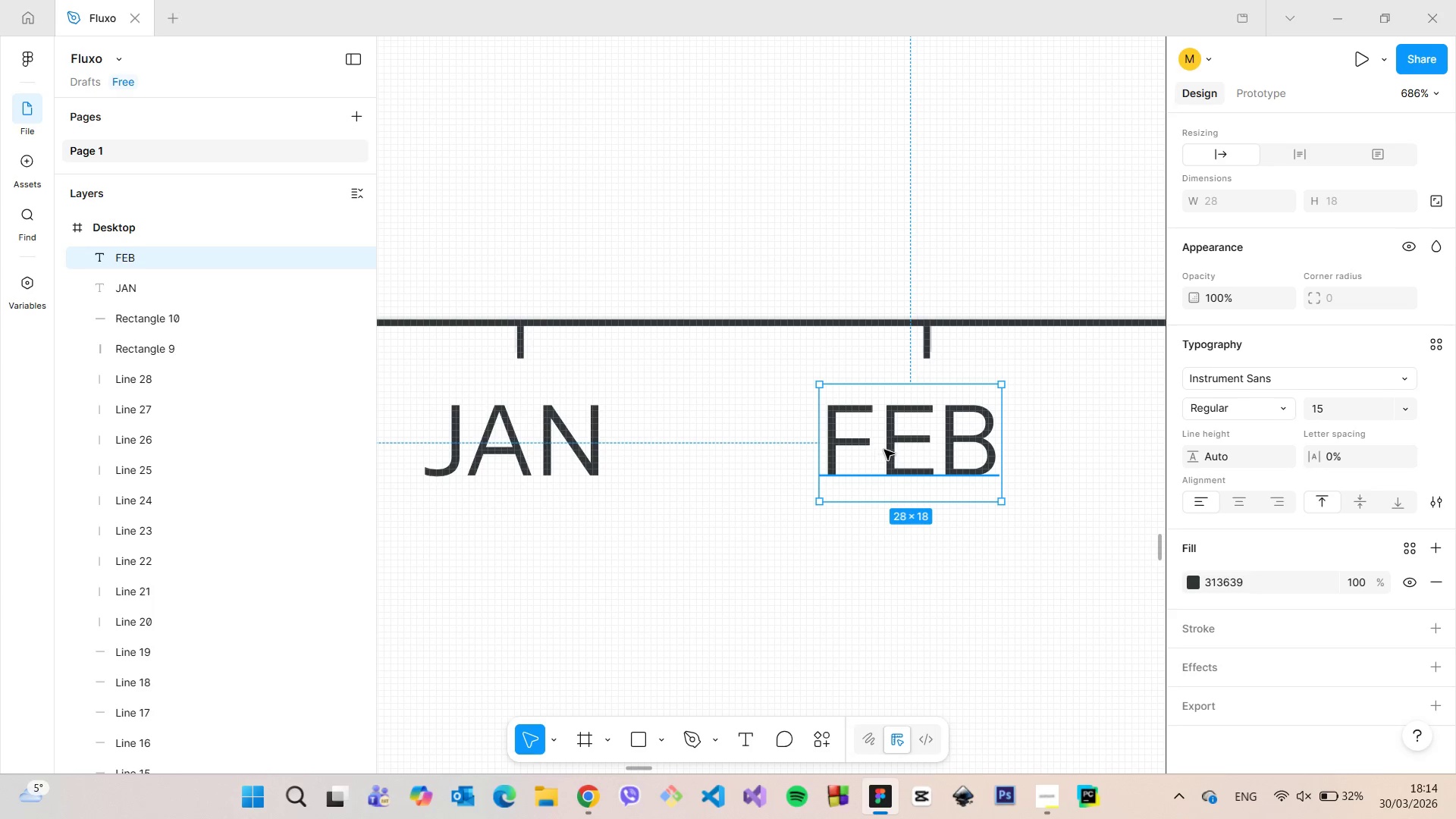 
left_click_drag(start_coordinate=[888, 444], to_coordinate=[901, 445])
 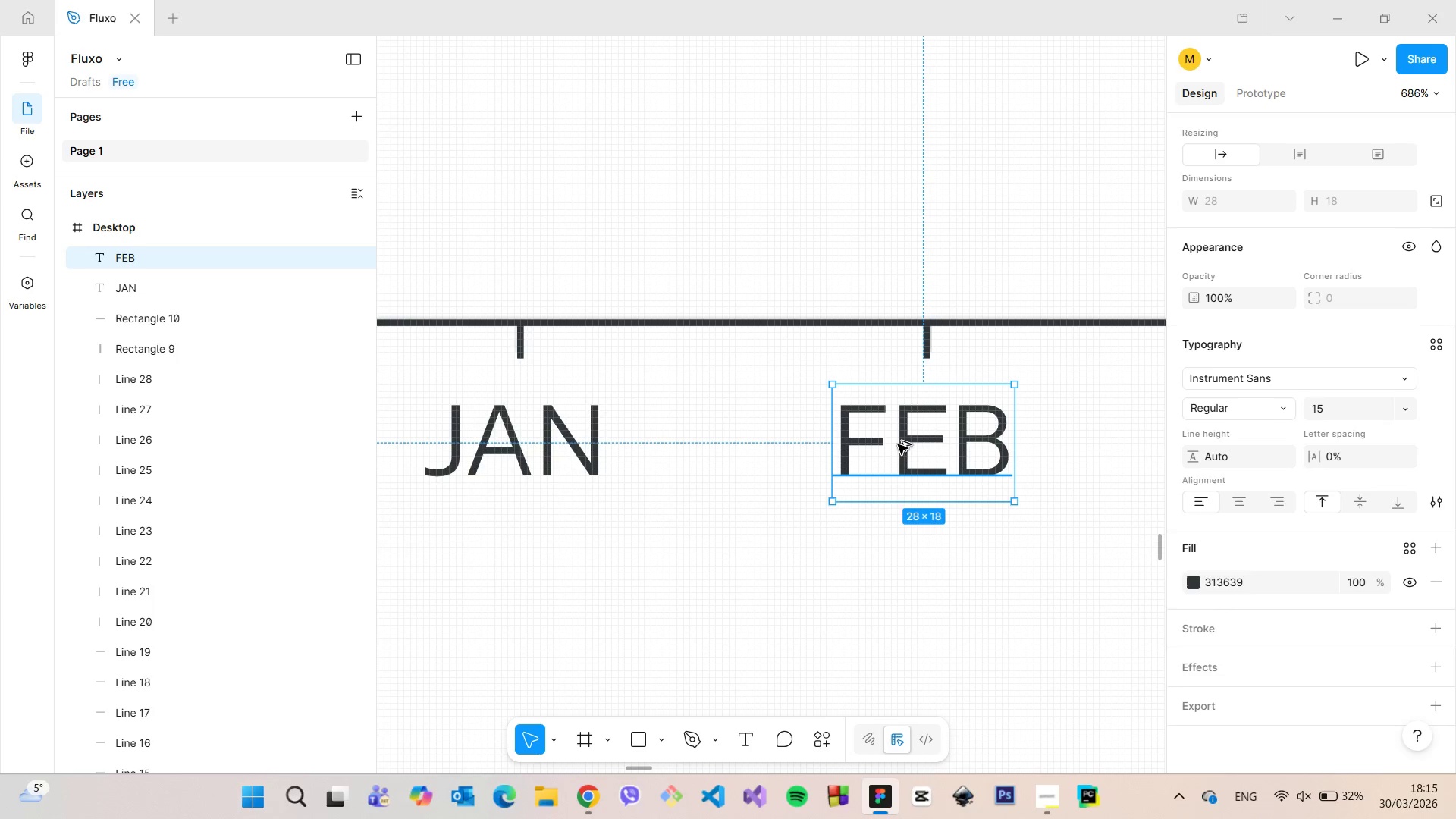 
hold_key(key=AltLeft, duration=1.5)
left_click_drag(start_coordinate=[898, 444], to_coordinate=[959, 447])
 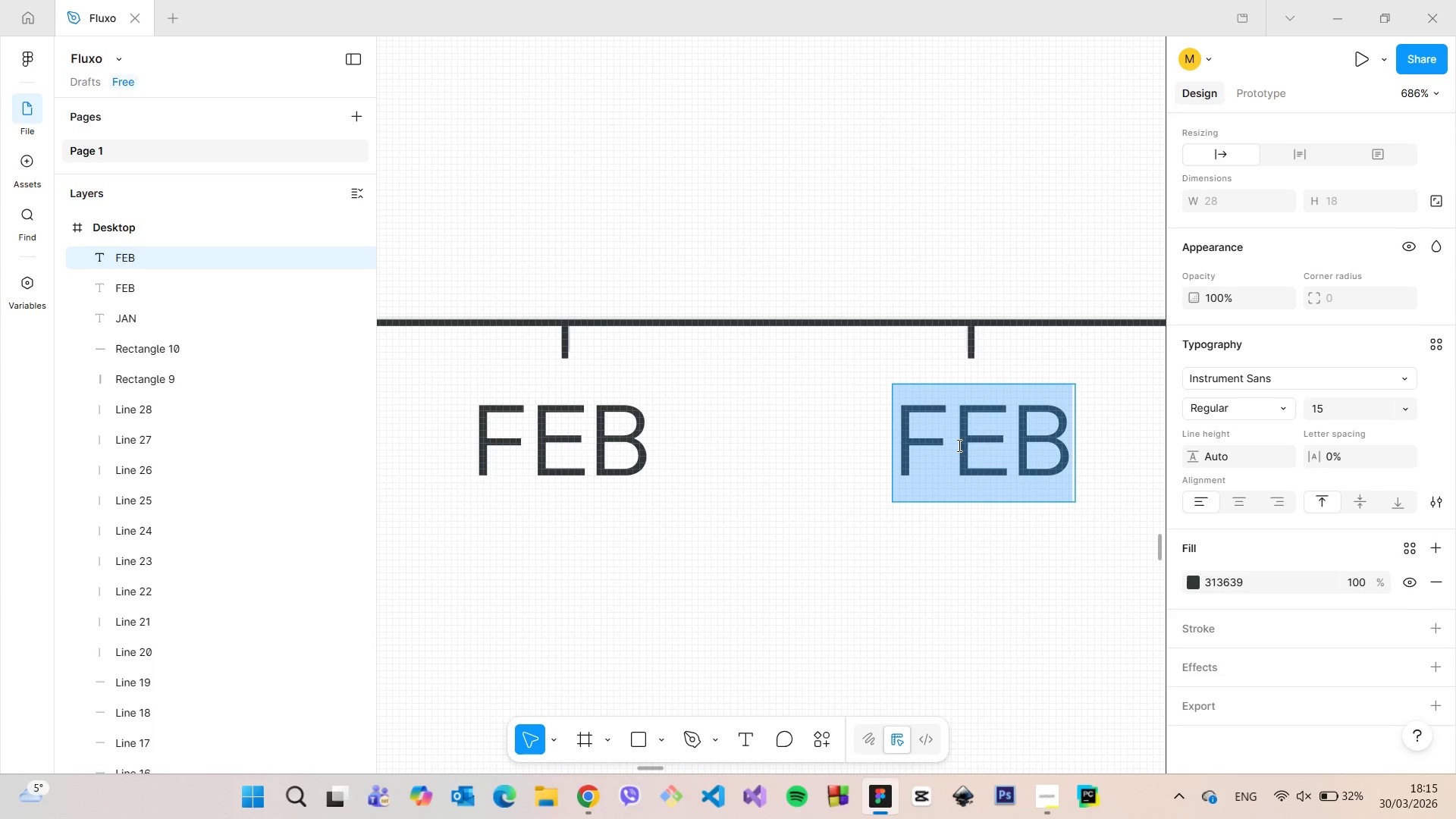 
hold_key(key=AltLeft, duration=1.52)
 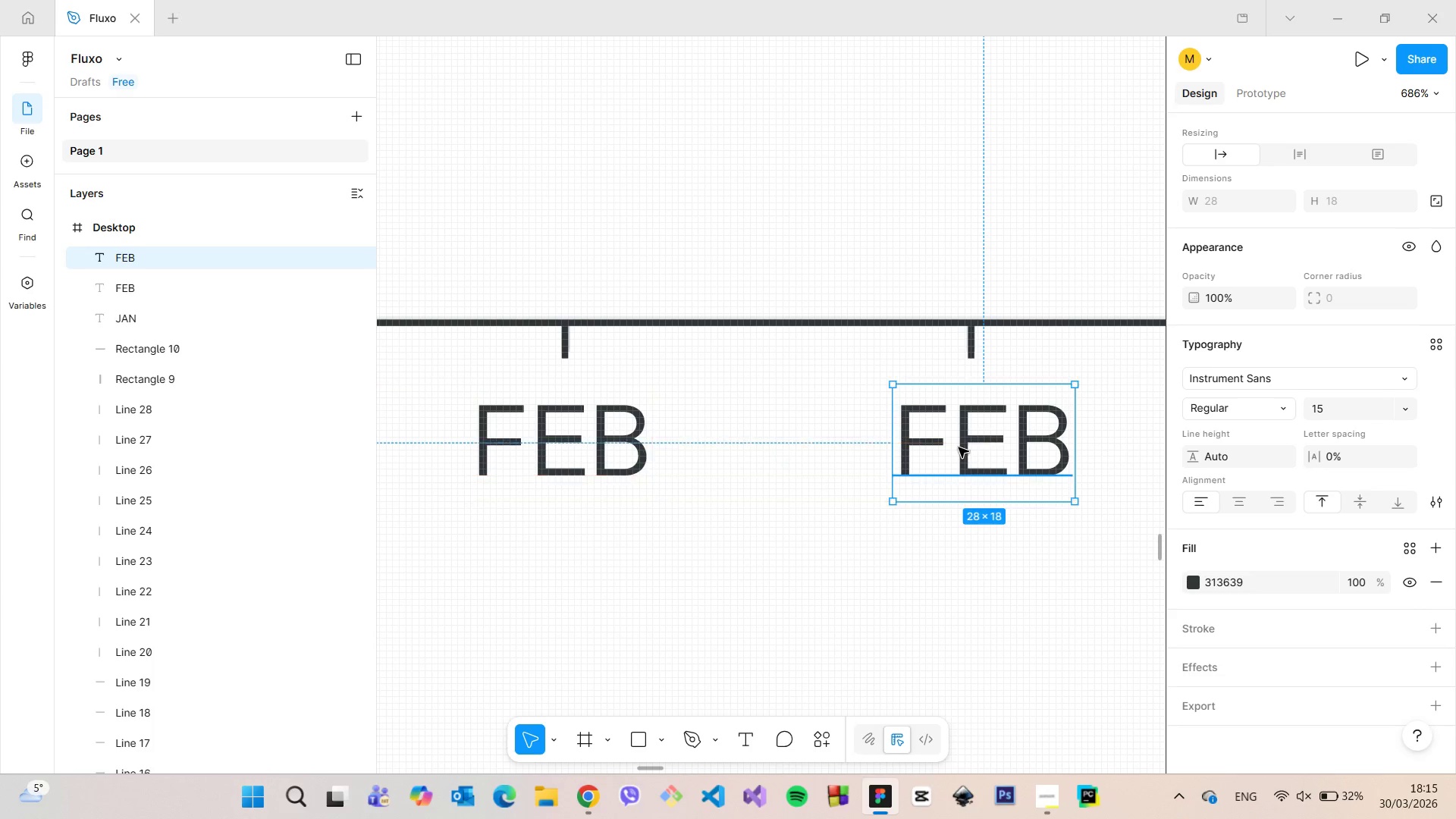 
hold_key(key=AltLeft, duration=0.56)
 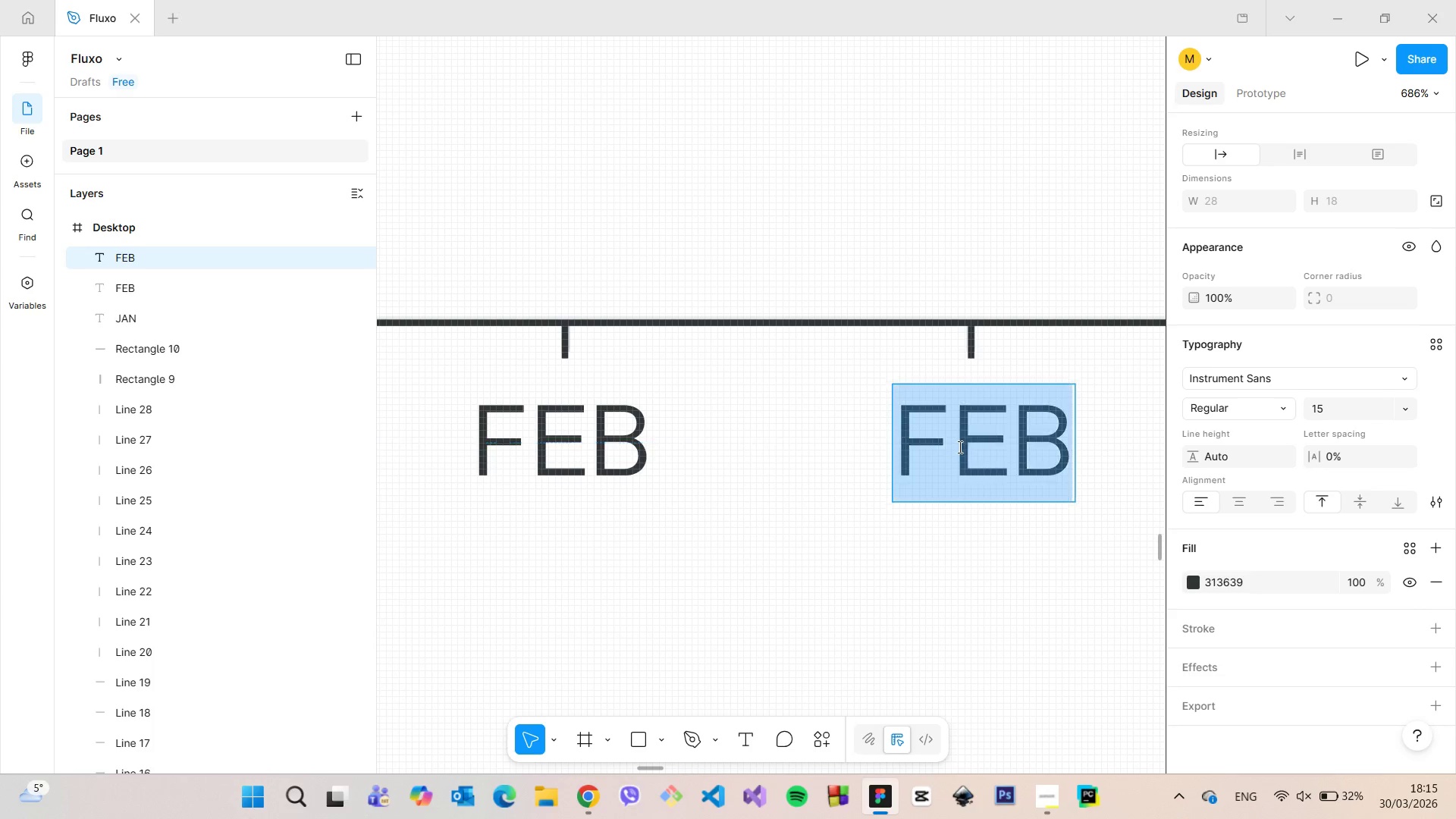 
double_click([959, 447])
 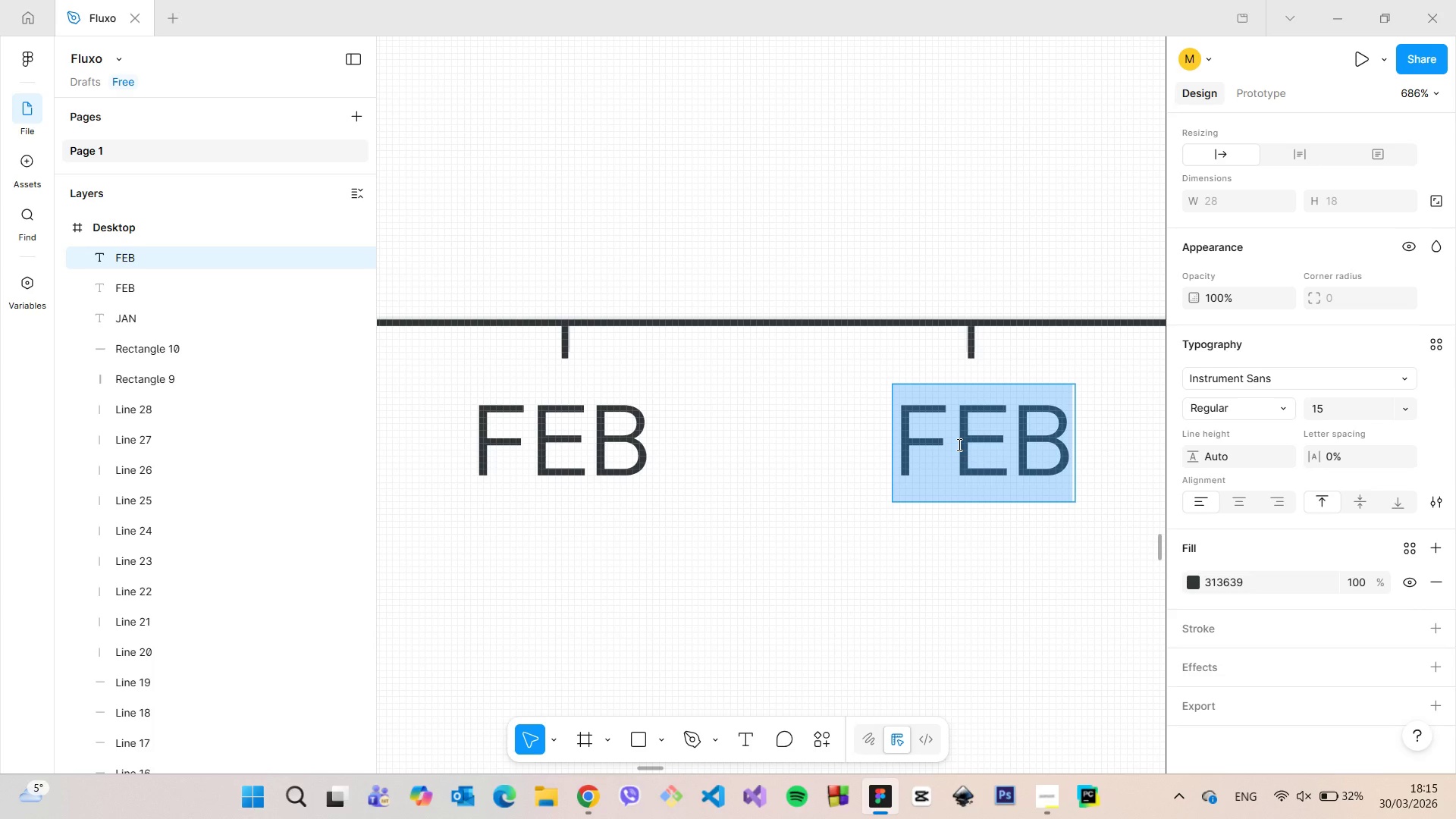 
key(Shift+A)
 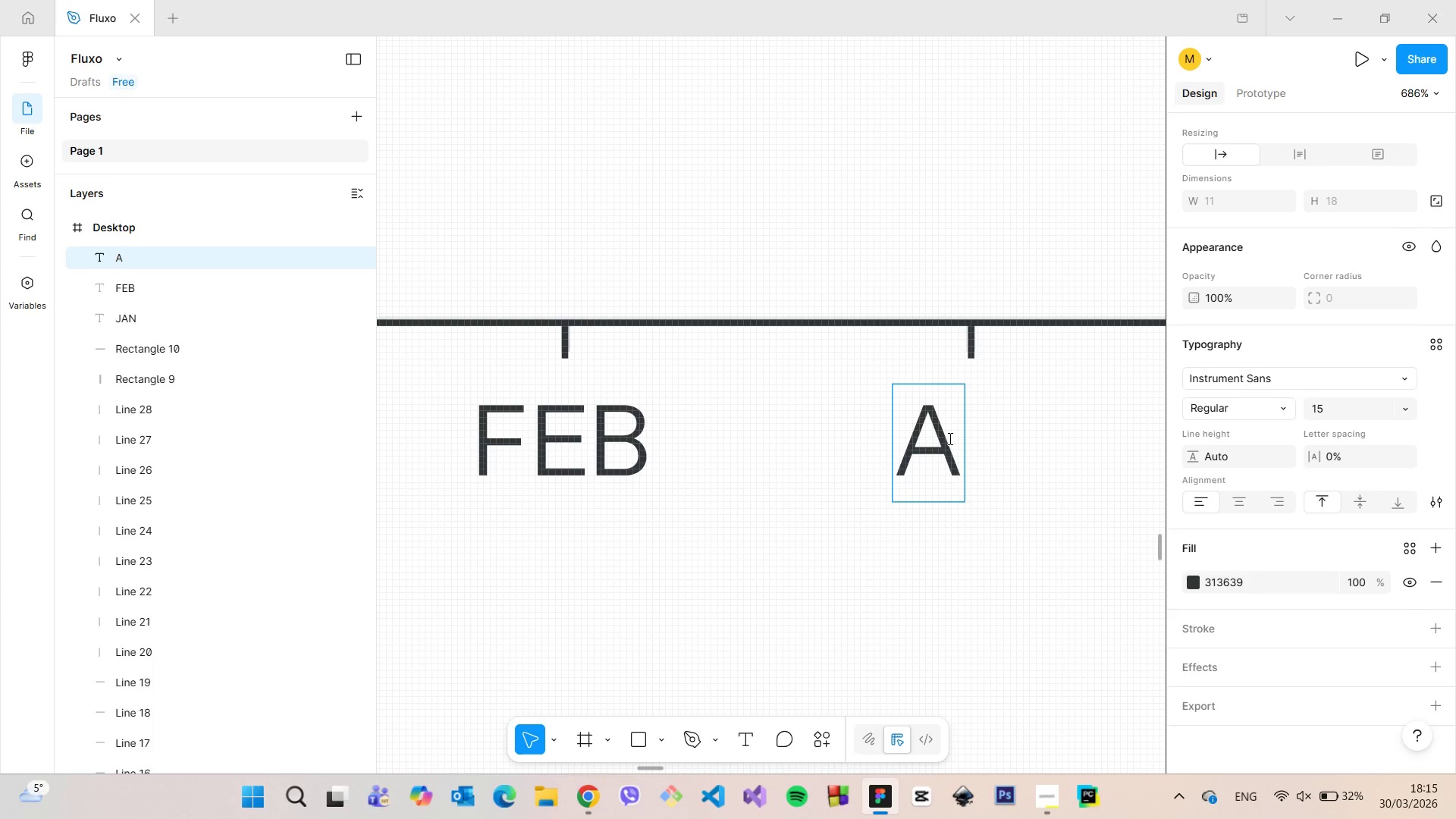 
key(Shift+Break)
 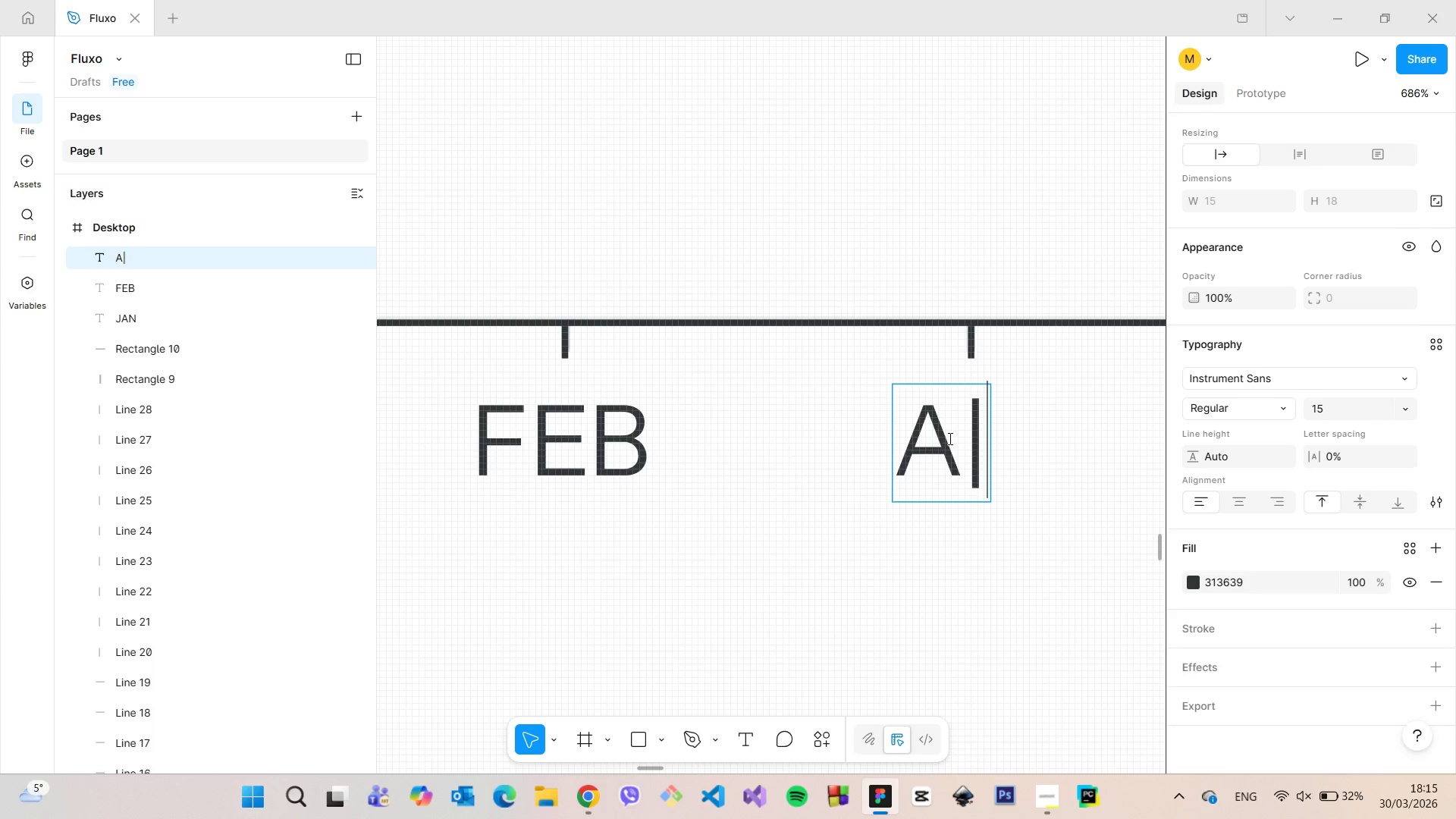 
key(Shift+P)
 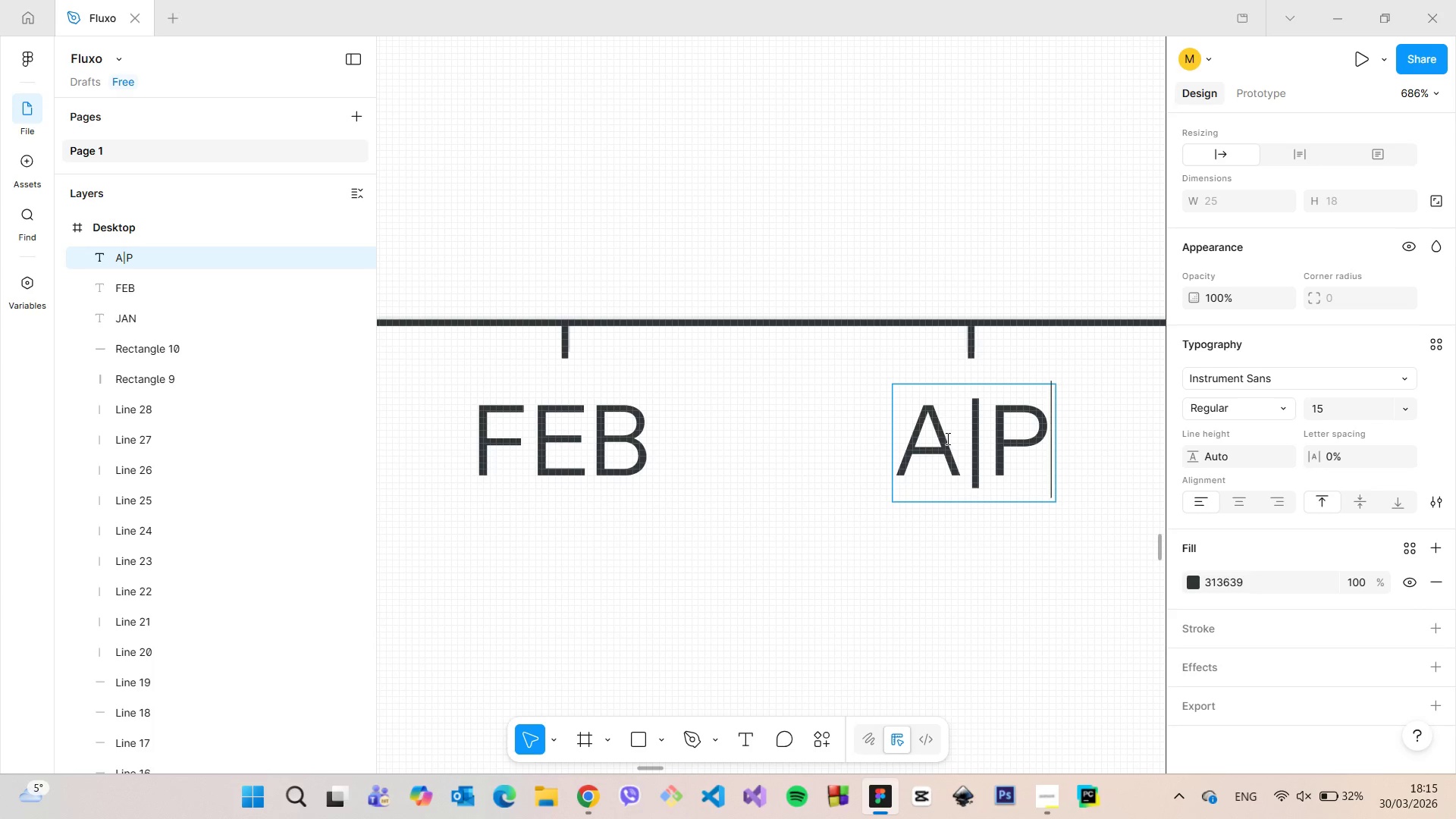 
key(Backspace)
key(Backspace)
type(PR)
 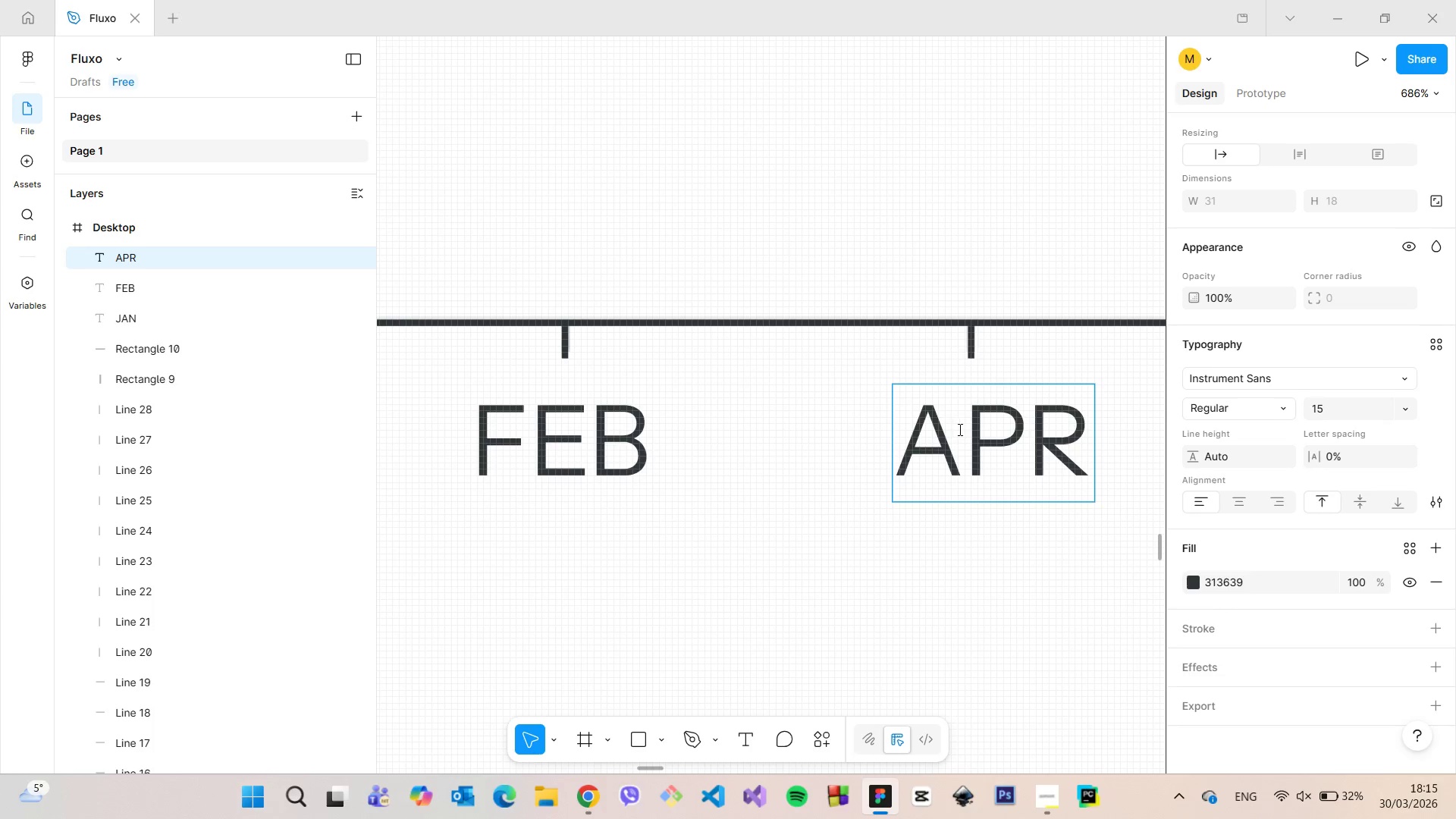 
double_click([1002, 444])
 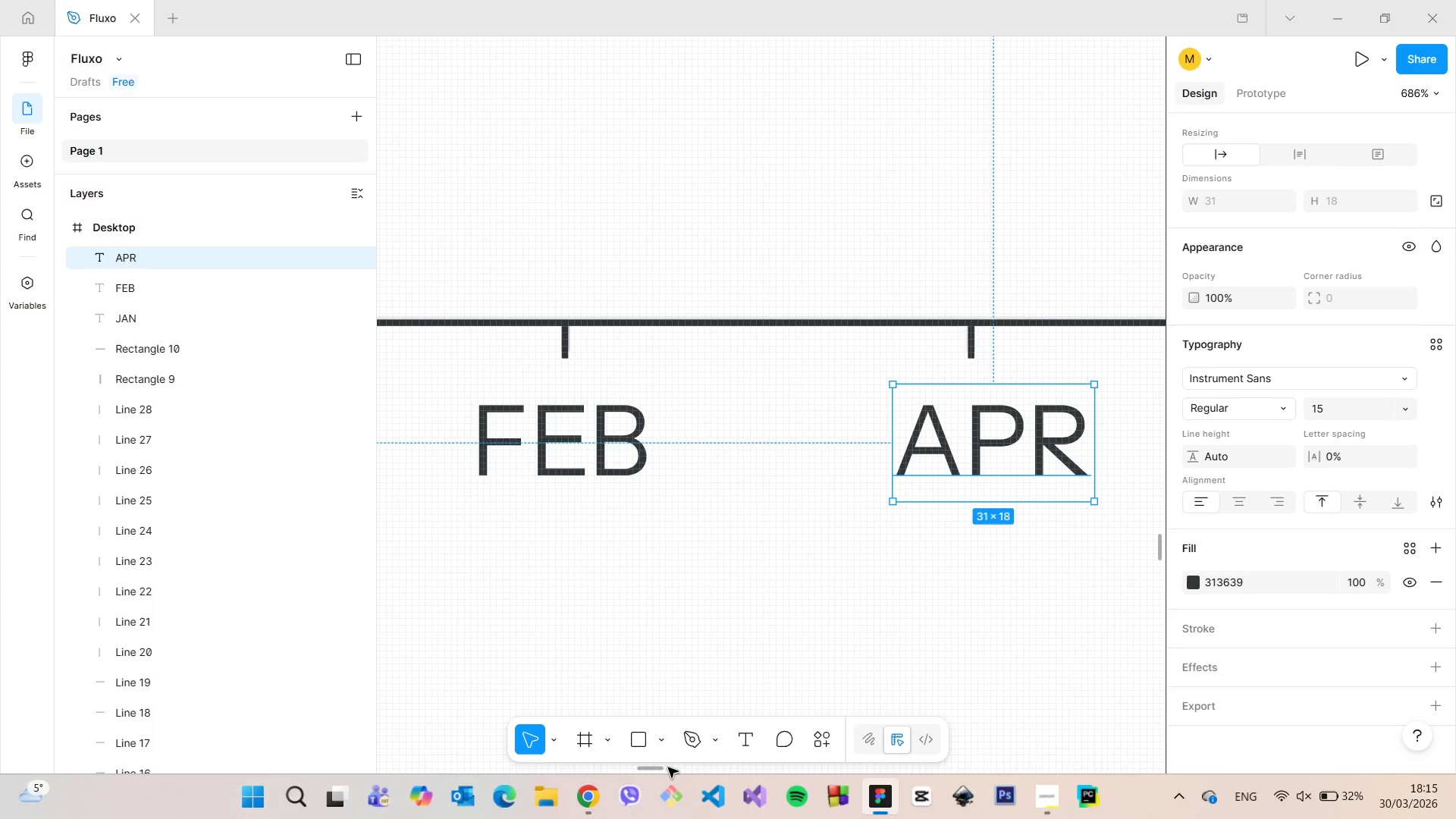 
left_click_drag(start_coordinate=[659, 770], to_coordinate=[669, 770])
 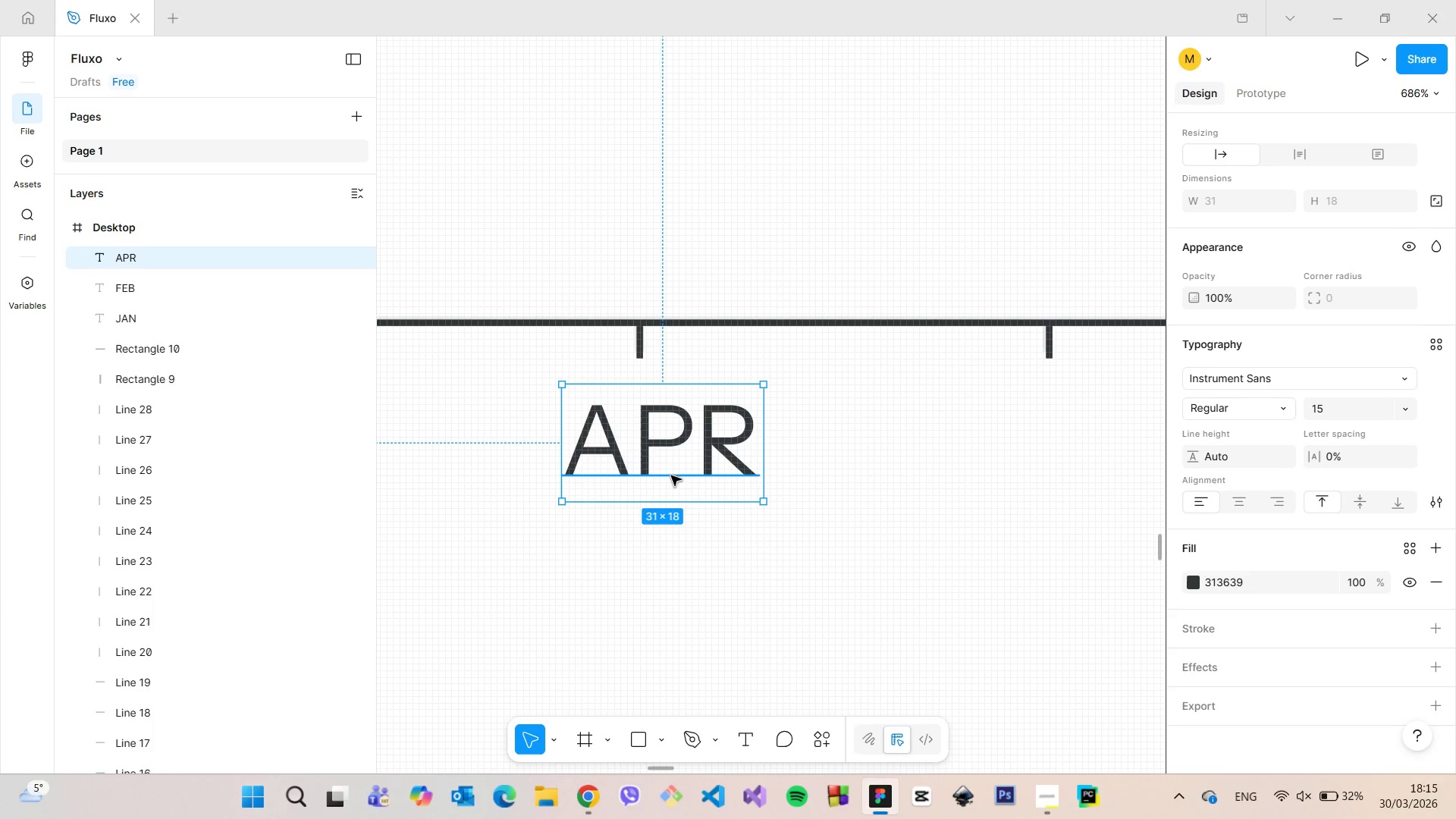 
left_click_drag(start_coordinate=[671, 475], to_coordinate=[1058, 462])
 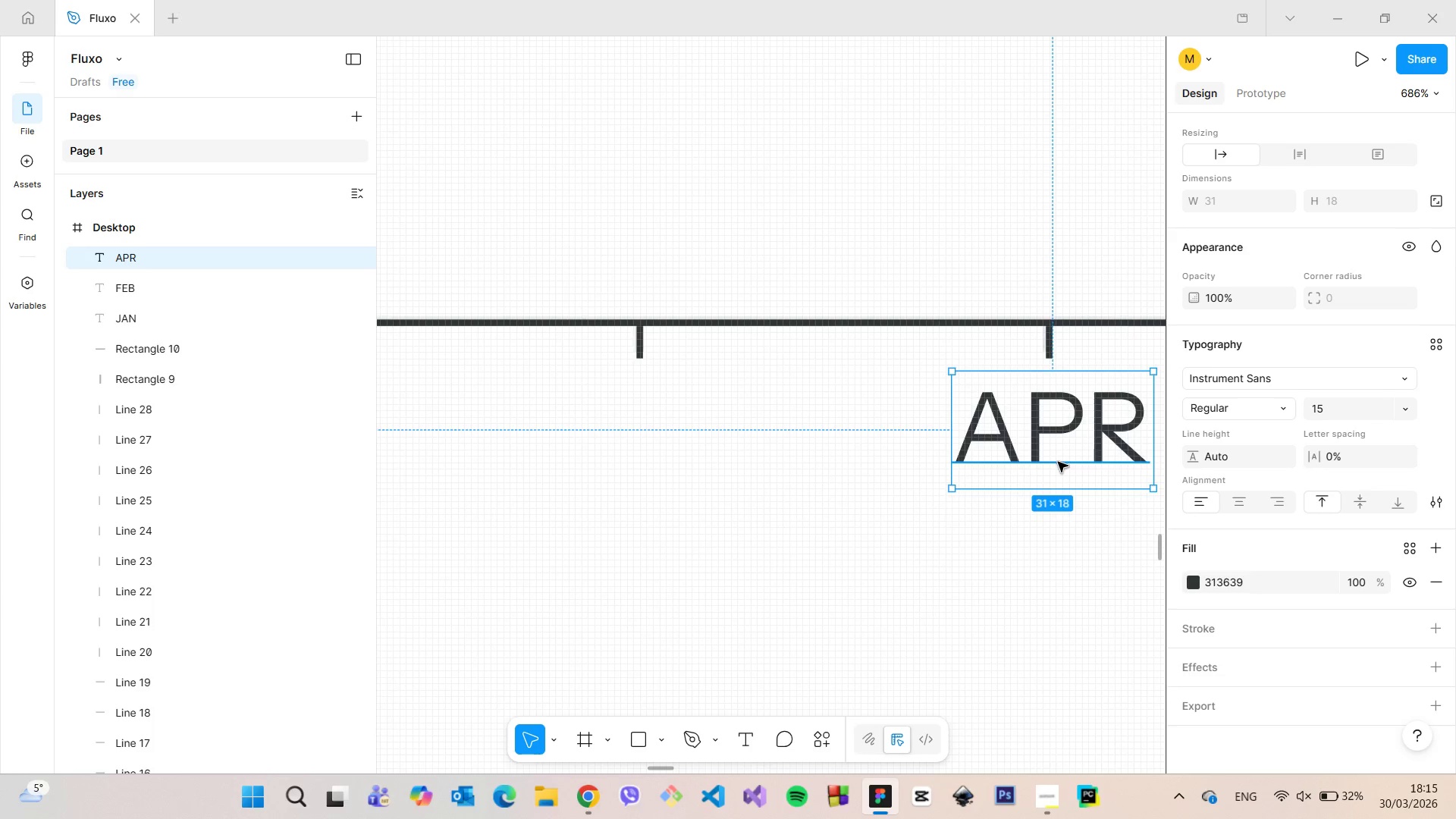 
scroll: coordinate [1058, 462], scroll_direction: down, amount: 6.0
 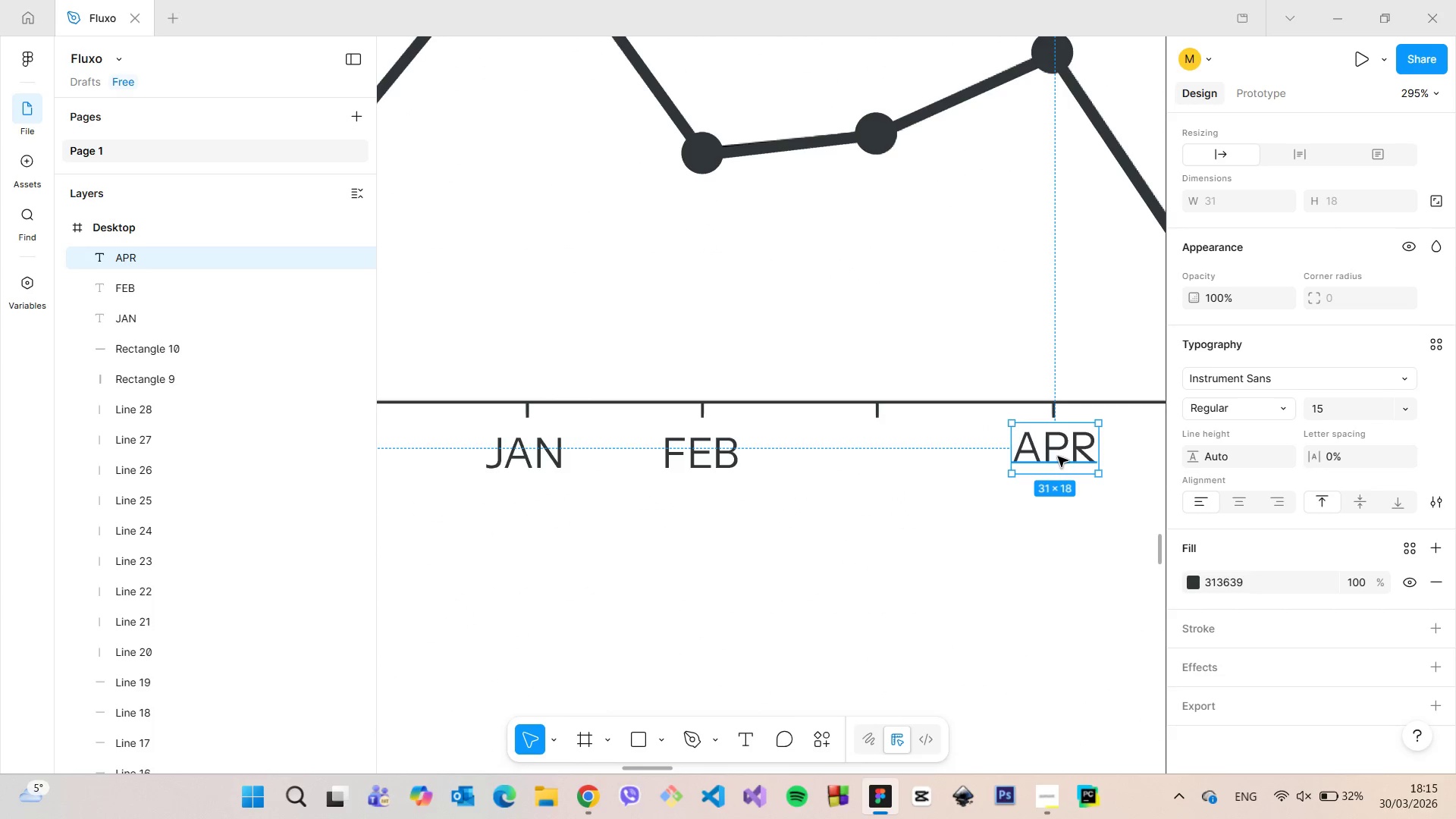 
left_click_drag(start_coordinate=[1058, 457], to_coordinate=[1058, 462])
 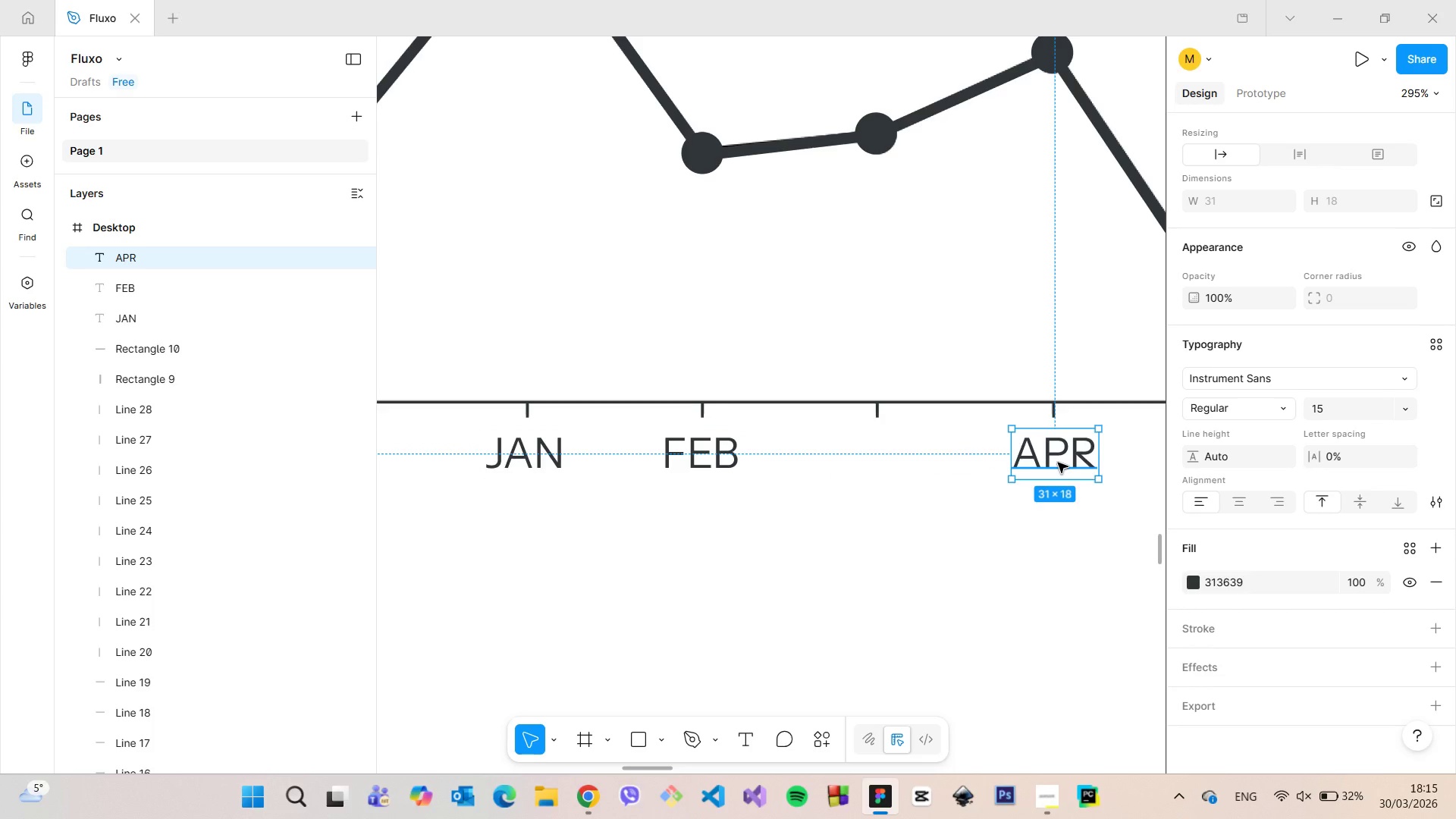 
hold_key(key=AltLeft, duration=1.51)
left_click_drag(start_coordinate=[1058, 463], to_coordinate=[875, 461])
 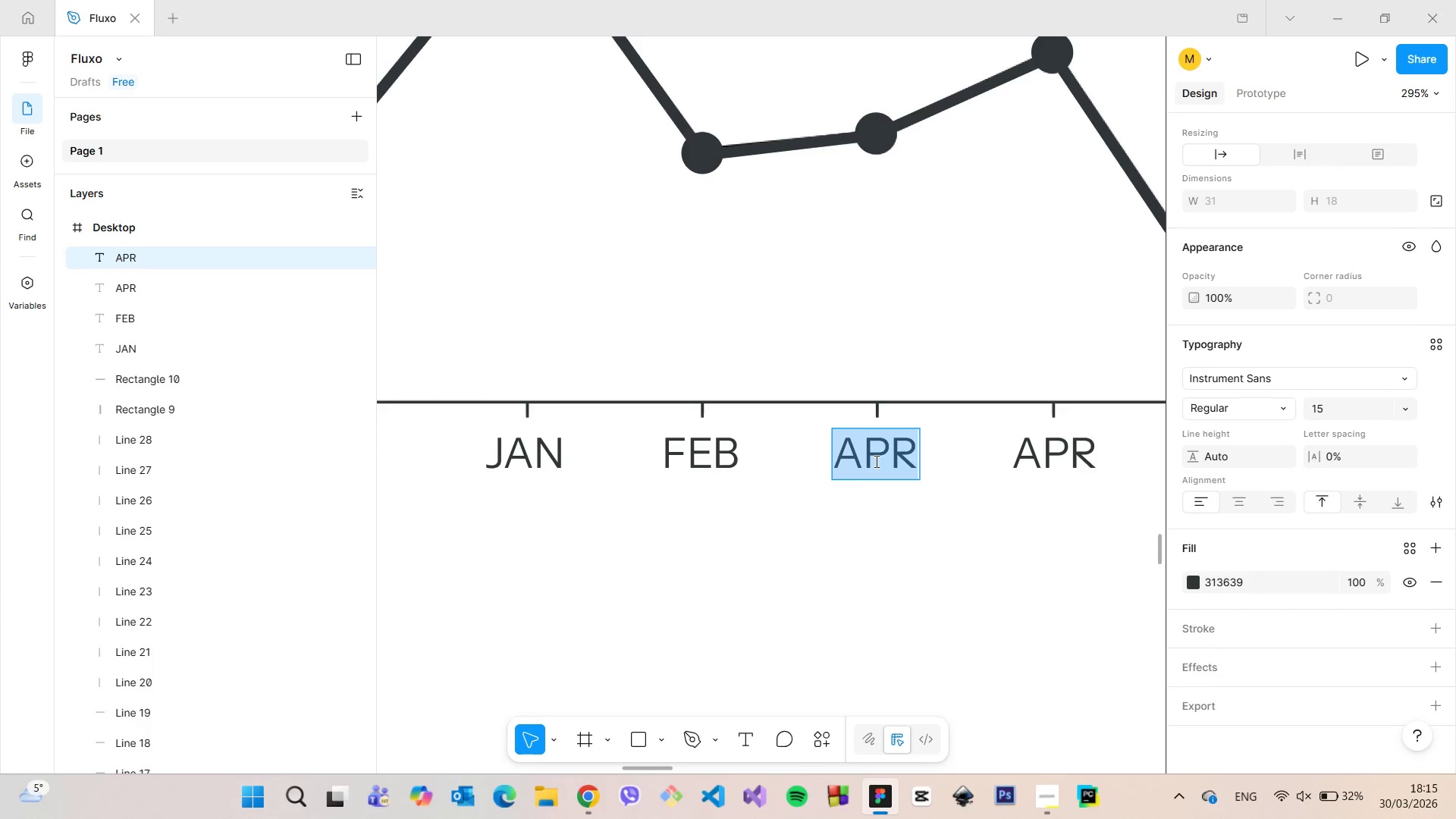 
hold_key(key=AltLeft, duration=1.02)
left_click([875, 461])
 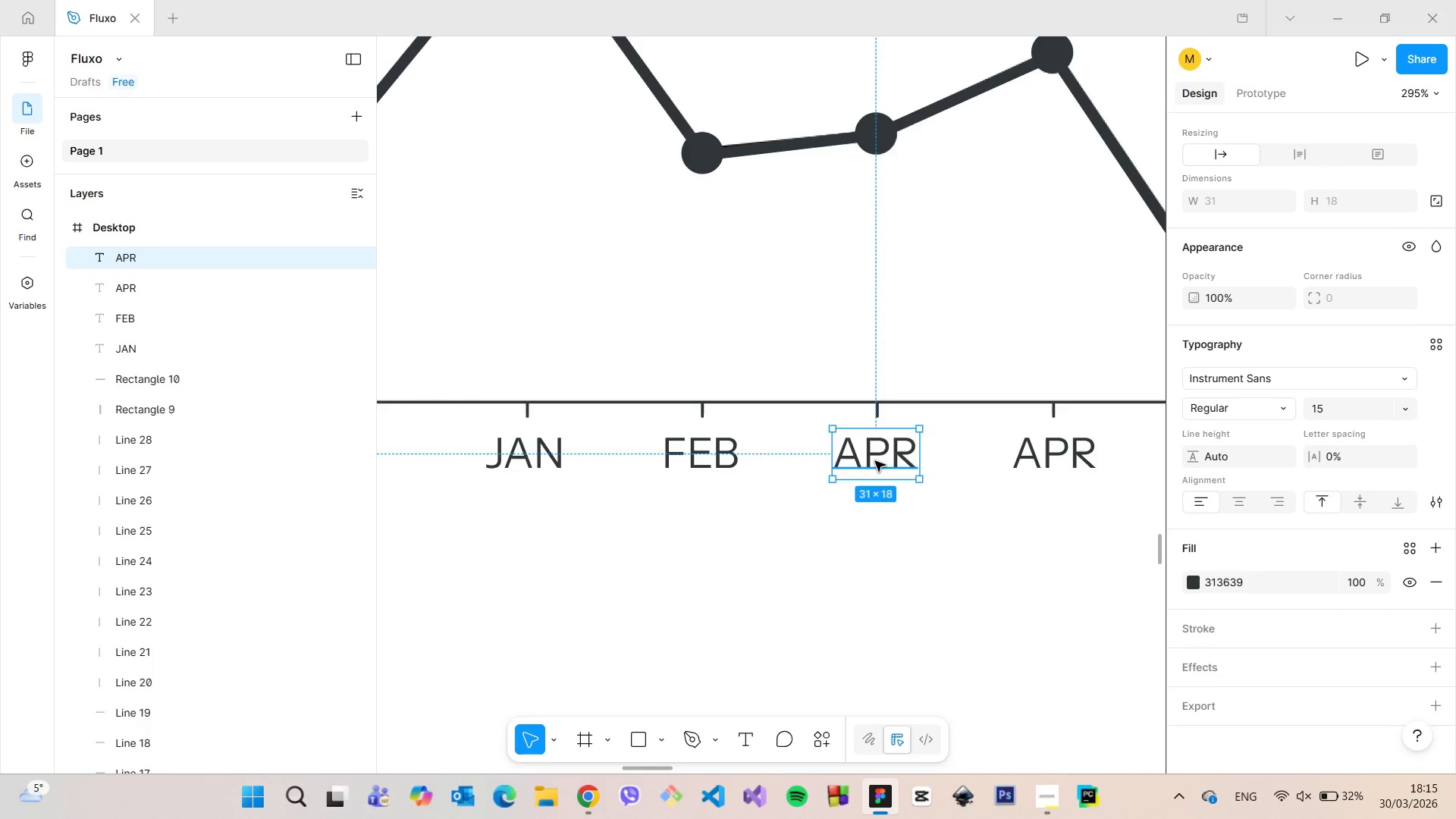 
double_click([875, 461])
 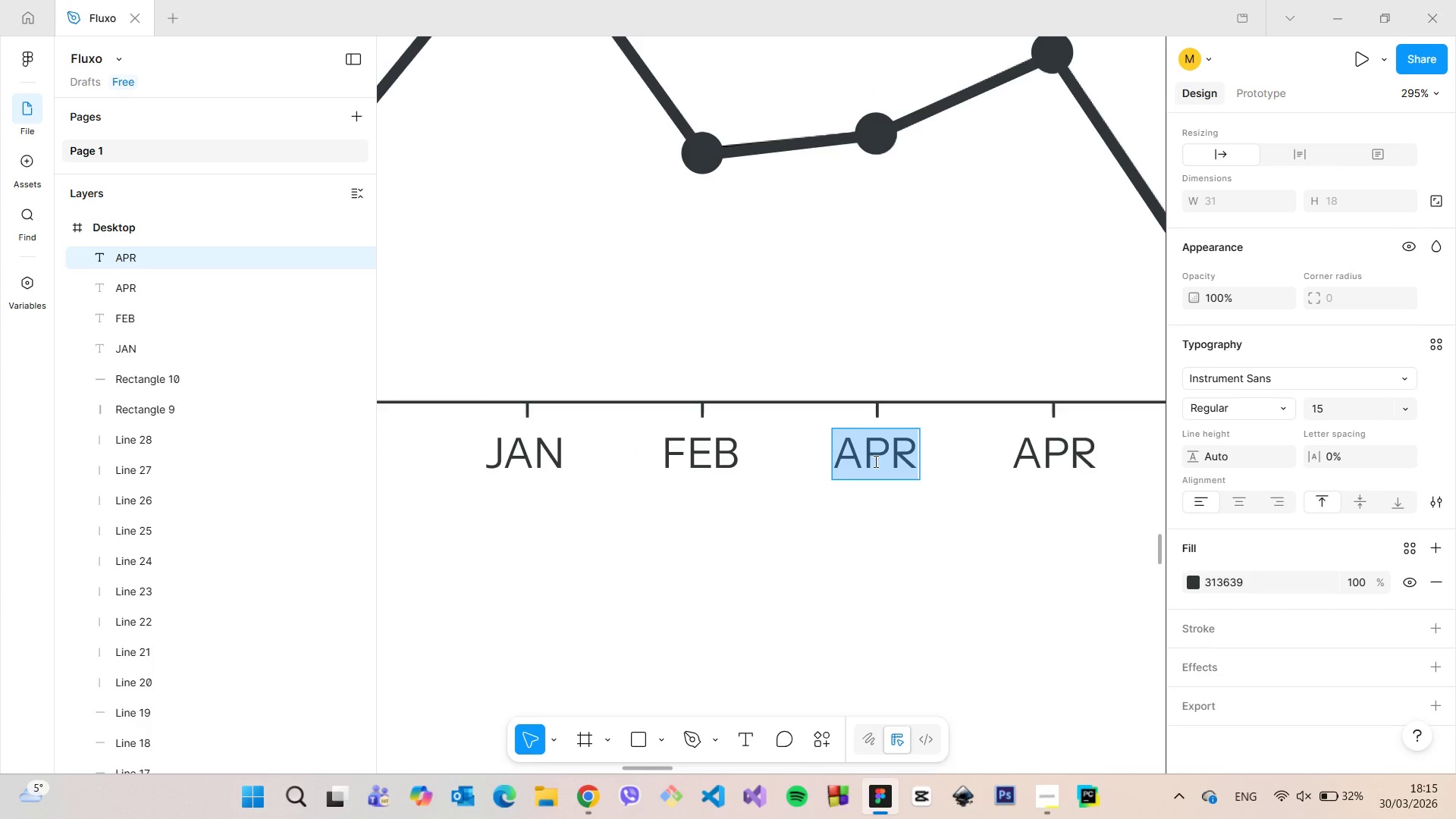 
type(MAR)
 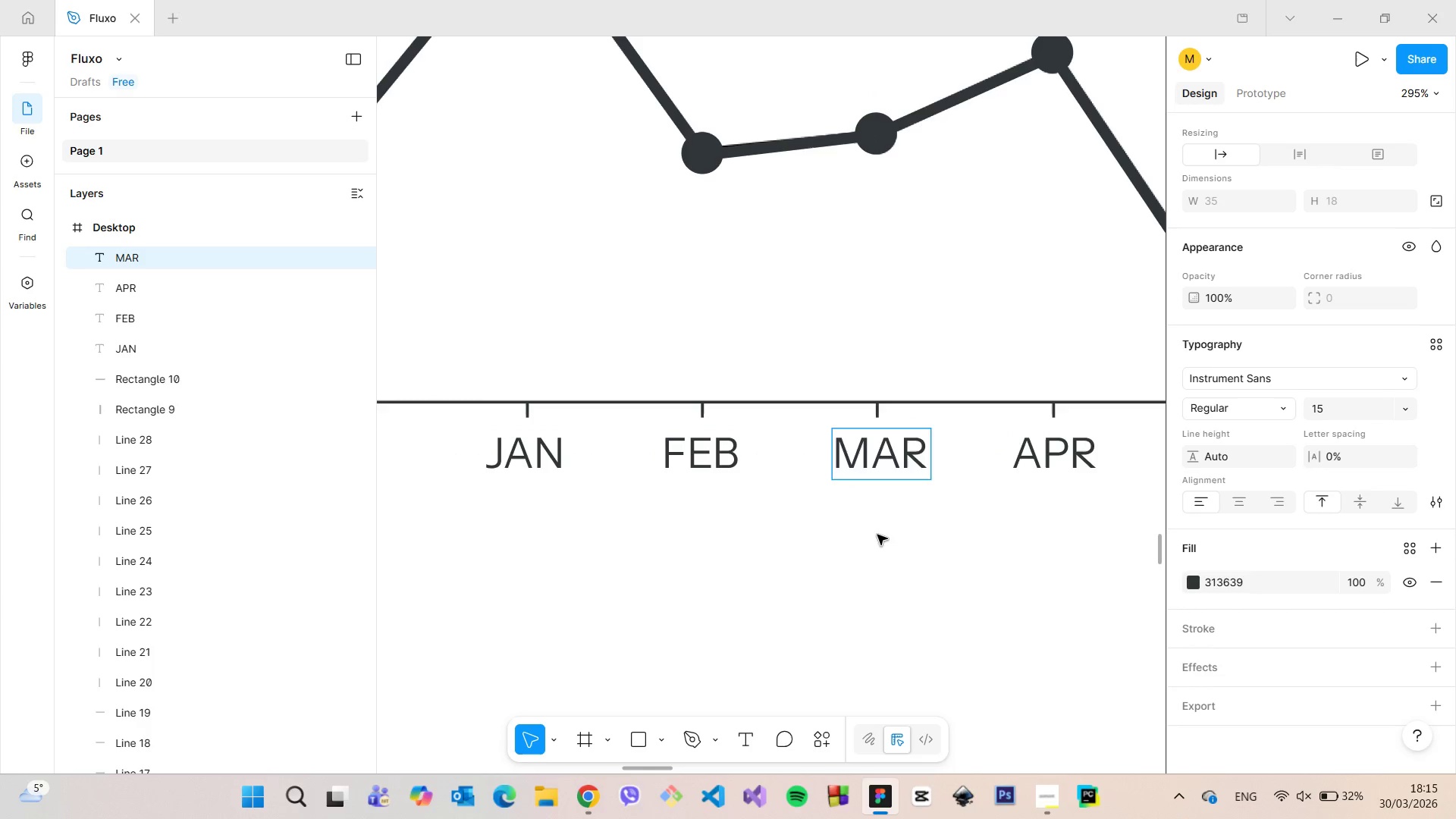 
left_click([877, 535])
 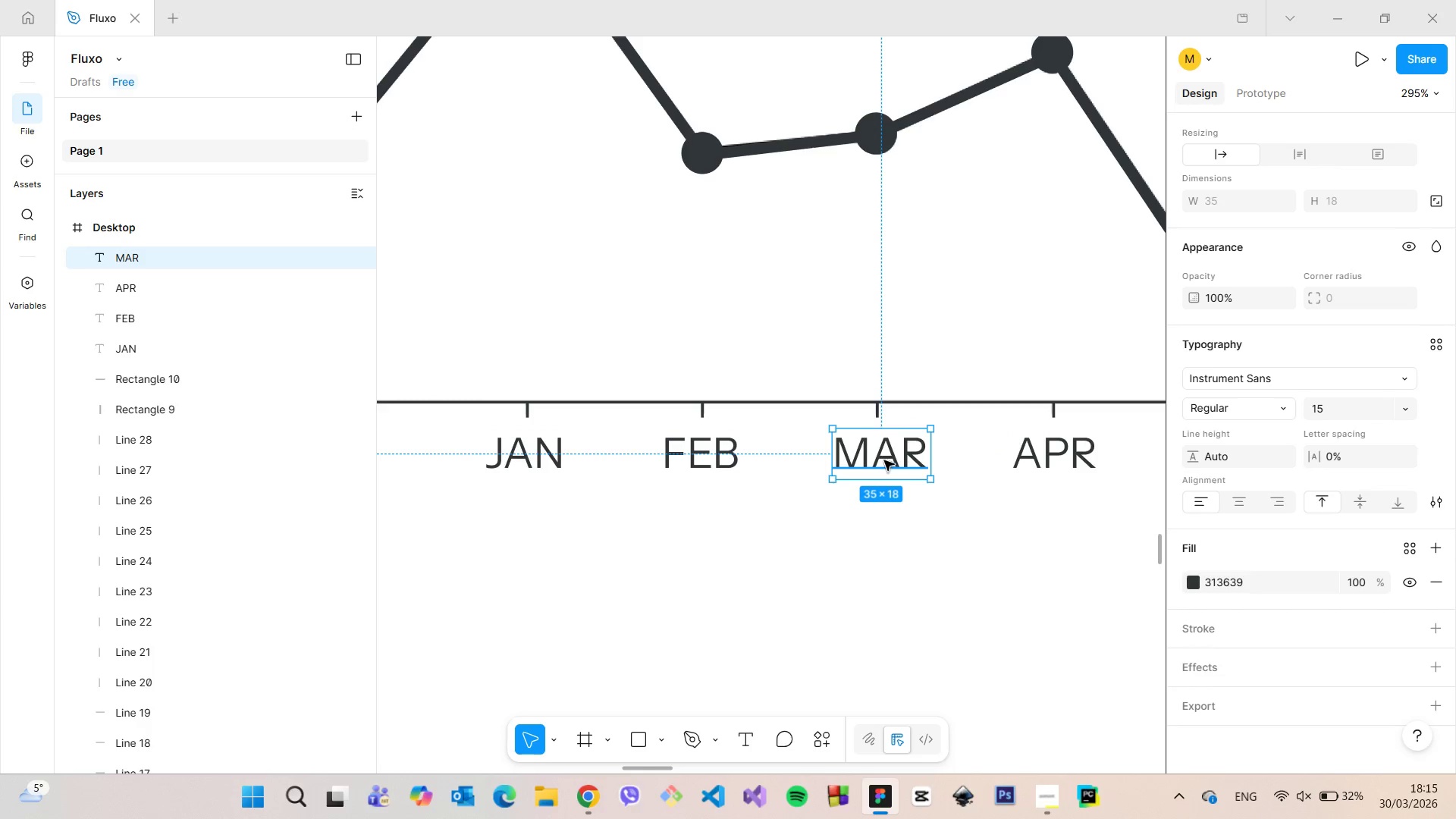 
left_click_drag(start_coordinate=[884, 460], to_coordinate=[878, 460])
 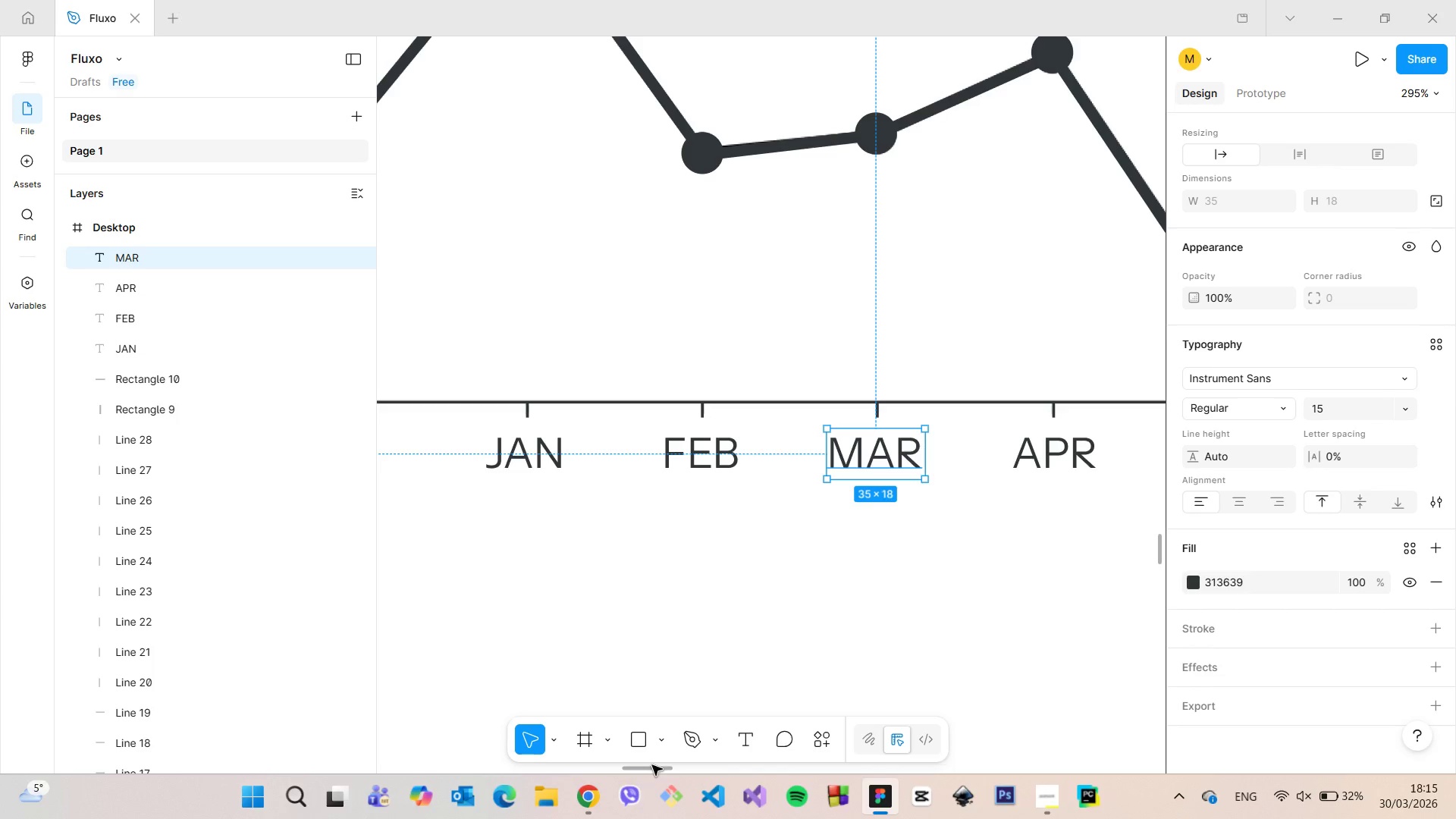 
left_click_drag(start_coordinate=[652, 767], to_coordinate=[681, 763])
 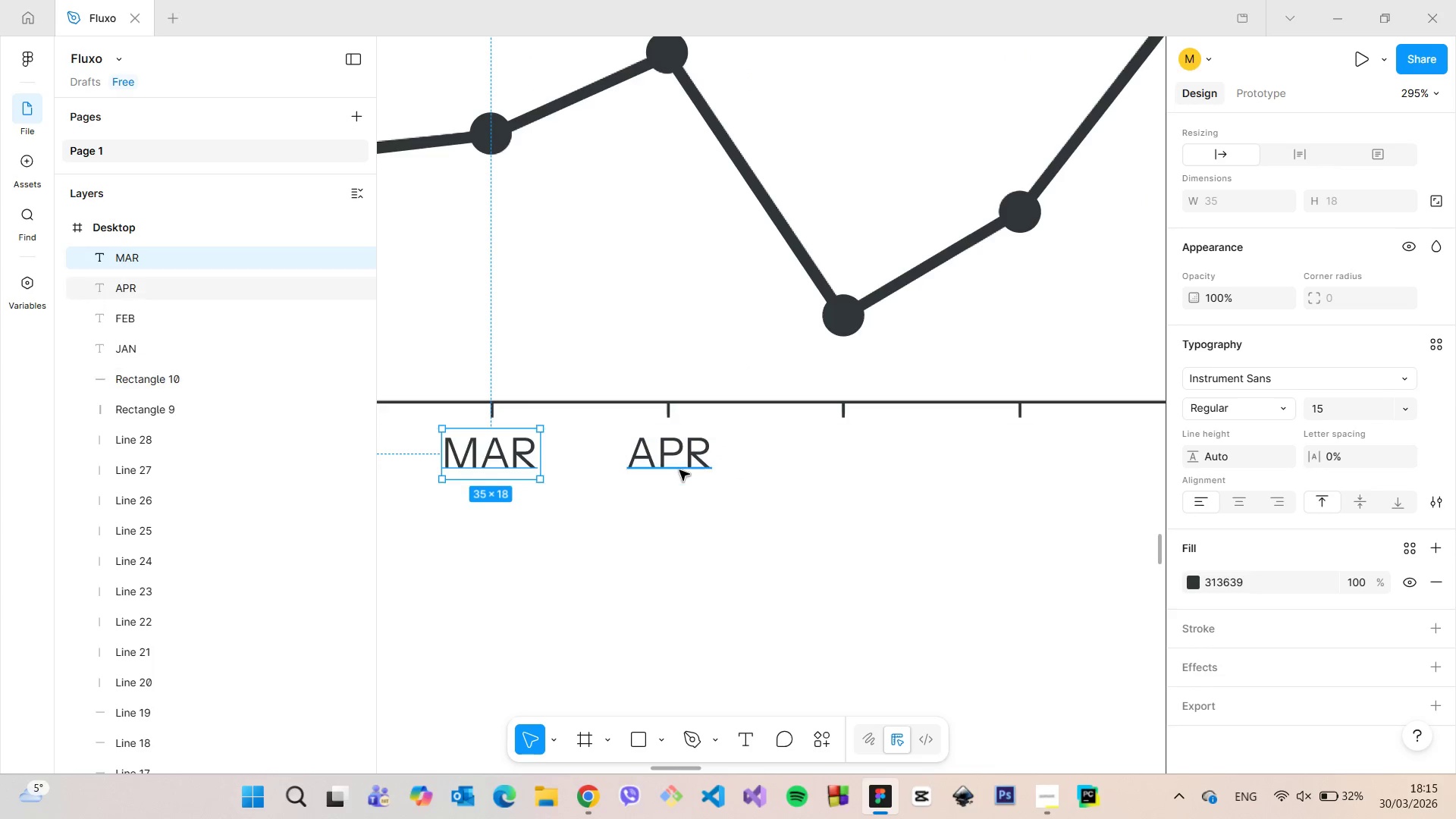 
left_click([679, 470])
 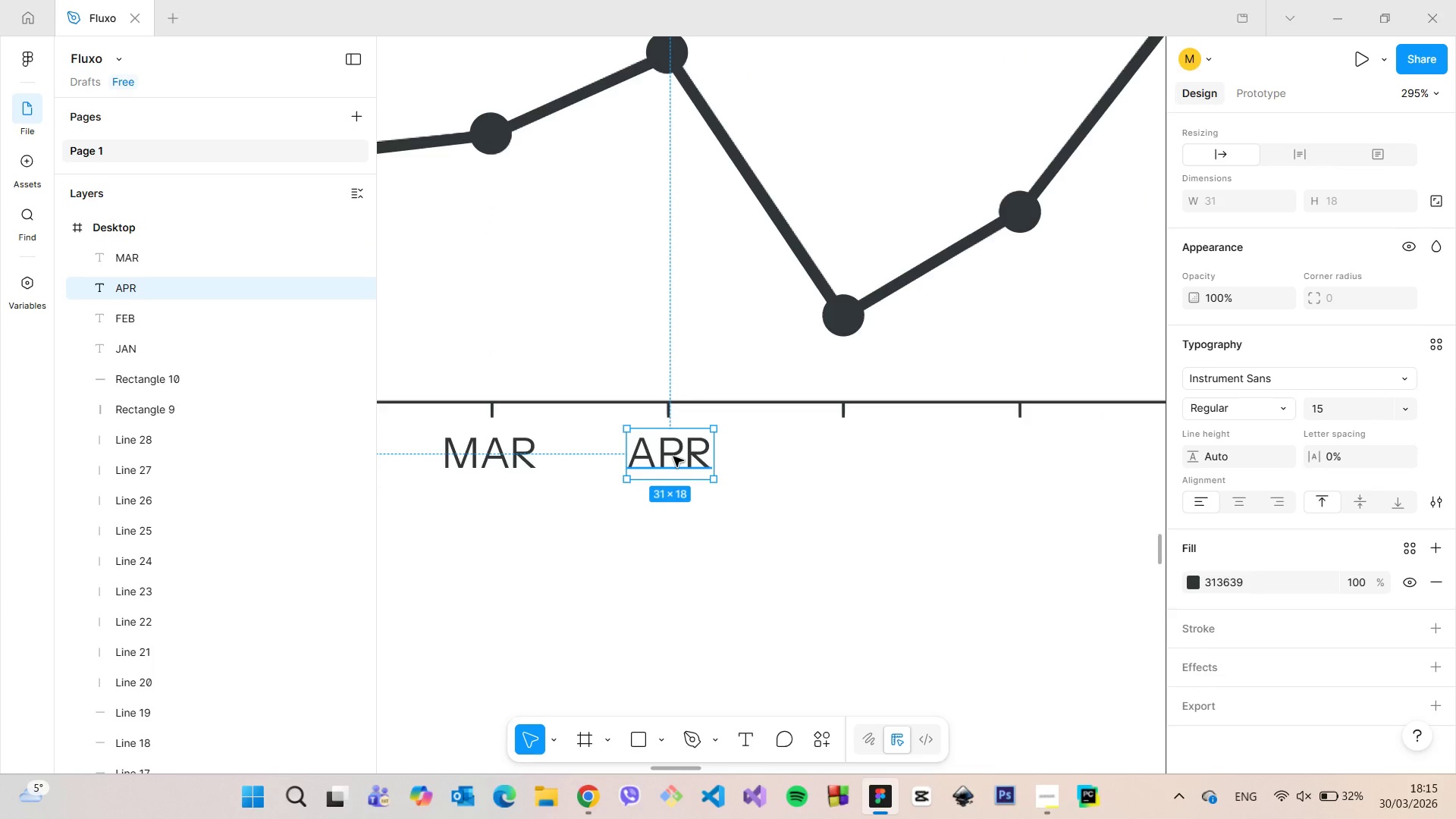 
hold_key(key=AltLeft, duration=1.52)
left_click_drag(start_coordinate=[673, 457], to_coordinate=[844, 459])
 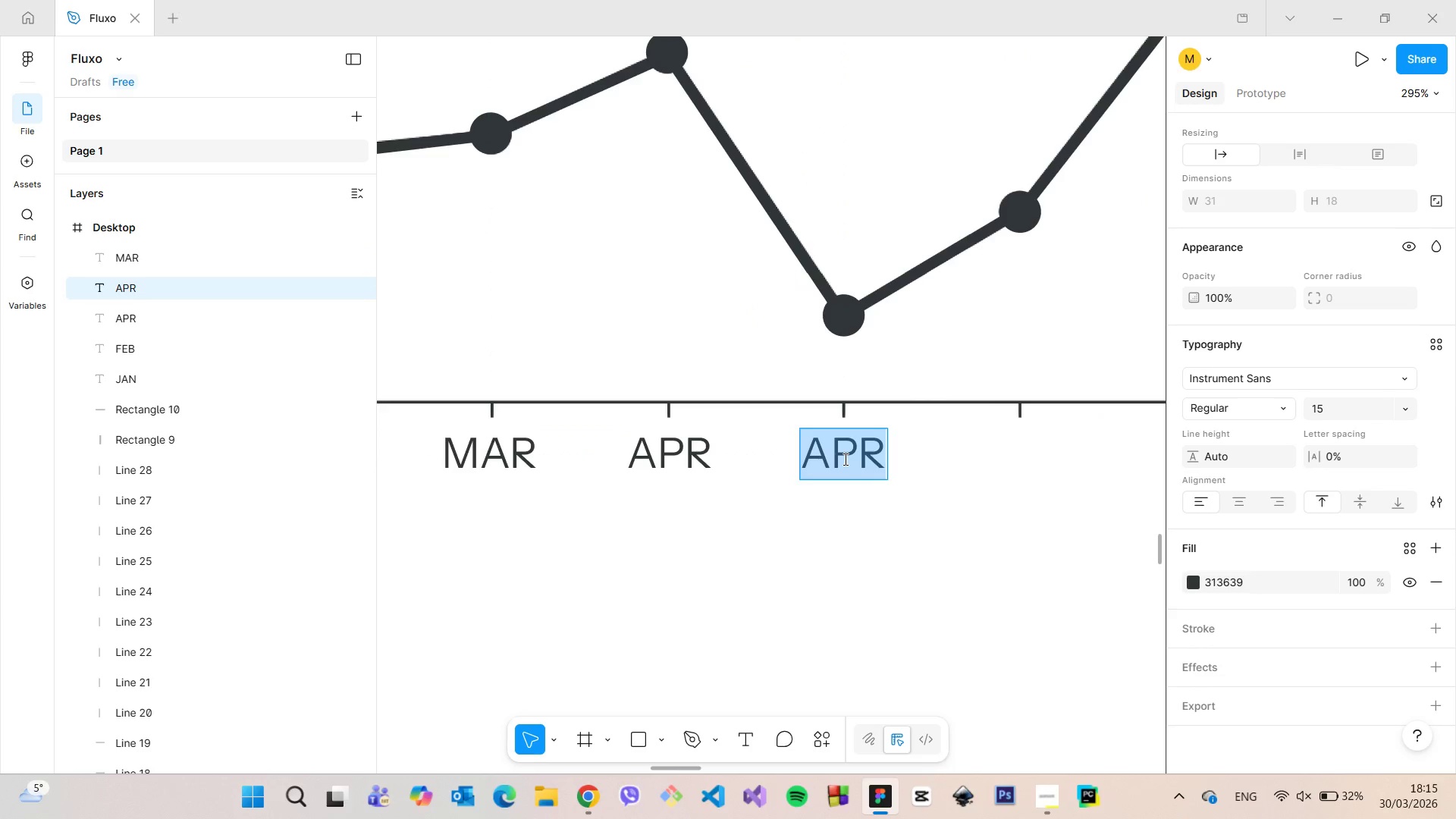 
hold_key(key=AltLeft, duration=1.5)
 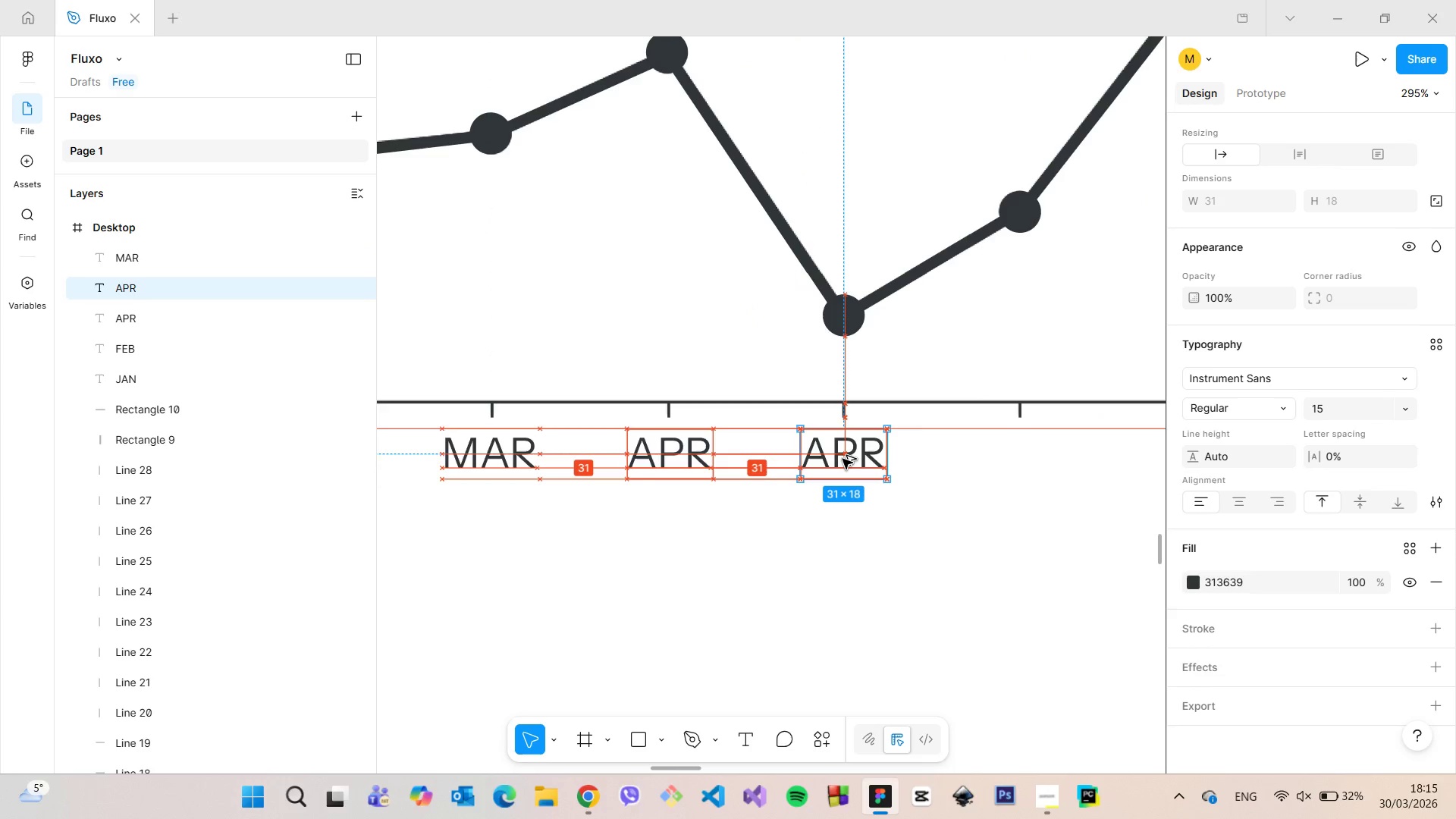 
hold_key(key=AltLeft, duration=1.52)
 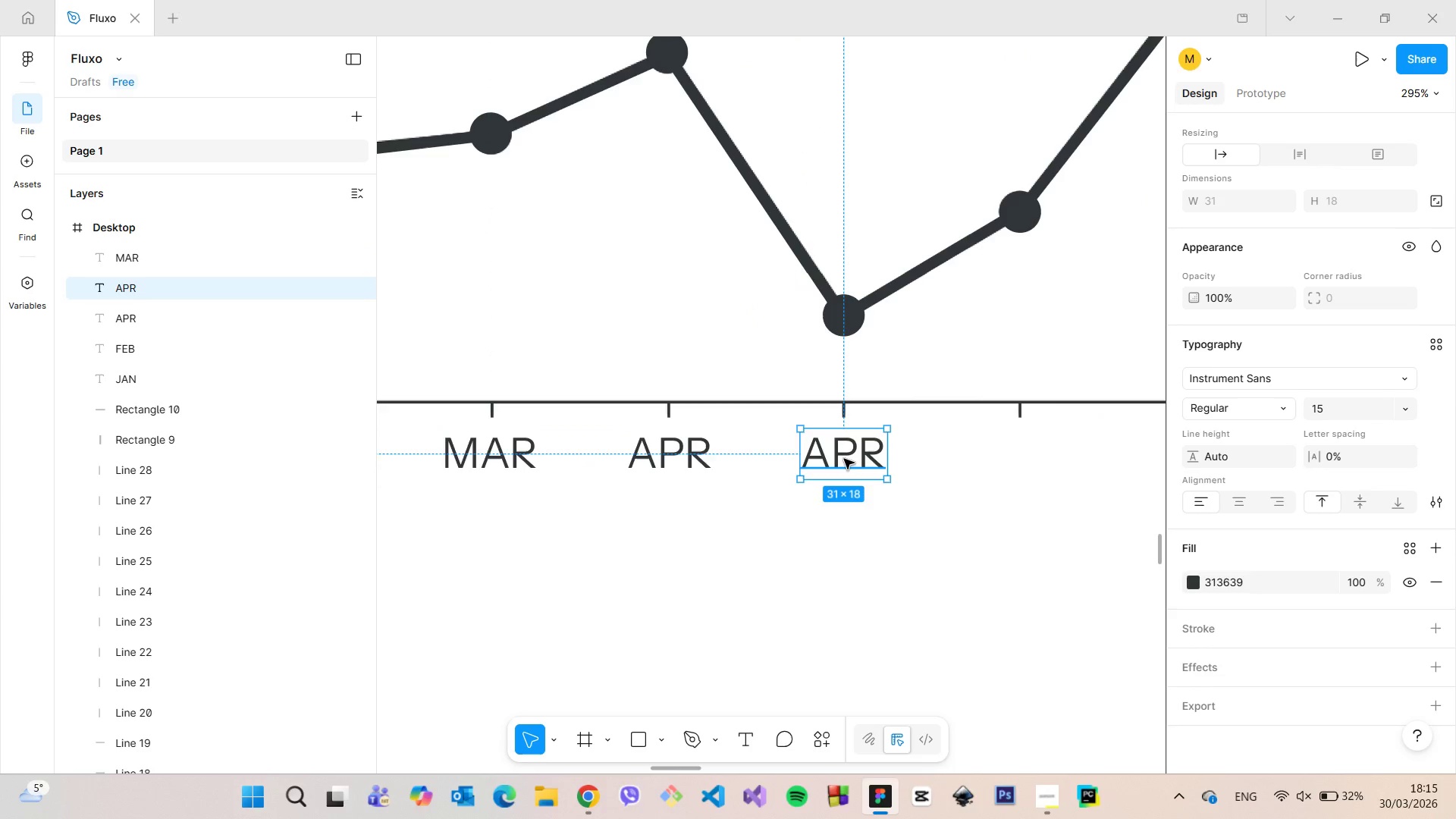 
key(Alt+AltLeft)
 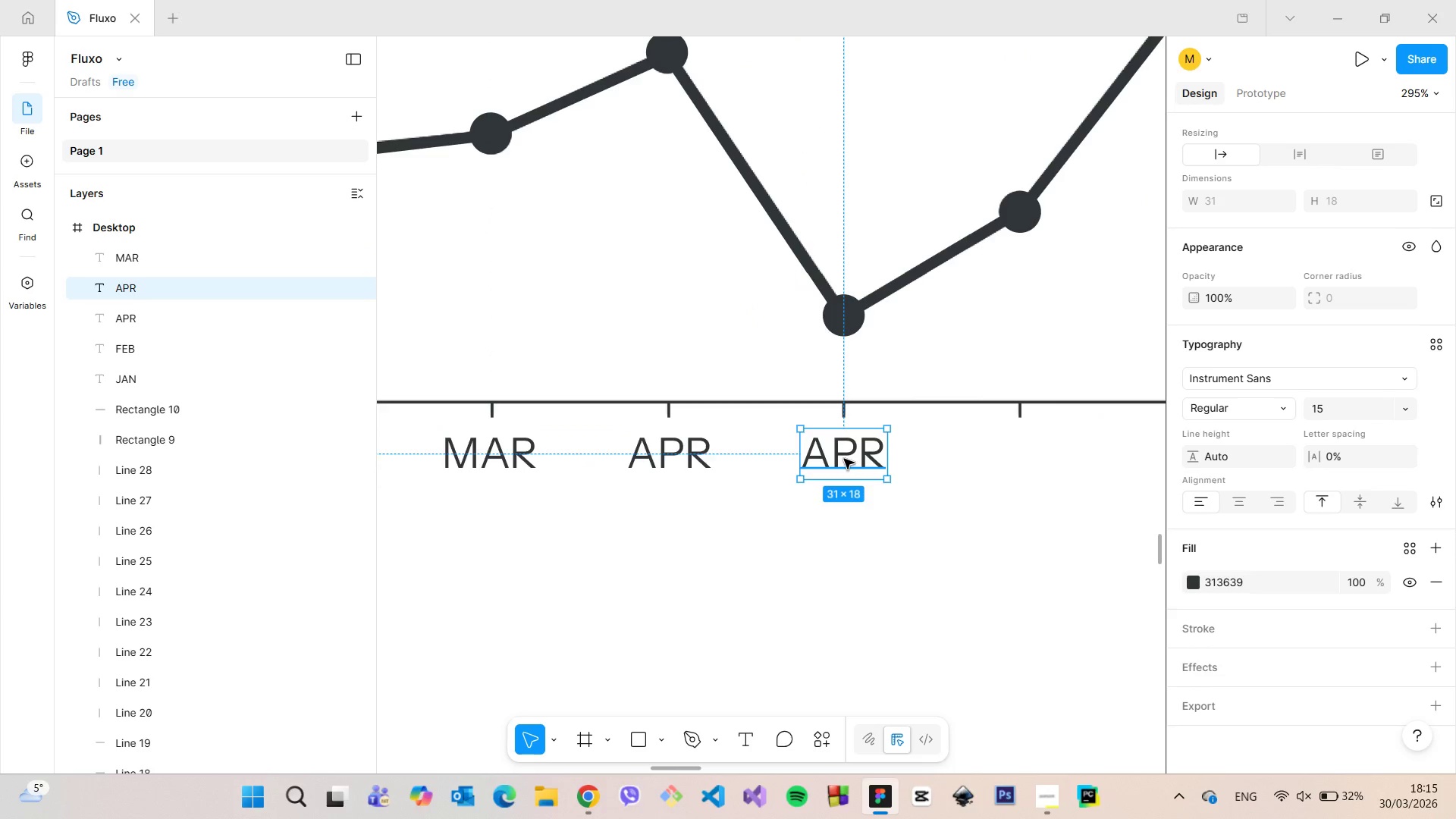 
key(Alt+AltLeft)
 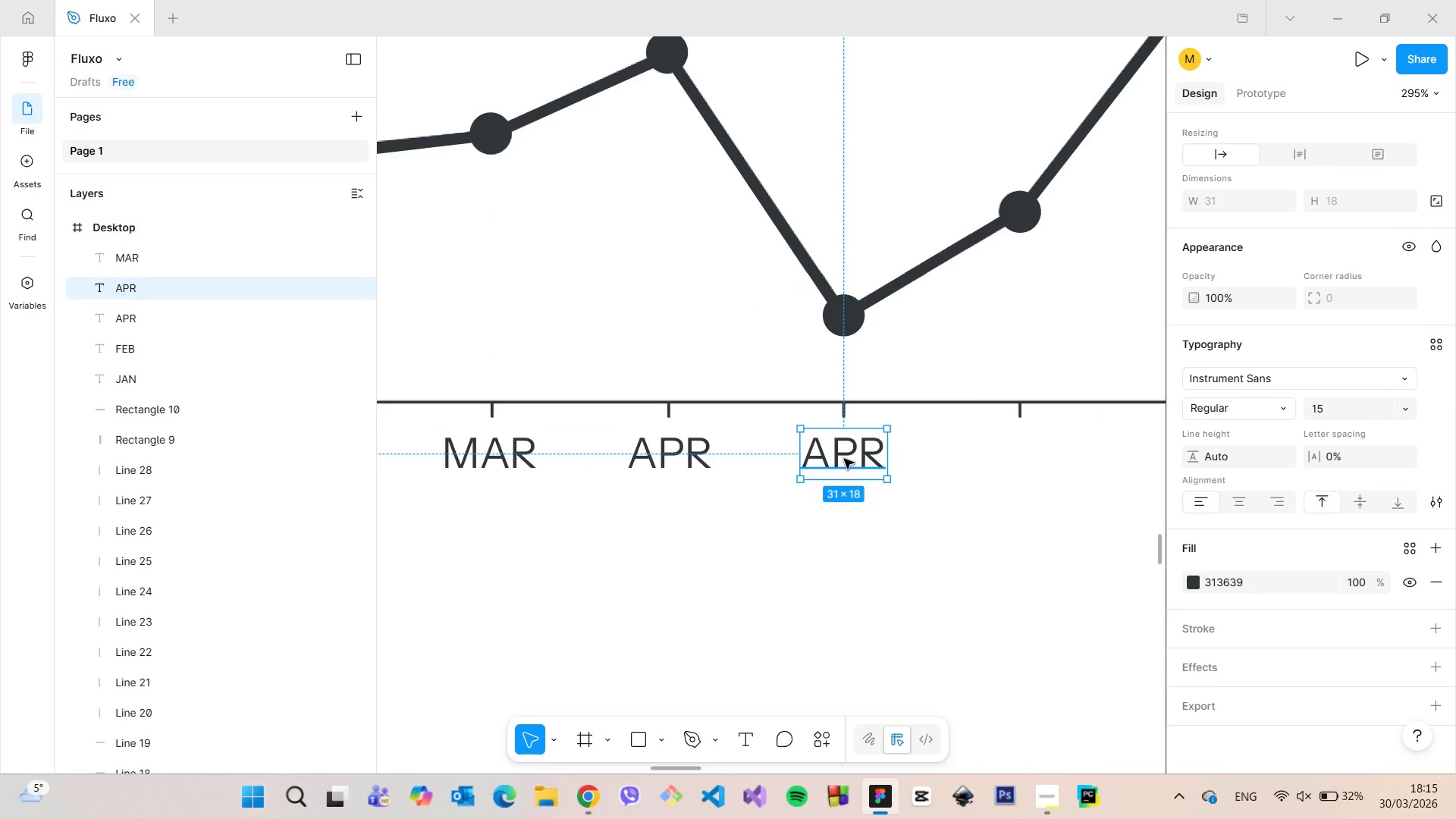 
key(Alt+AltLeft)
 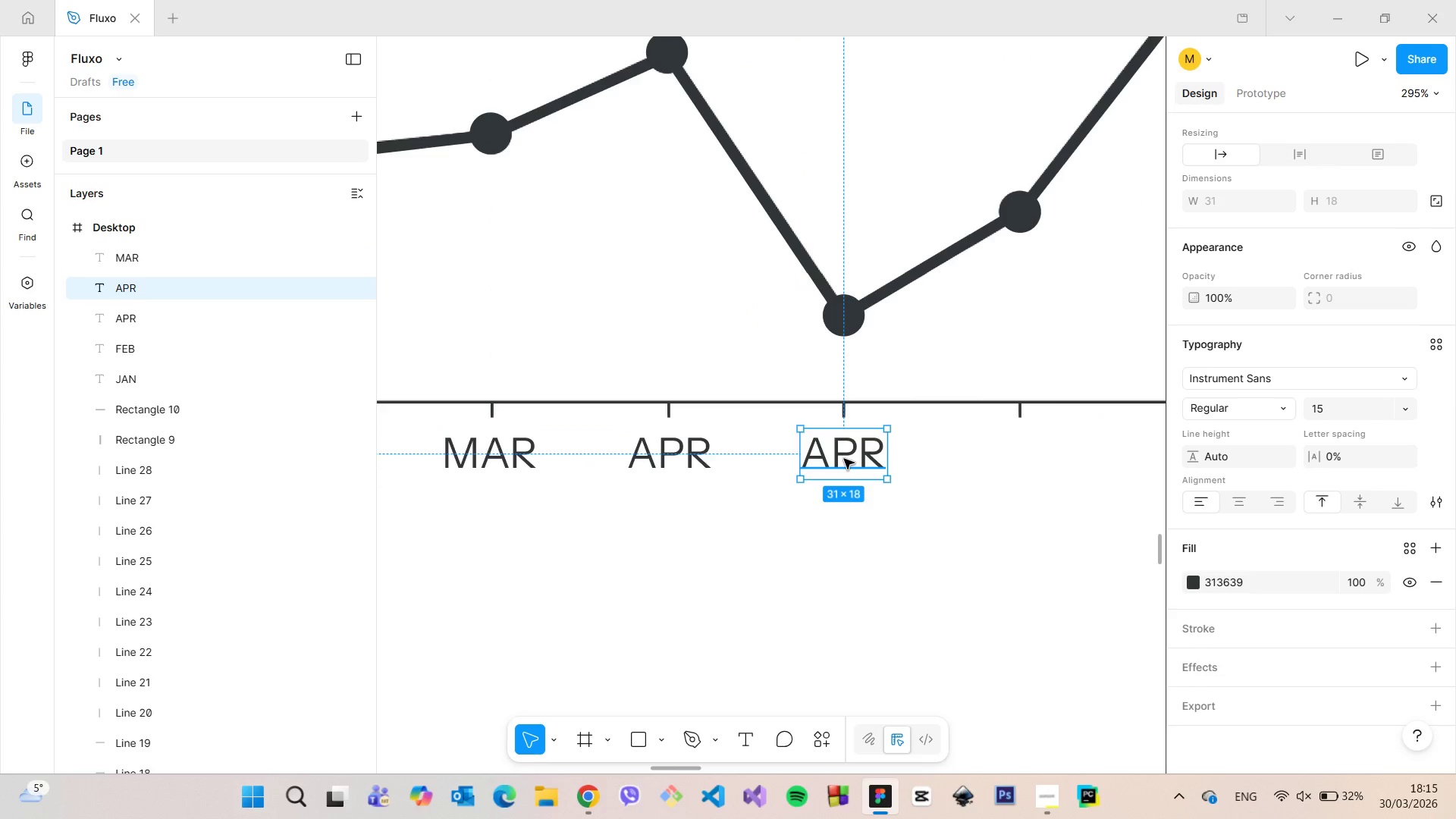 
key(Alt+AltLeft)
 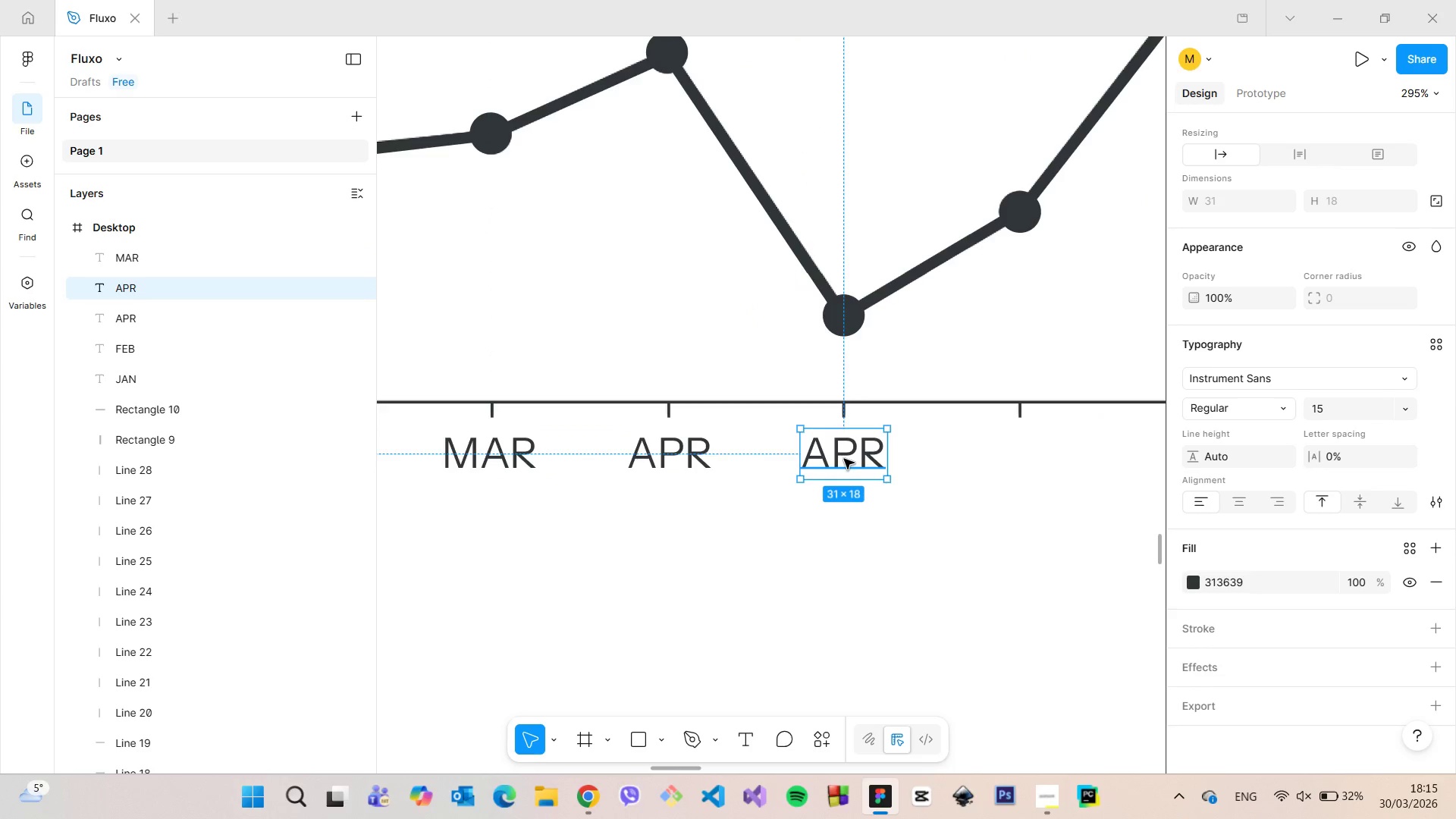 
double_click([844, 459])
 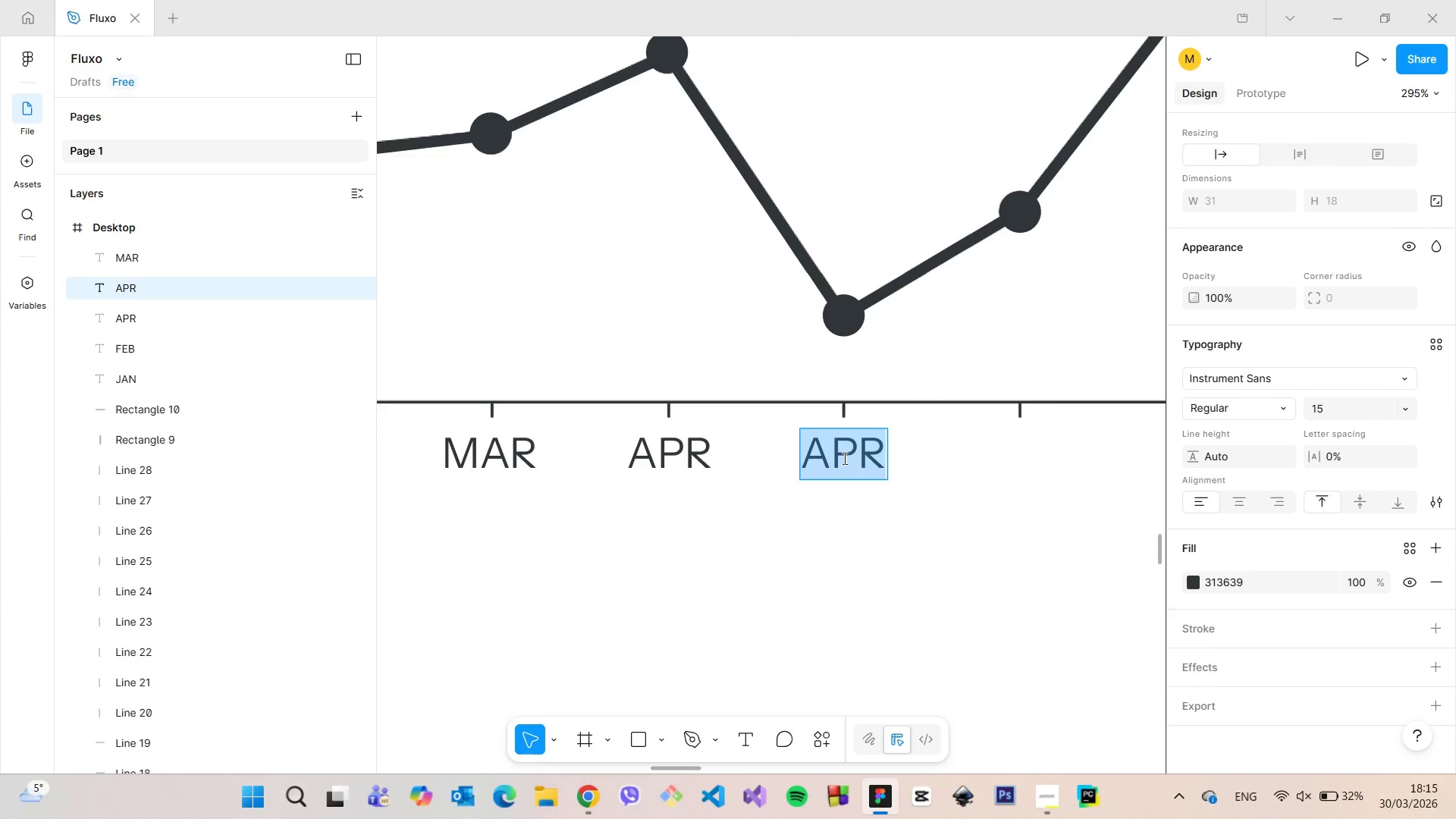 
type(MAZ)
key(Backspace)
type(Y)
 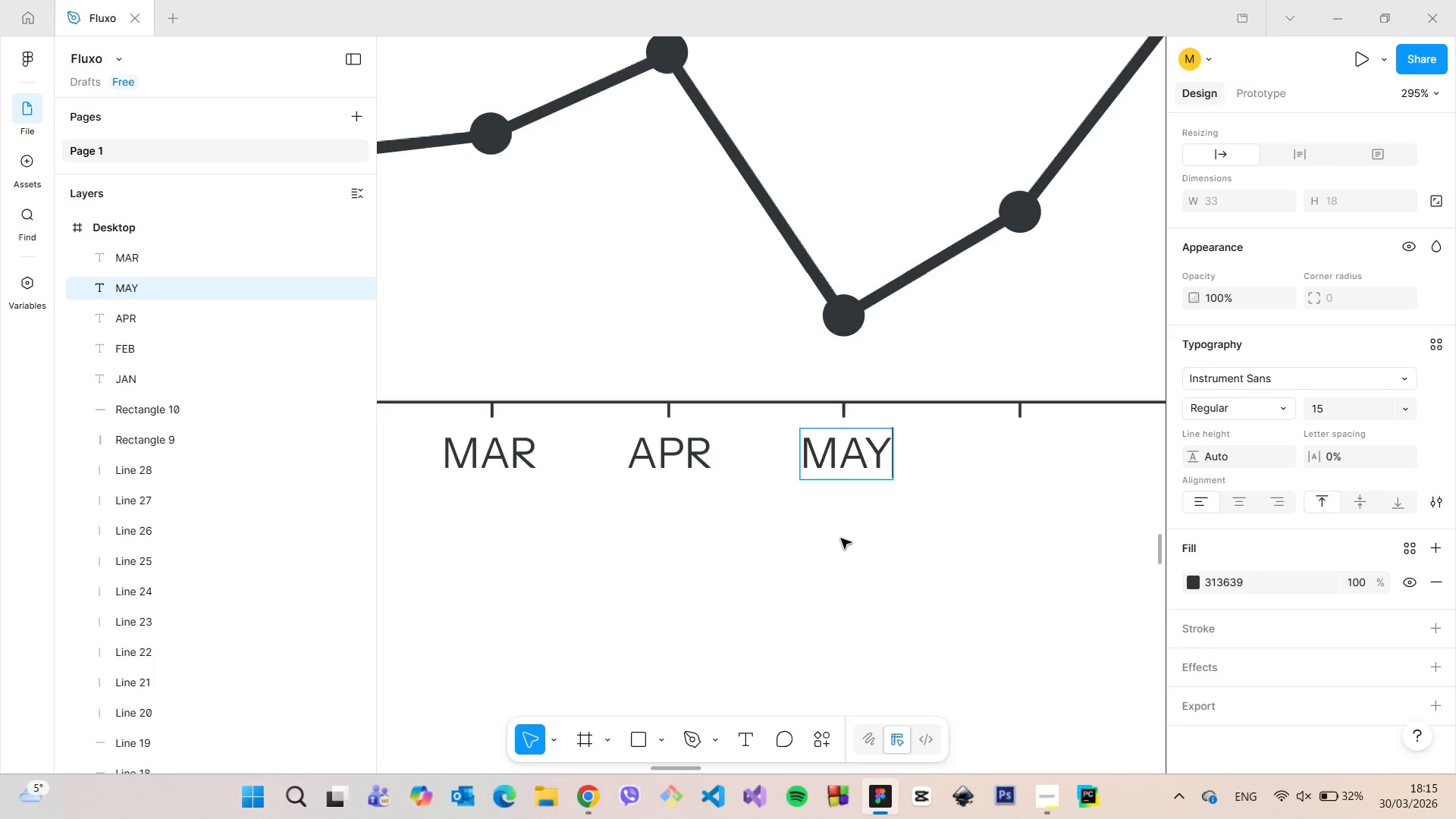 
left_click([843, 534])
 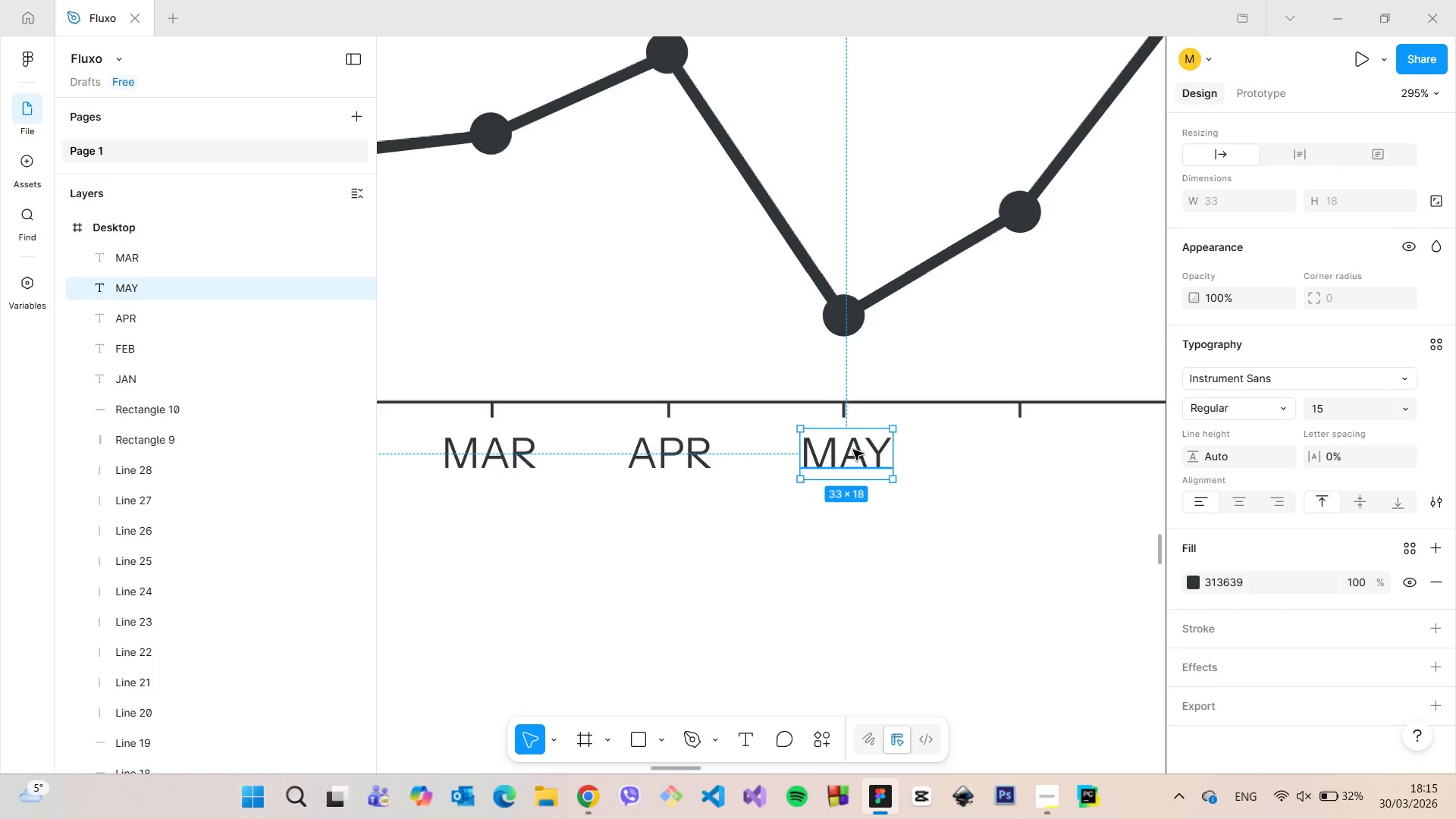 
left_click_drag(start_coordinate=[853, 450], to_coordinate=[846, 448])
 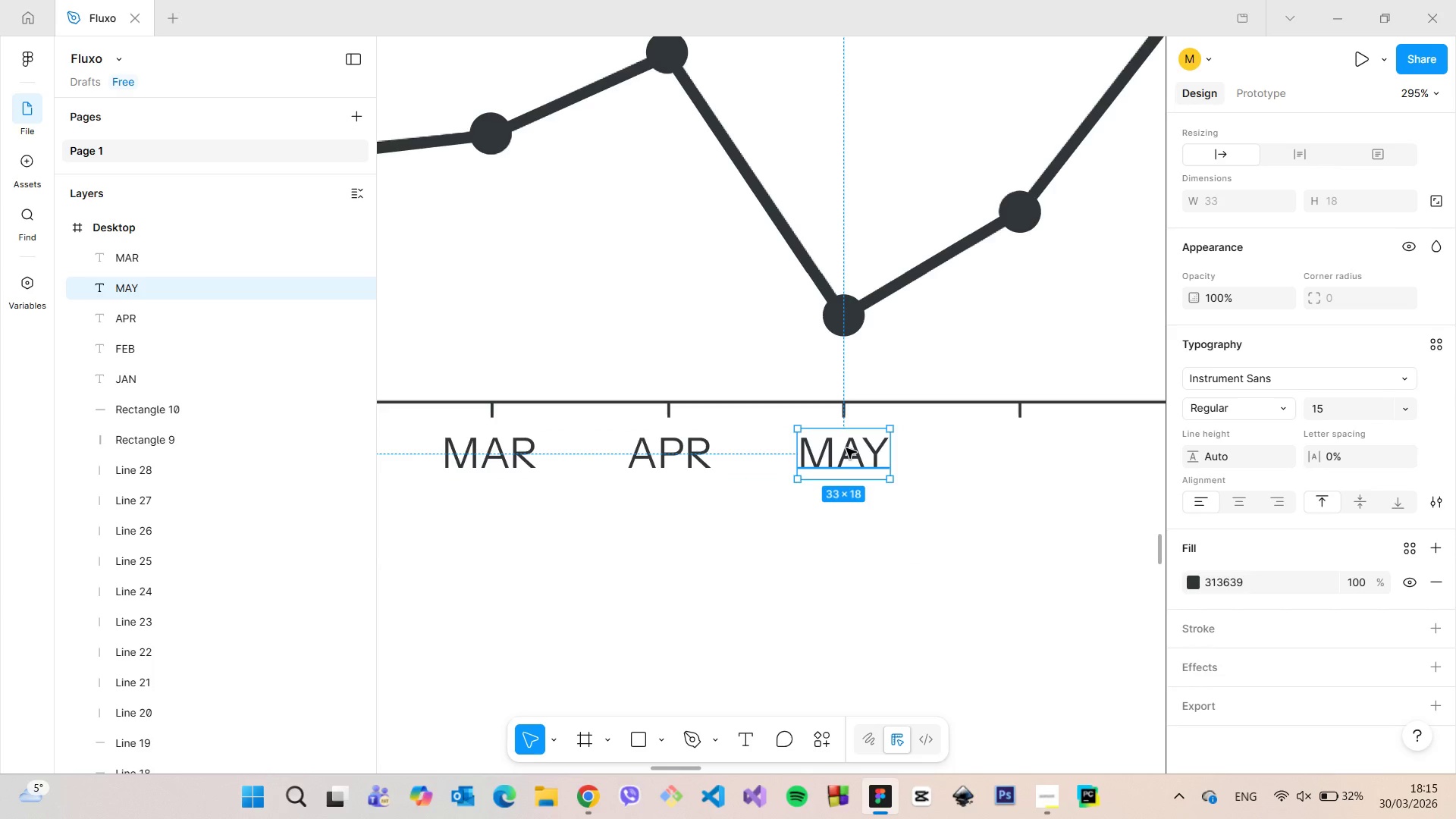 
hold_key(key=AltLeft, duration=1.5)
left_click_drag(start_coordinate=[846, 448], to_coordinate=[1021, 445])
 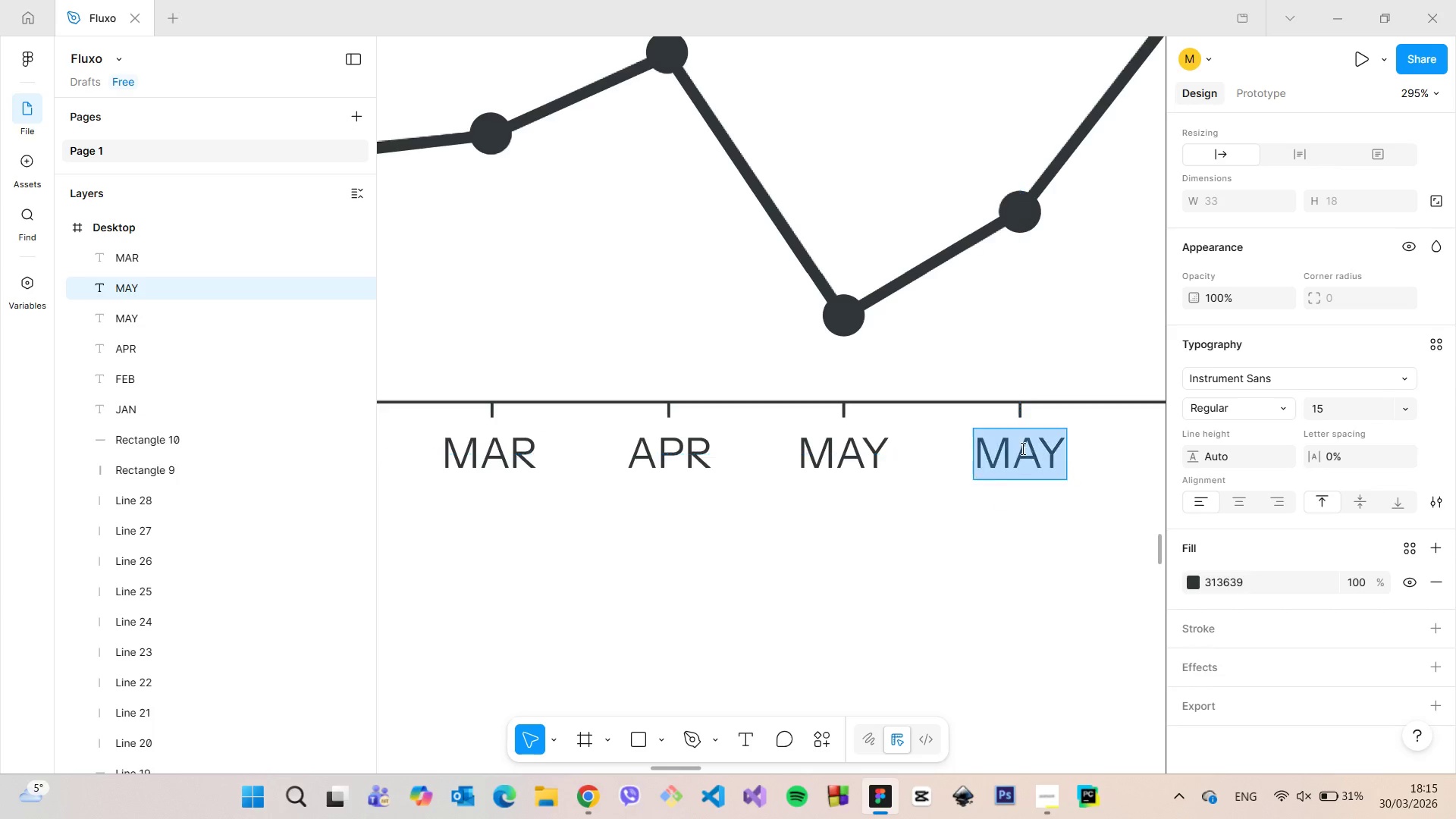 
hold_key(key=AltLeft, duration=1.52)
 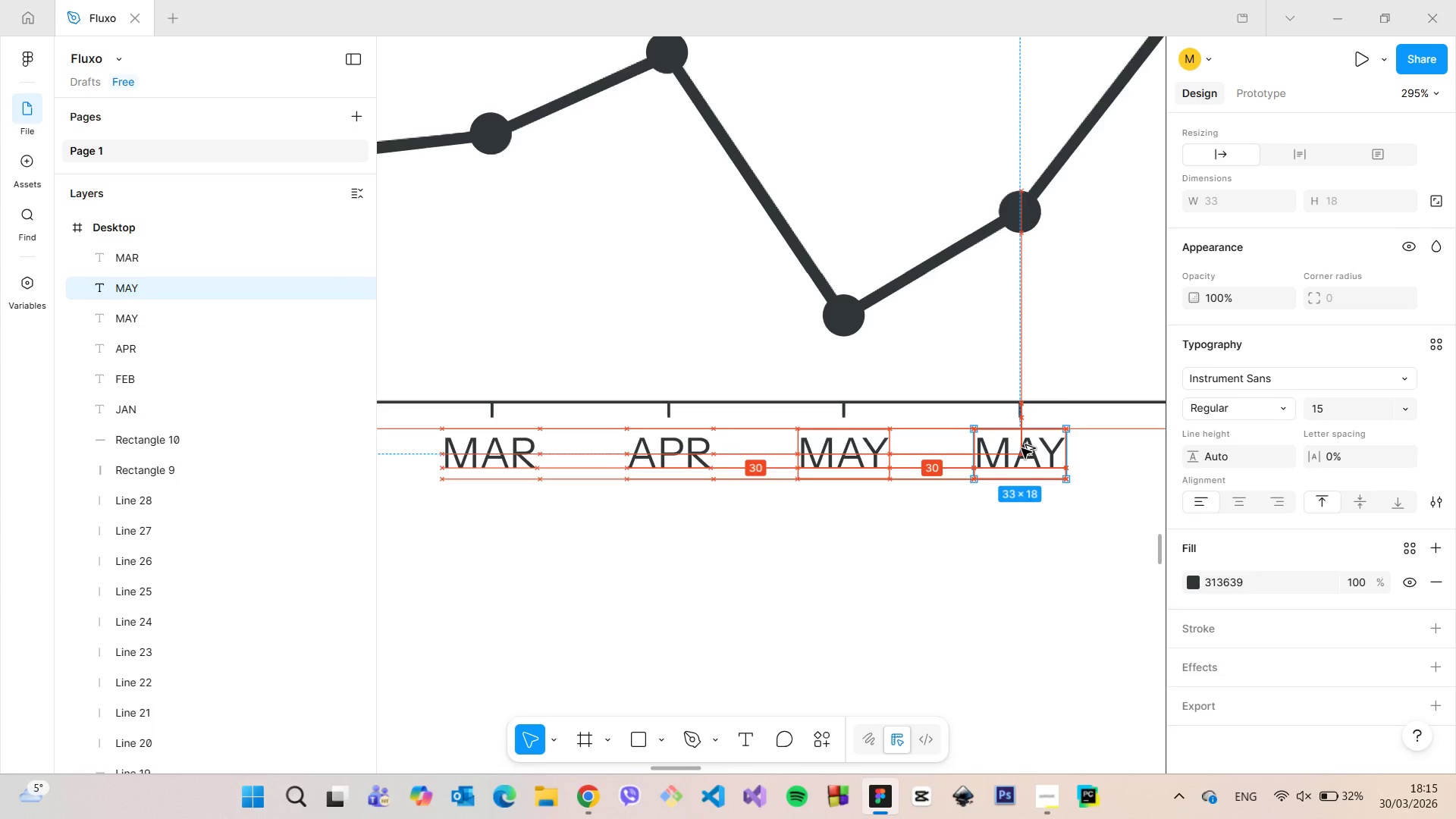 
key(Alt+AltLeft)
 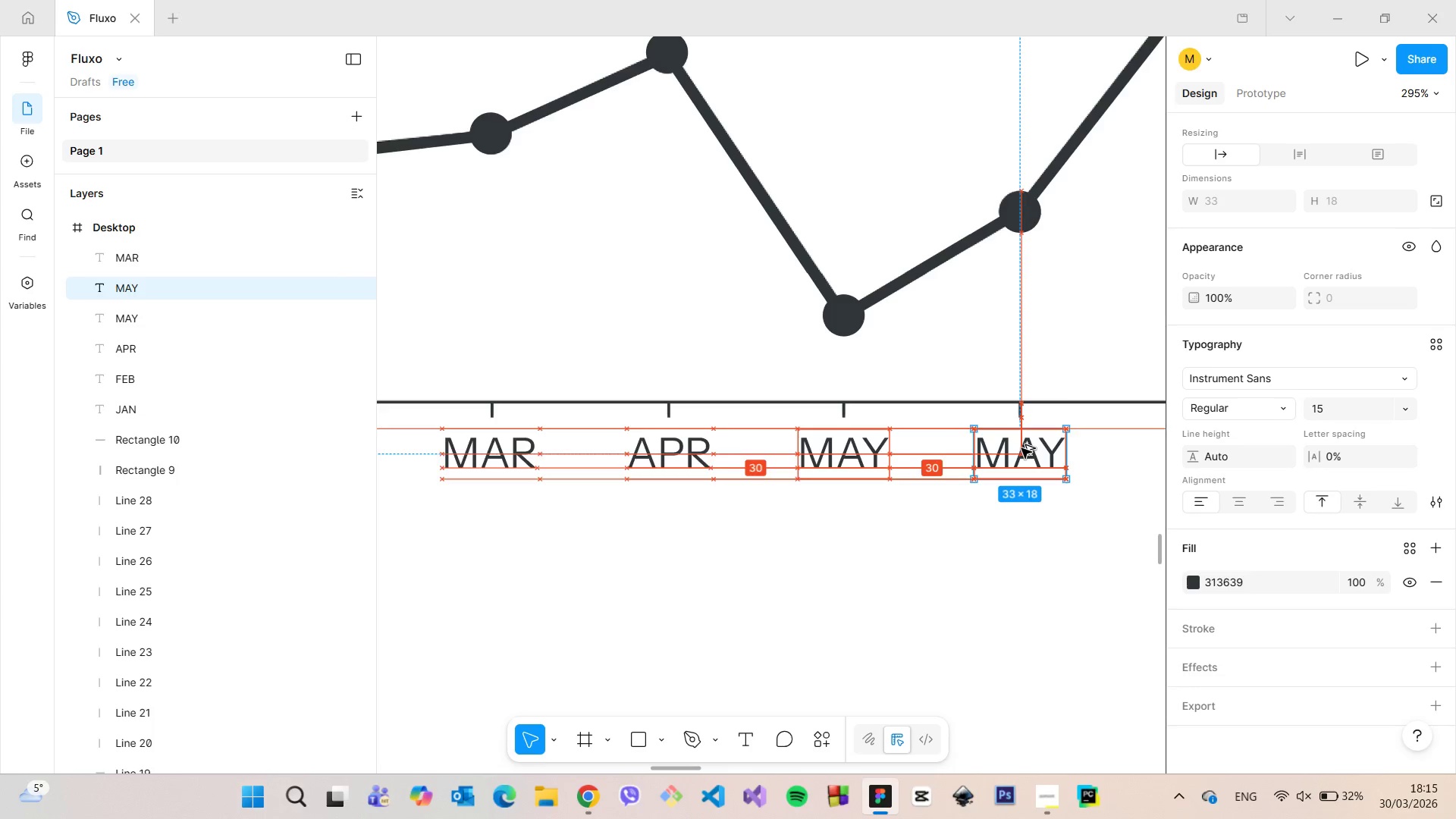 
key(Alt+AltLeft)
 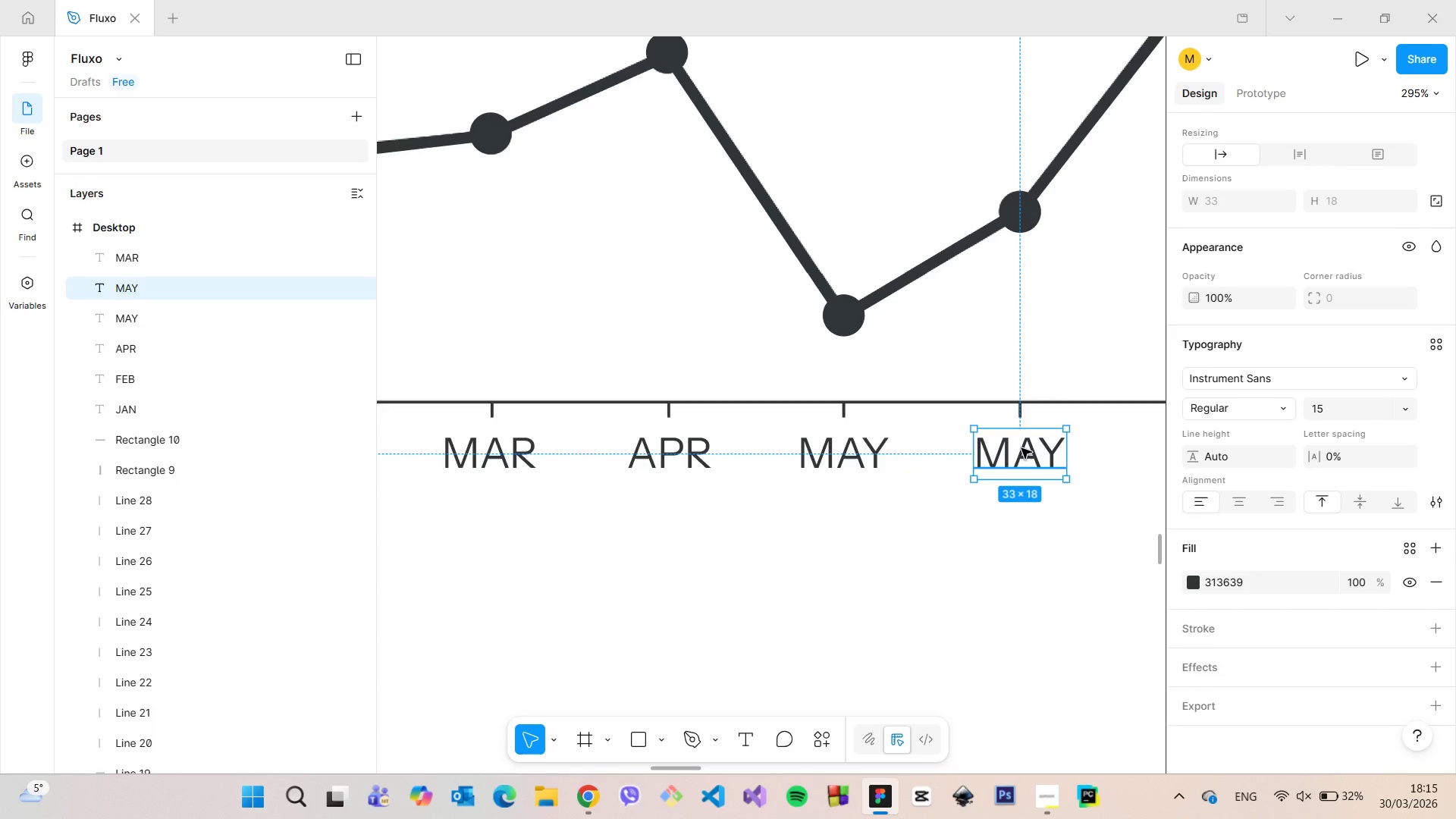 
key(Alt+AltLeft)
 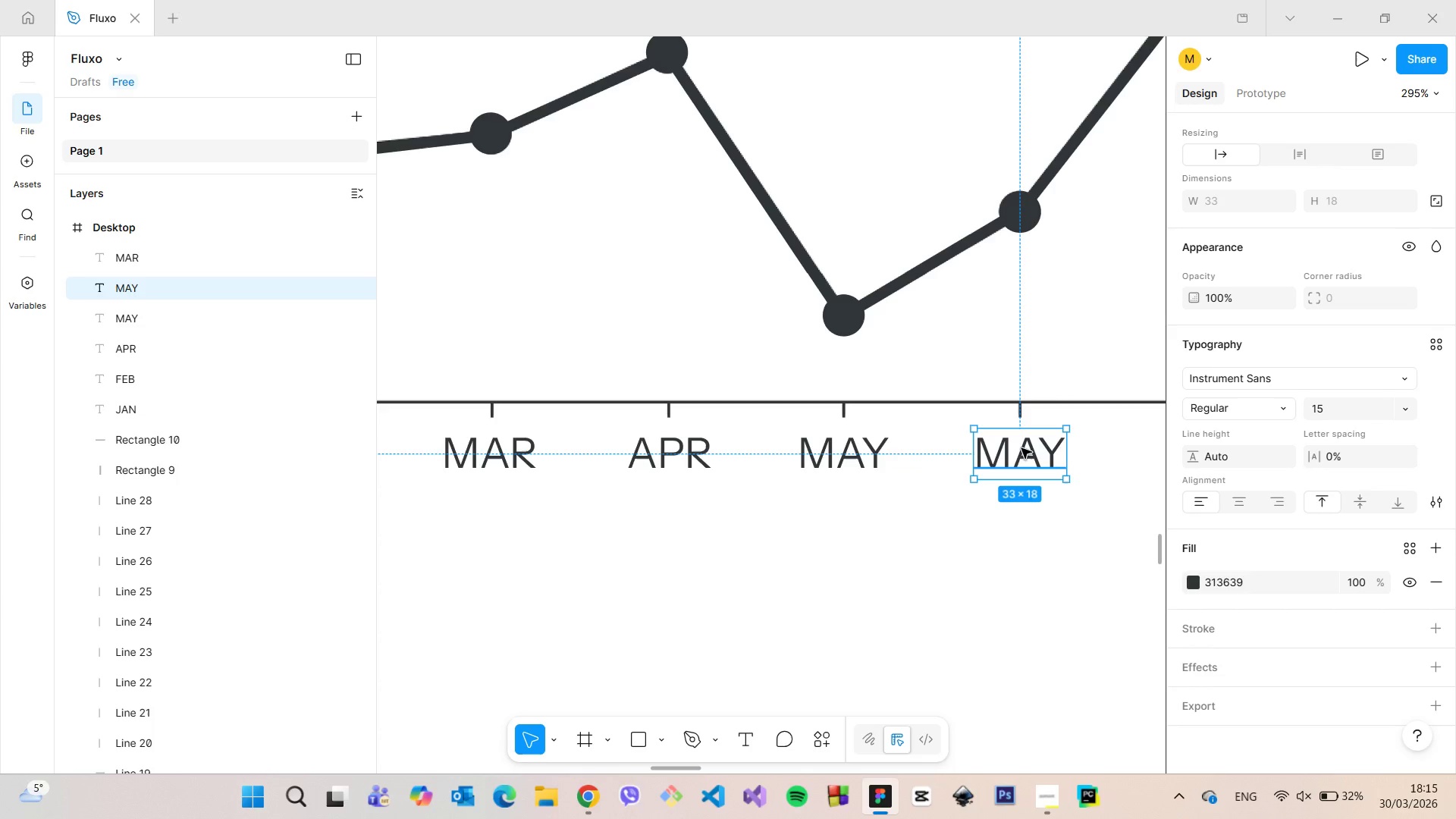 
key(Alt+AltLeft)
 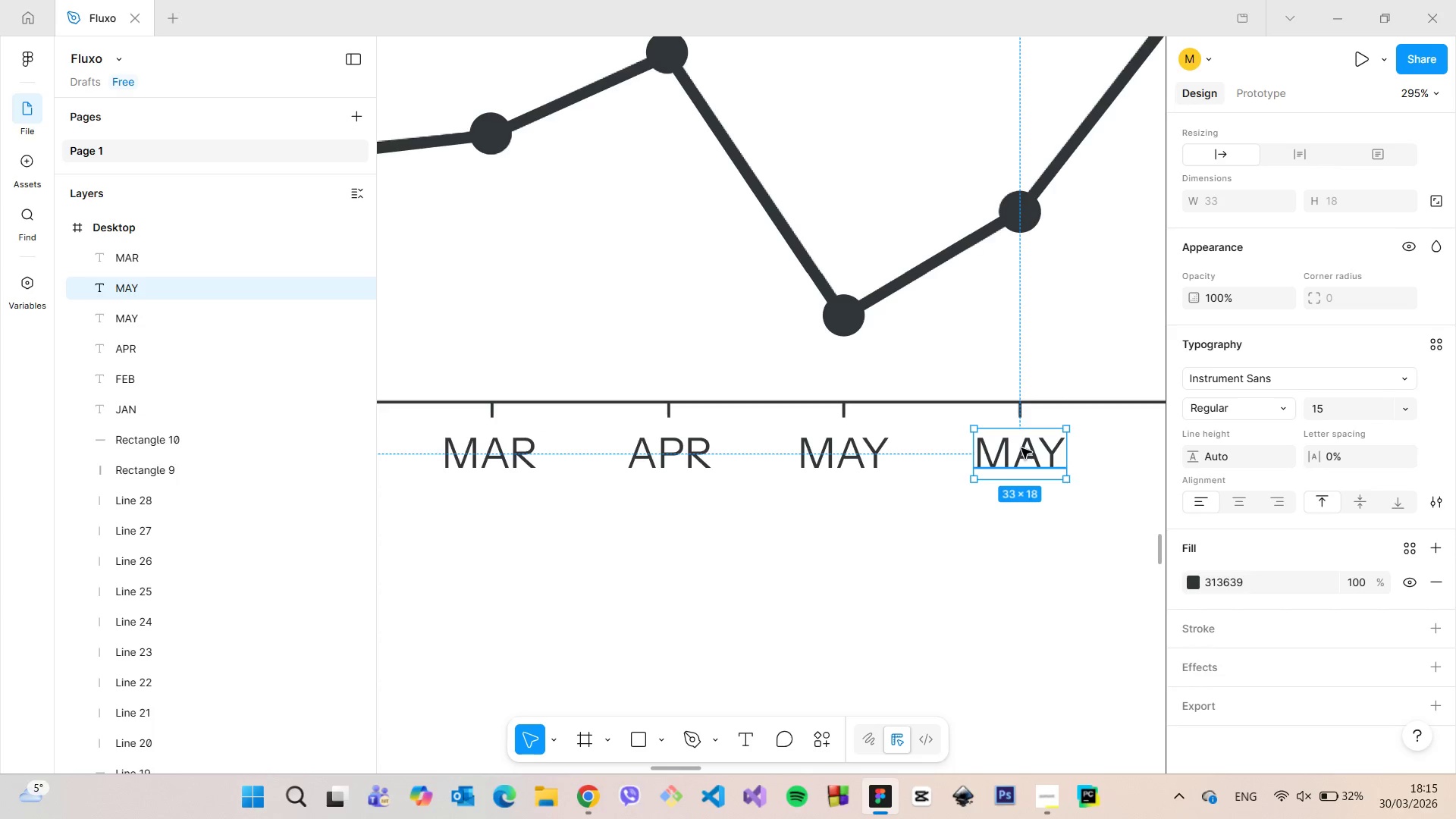 
double_click([1021, 448])
 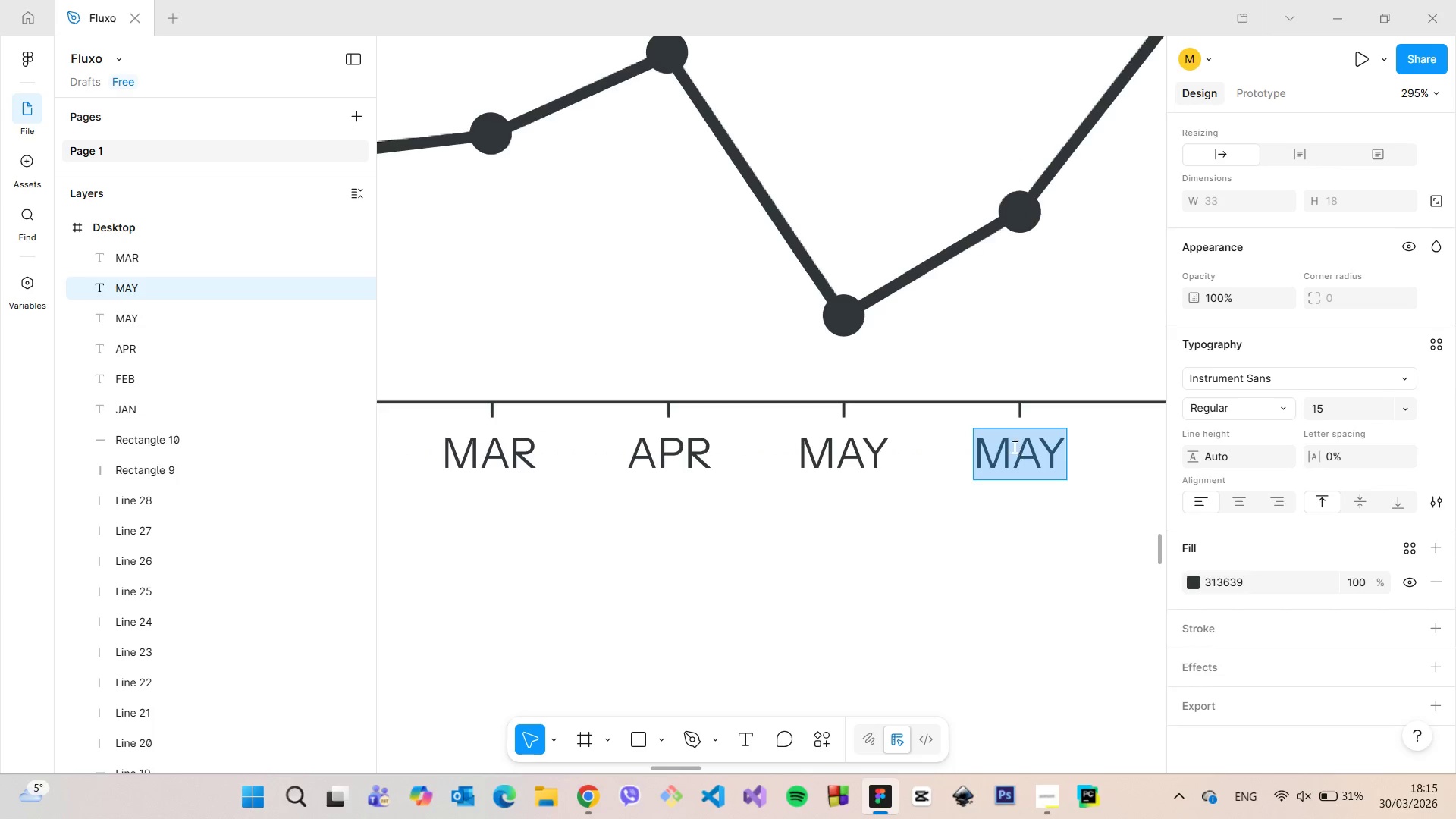 
key(Shift+J)
 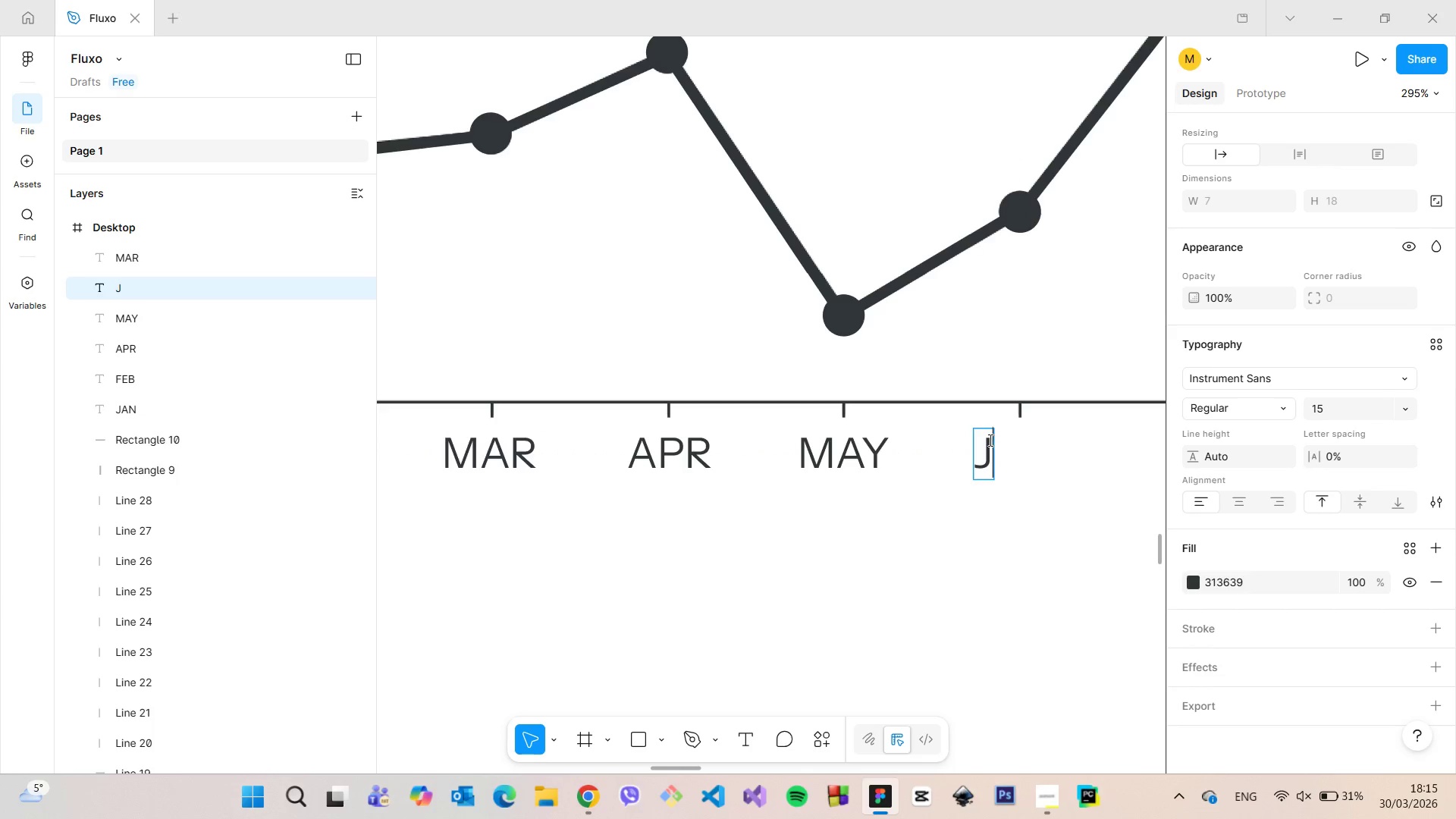 
type(UN)
 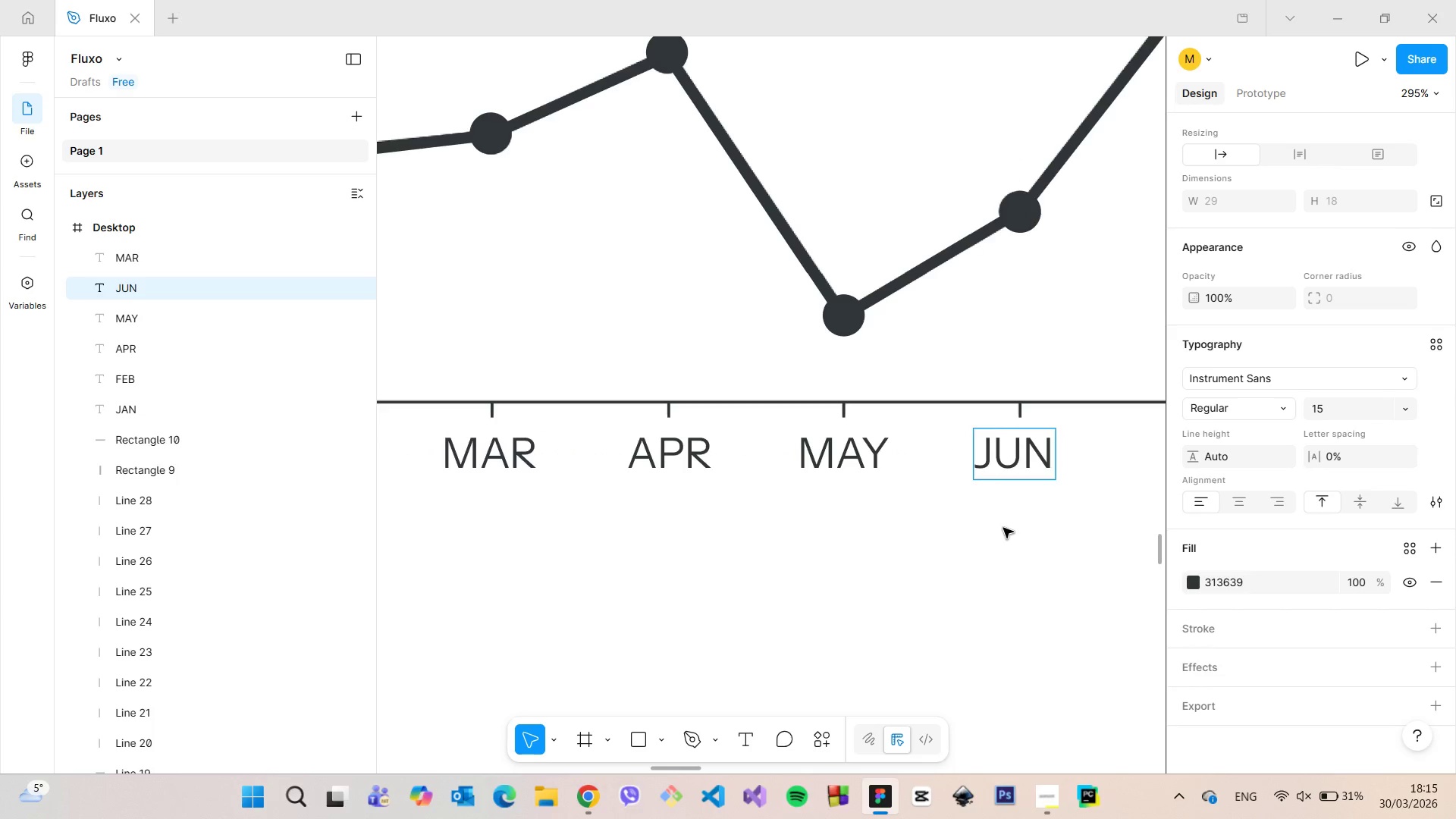 
left_click([1003, 528])
 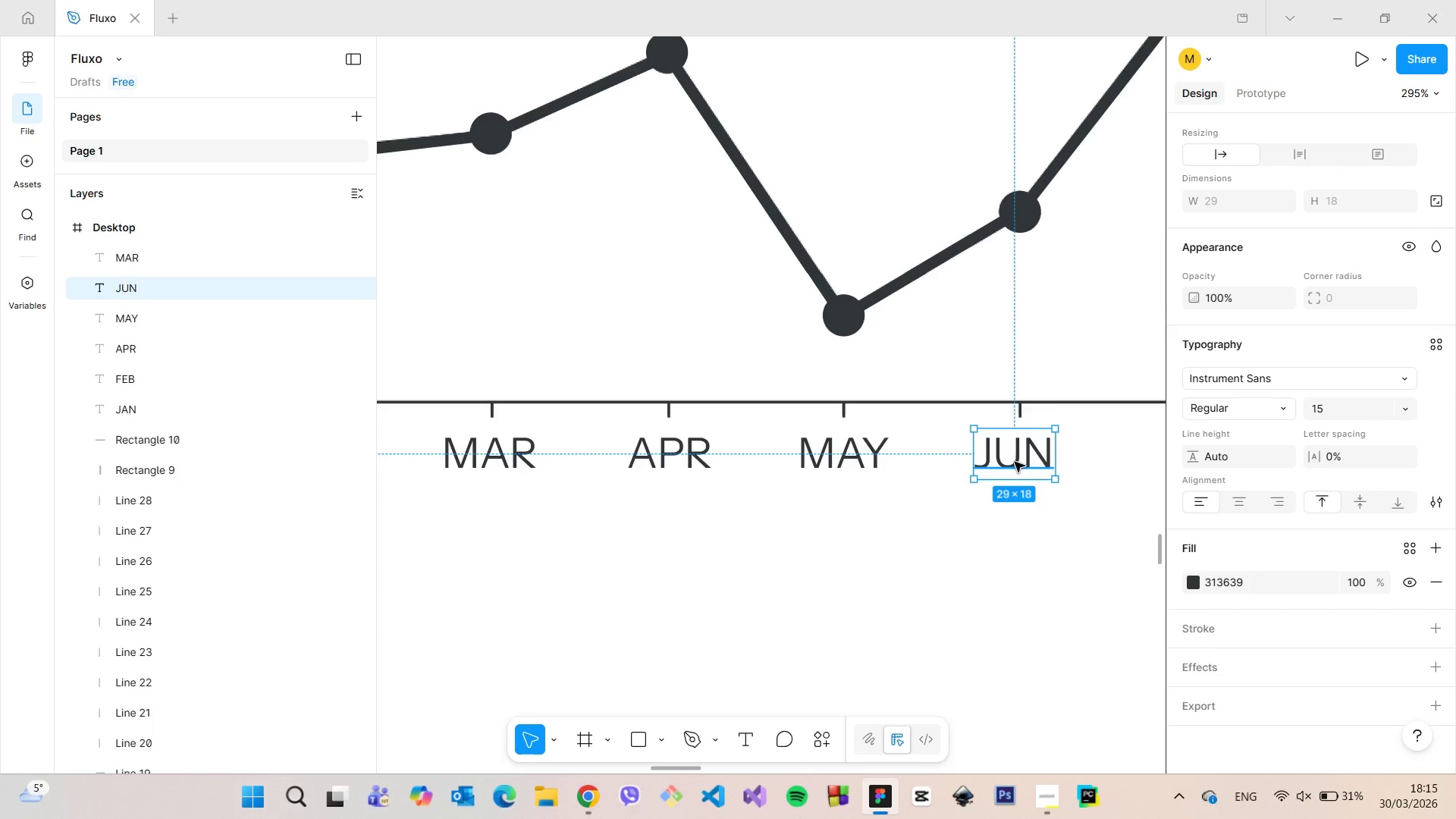 
left_click_drag(start_coordinate=[1014, 461], to_coordinate=[1021, 462])
 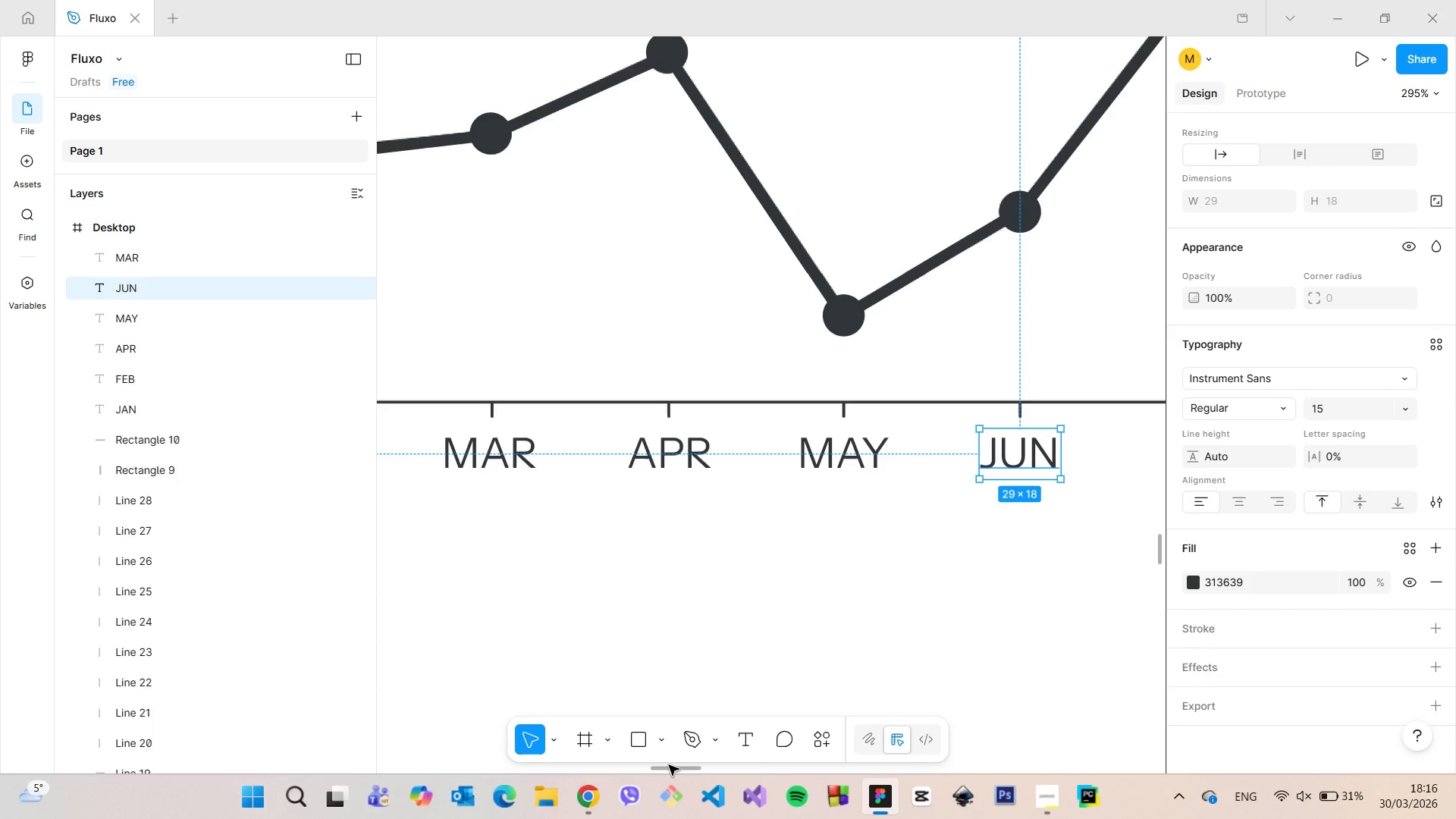 
left_click_drag(start_coordinate=[669, 765], to_coordinate=[706, 748])
 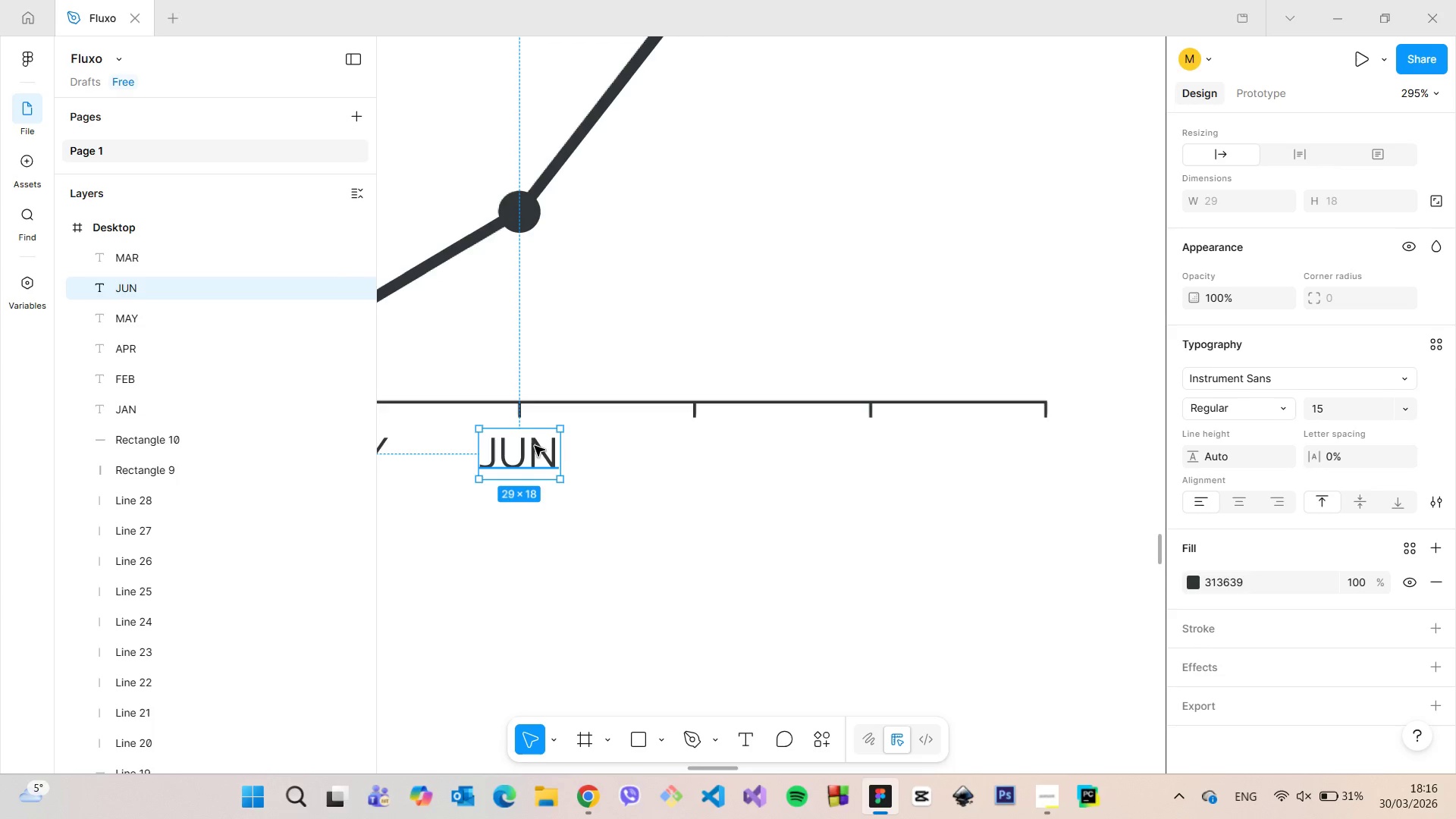 
hold_key(key=AltLeft, duration=1.52)
left_click_drag(start_coordinate=[532, 447], to_coordinate=[709, 450])
 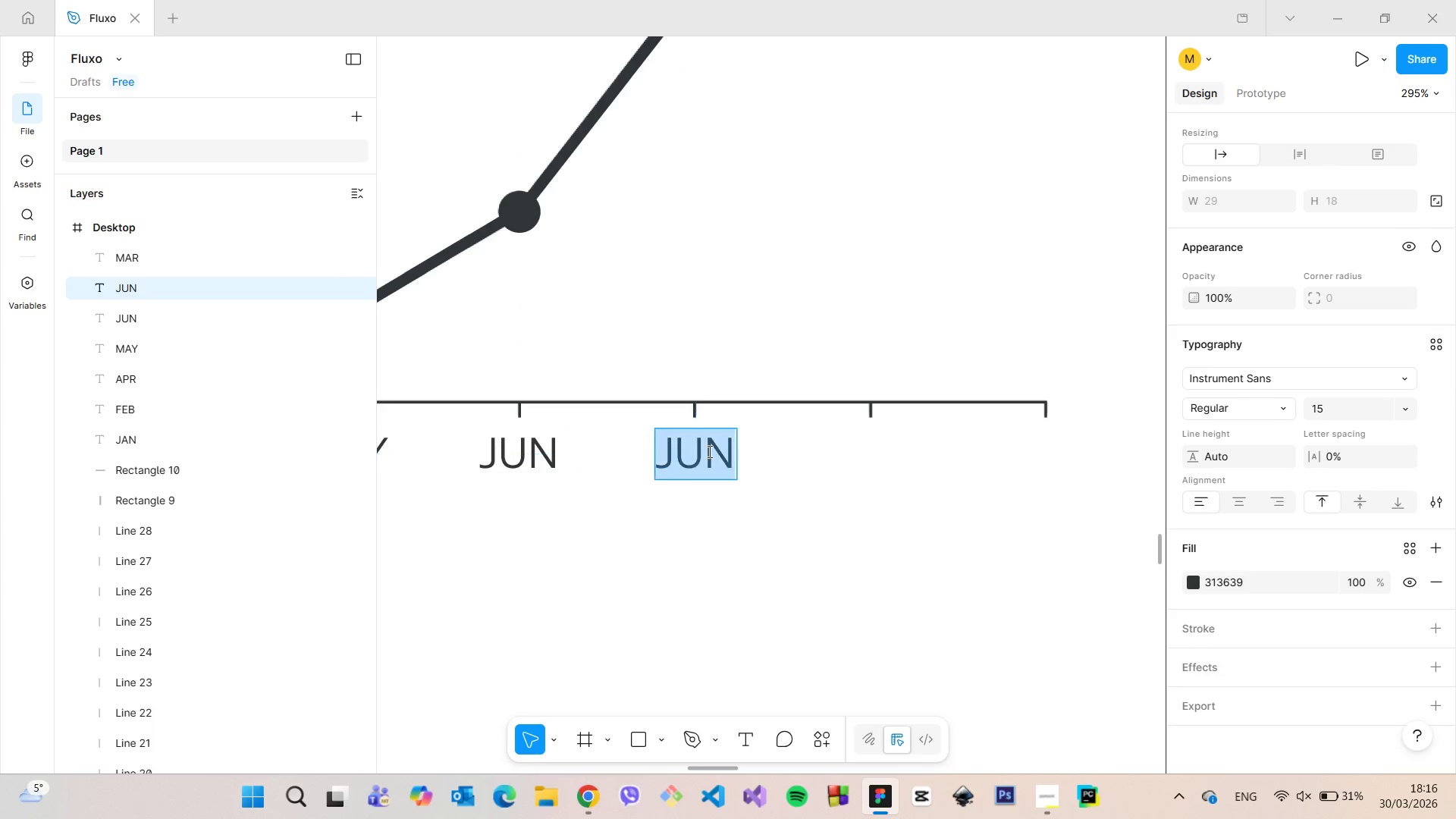 
hold_key(key=AltLeft, duration=1.44)
 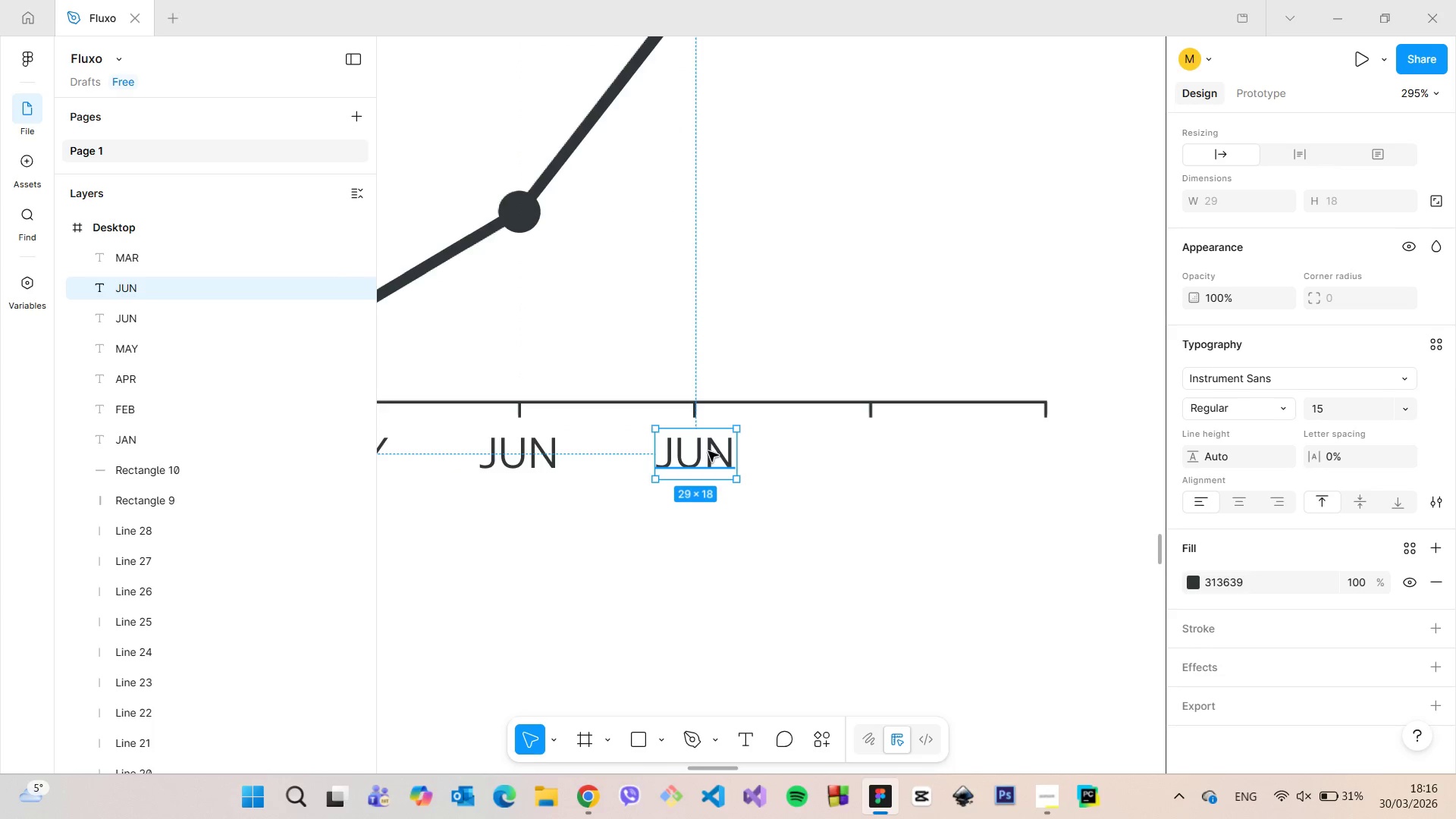 
double_click([708, 451])
 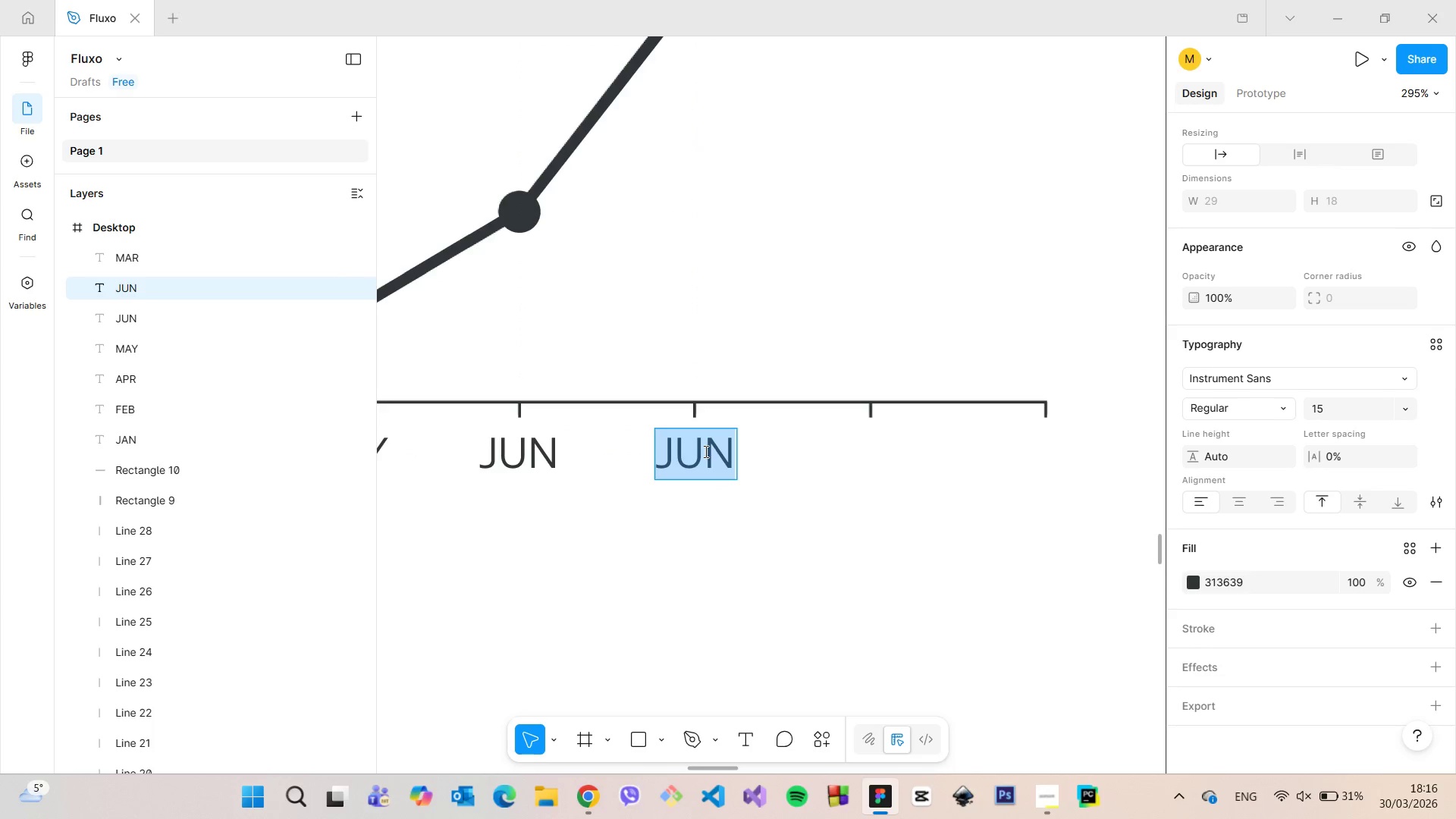 
type(JU)
 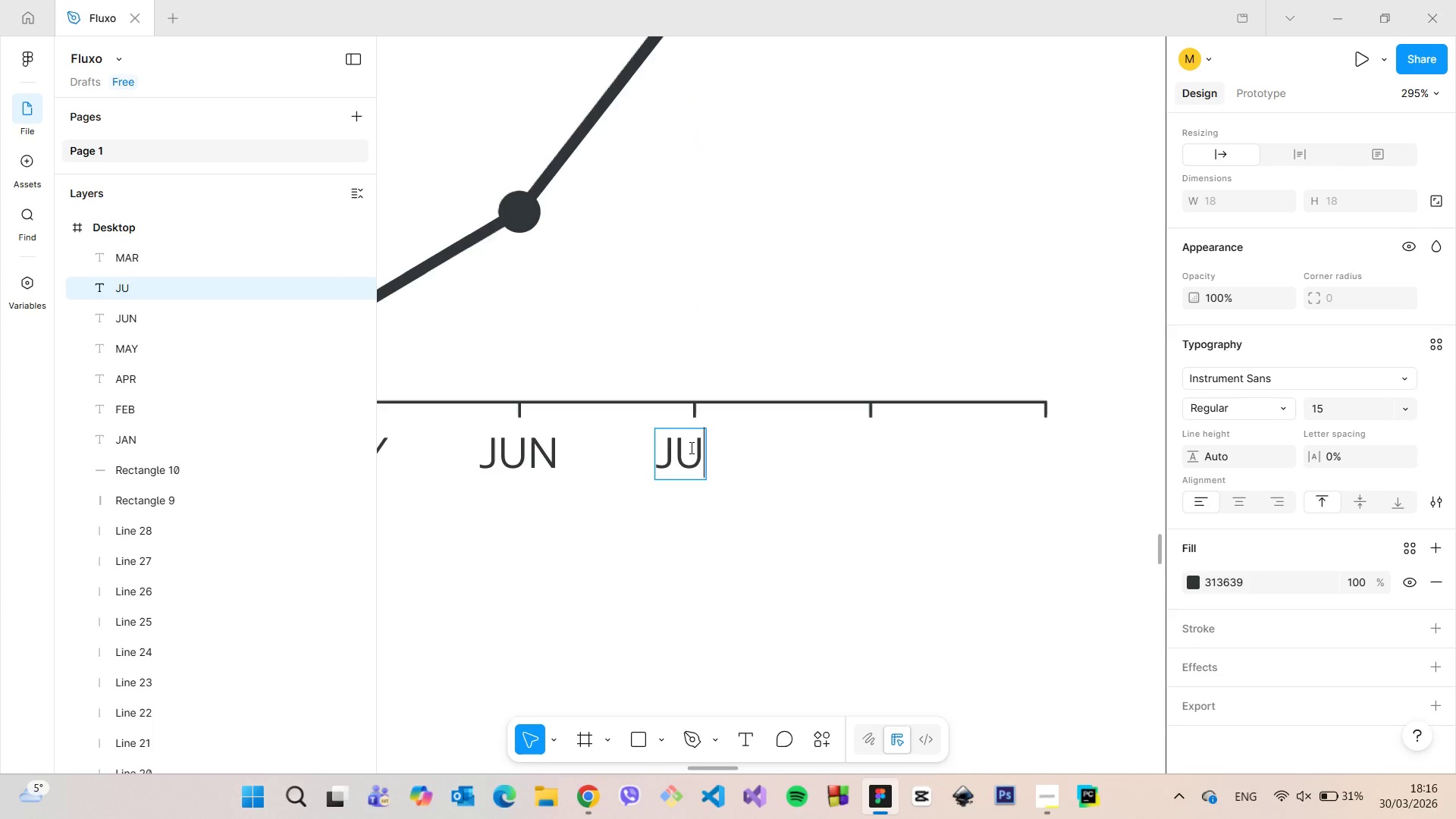 
key(Shift+L)
 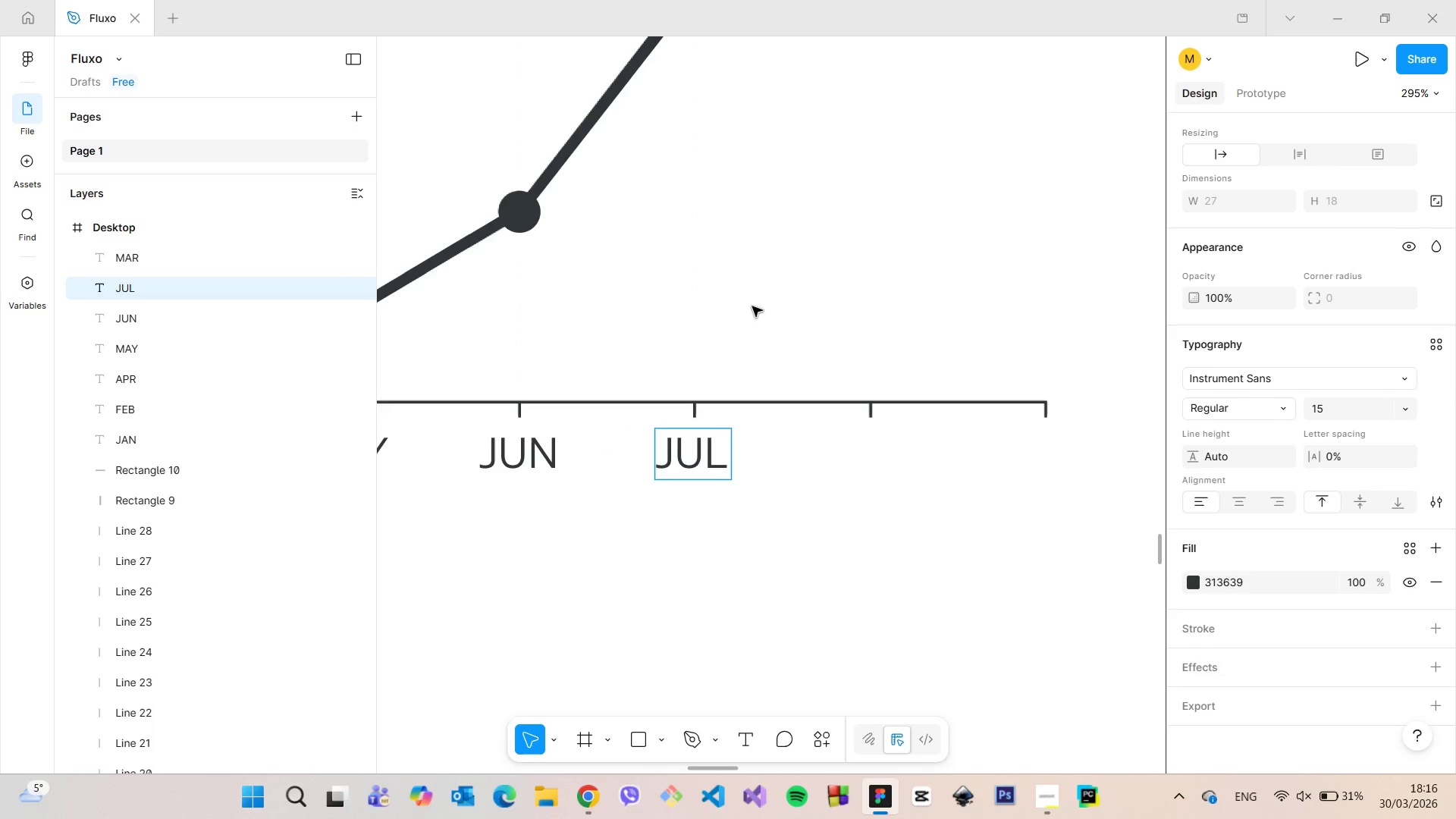 
left_click([752, 306])
 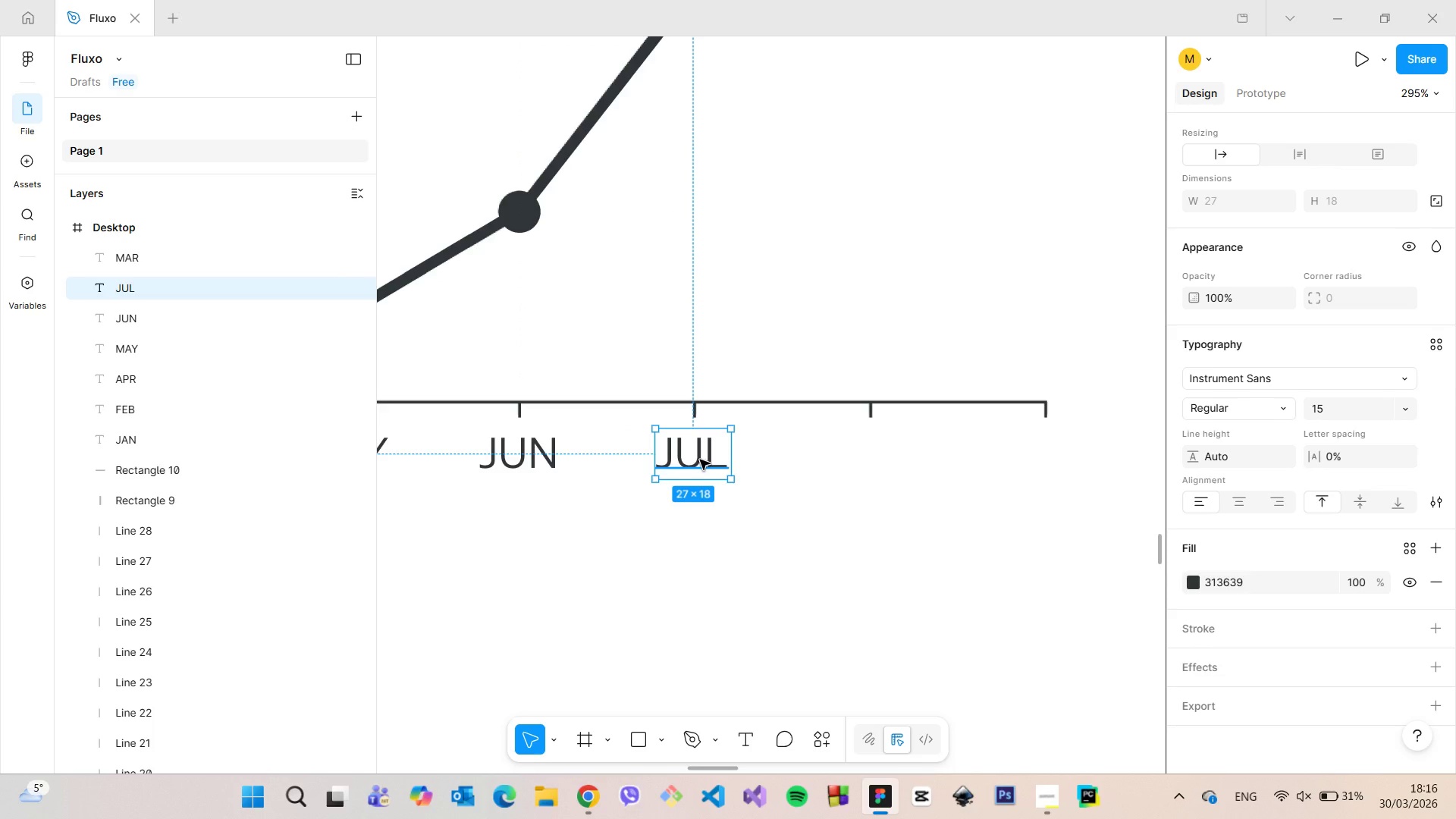 
left_click([700, 460])
 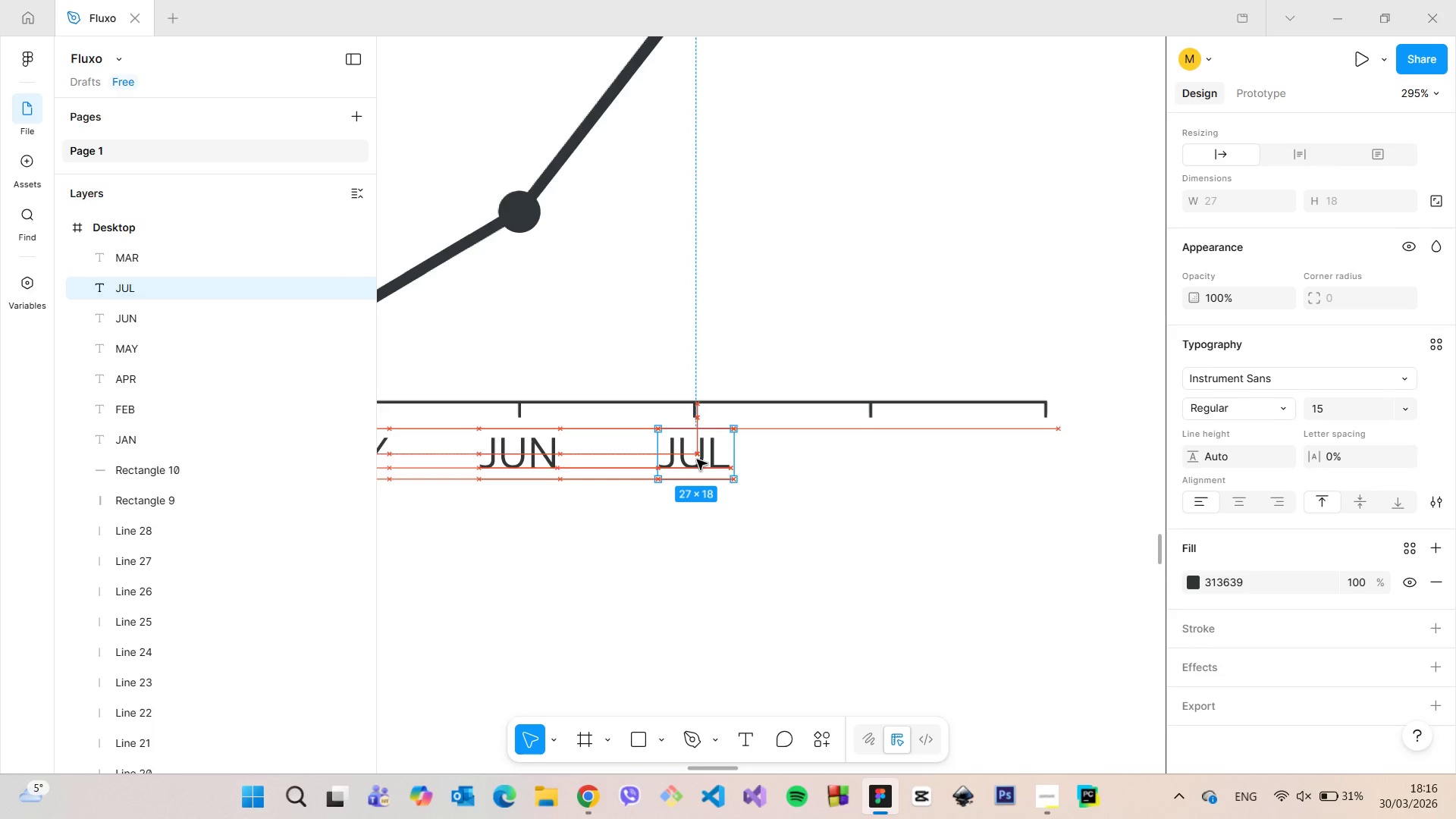 
hold_key(key=AltLeft, duration=1.5)
left_click_drag(start_coordinate=[697, 460], to_coordinate=[868, 463])
 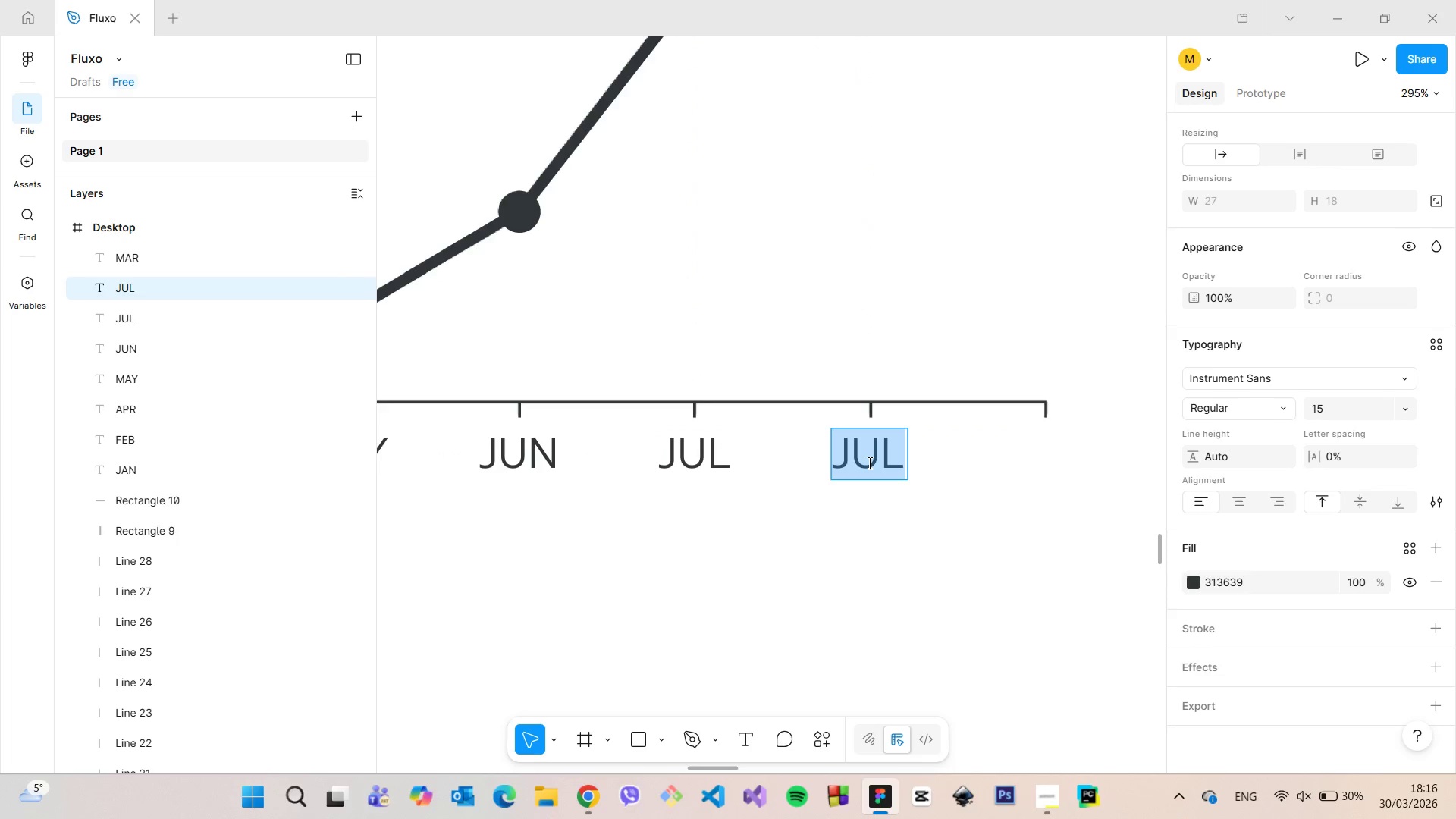 
hold_key(key=AltLeft, duration=1.26)
 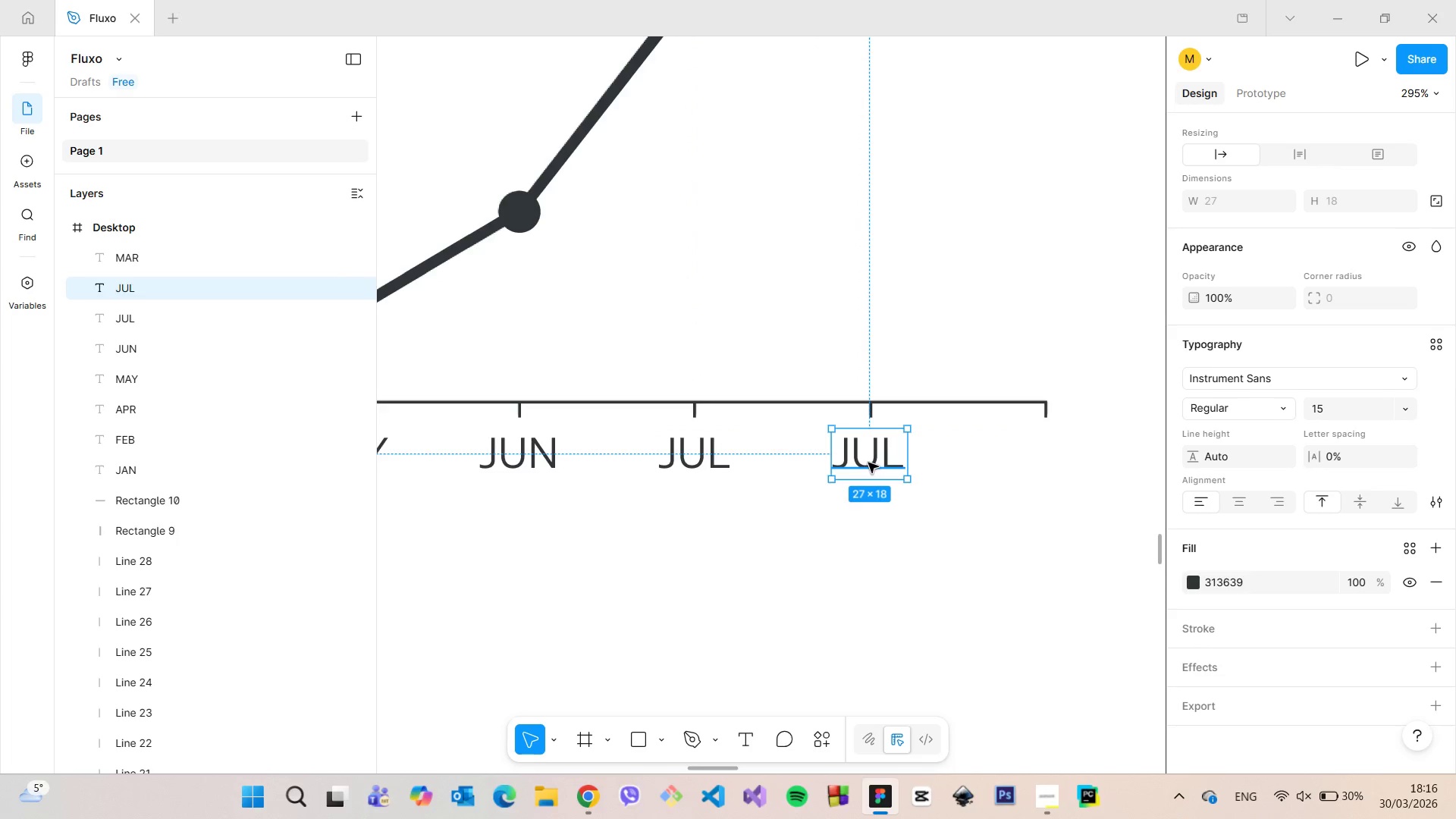 
double_click([868, 463])
 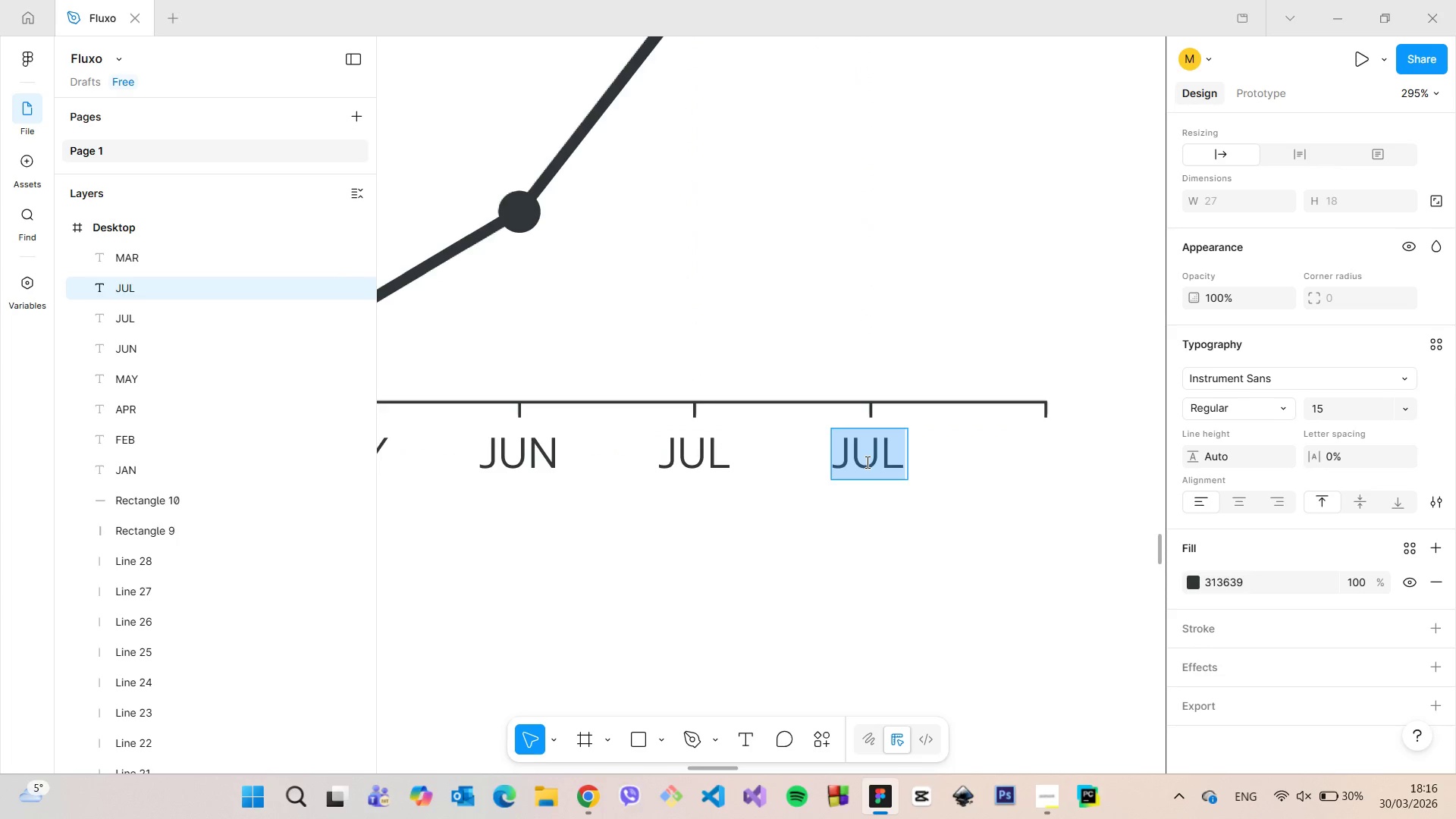 
type(AVG)
 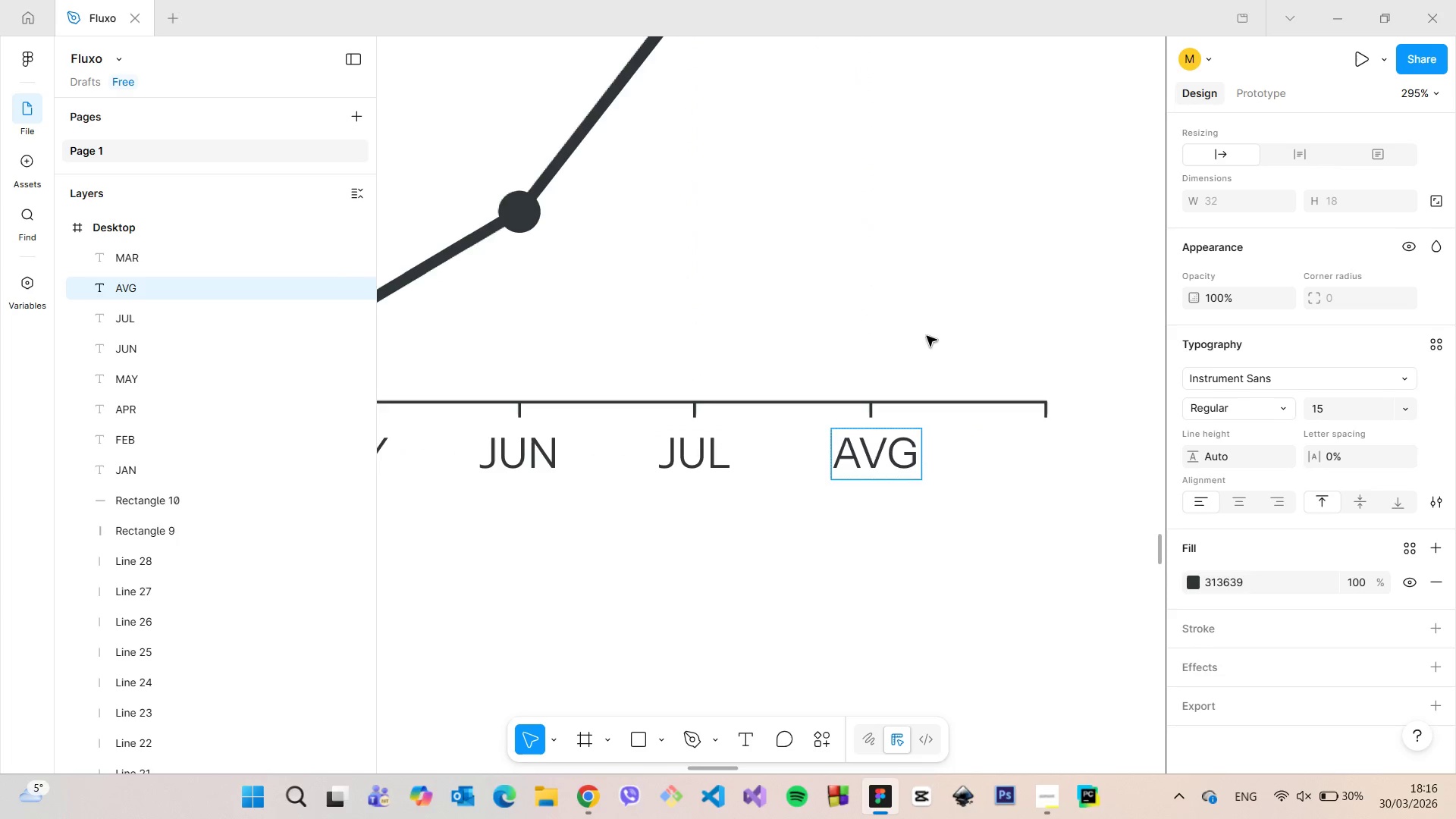 
left_click([927, 333])
 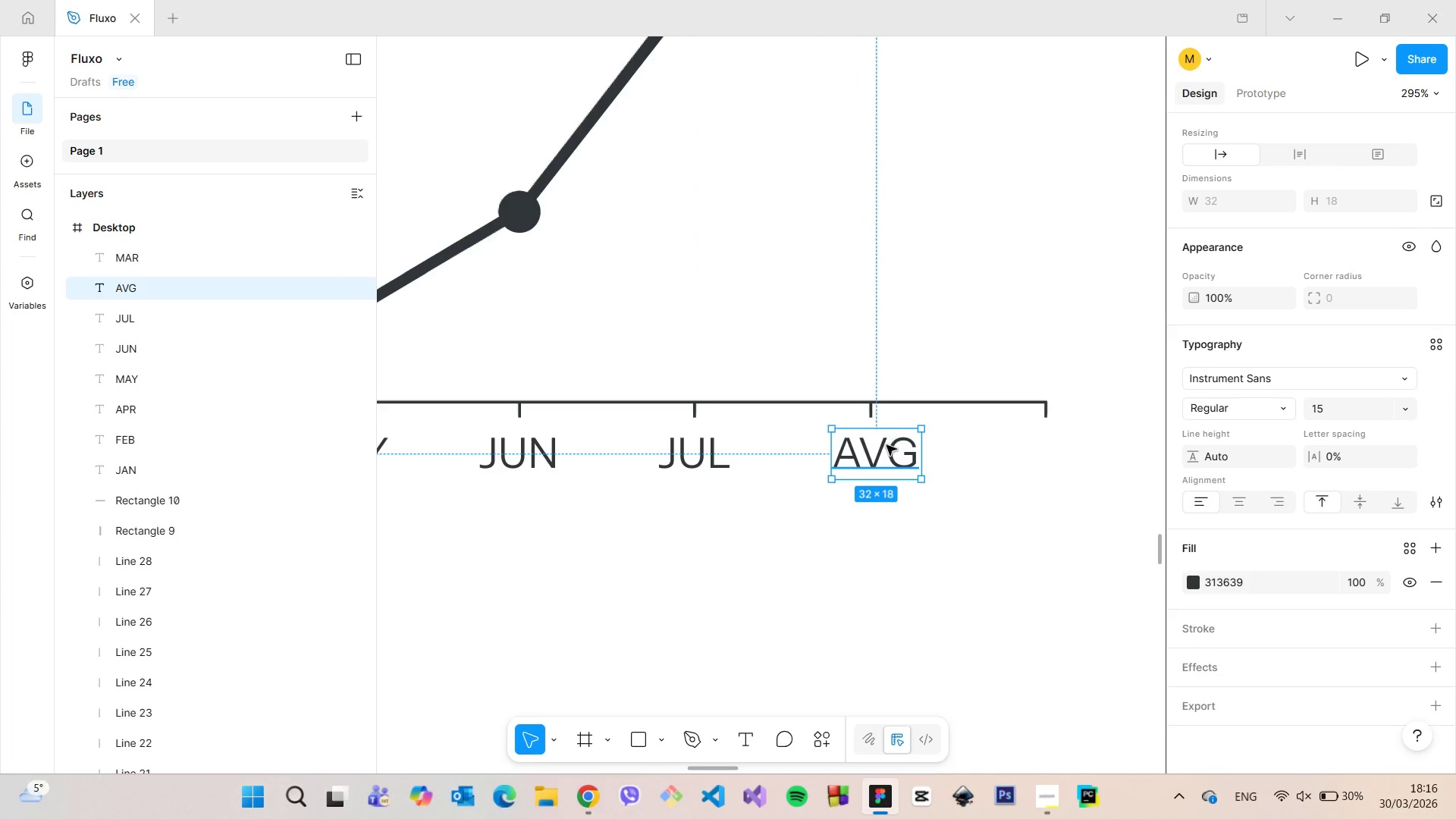 
left_click_drag(start_coordinate=[886, 445], to_coordinate=[880, 445])
 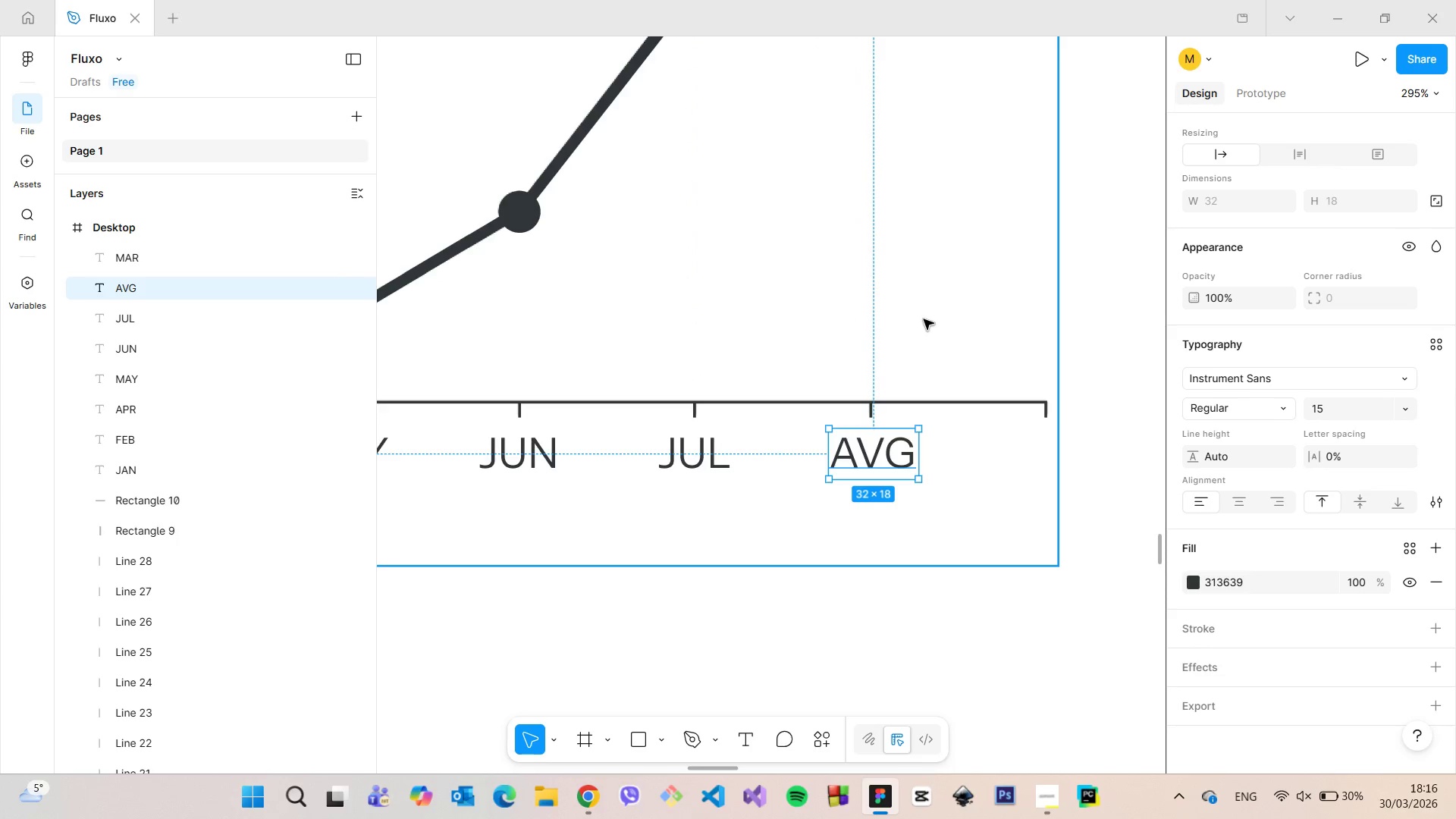 
left_click([924, 319])
 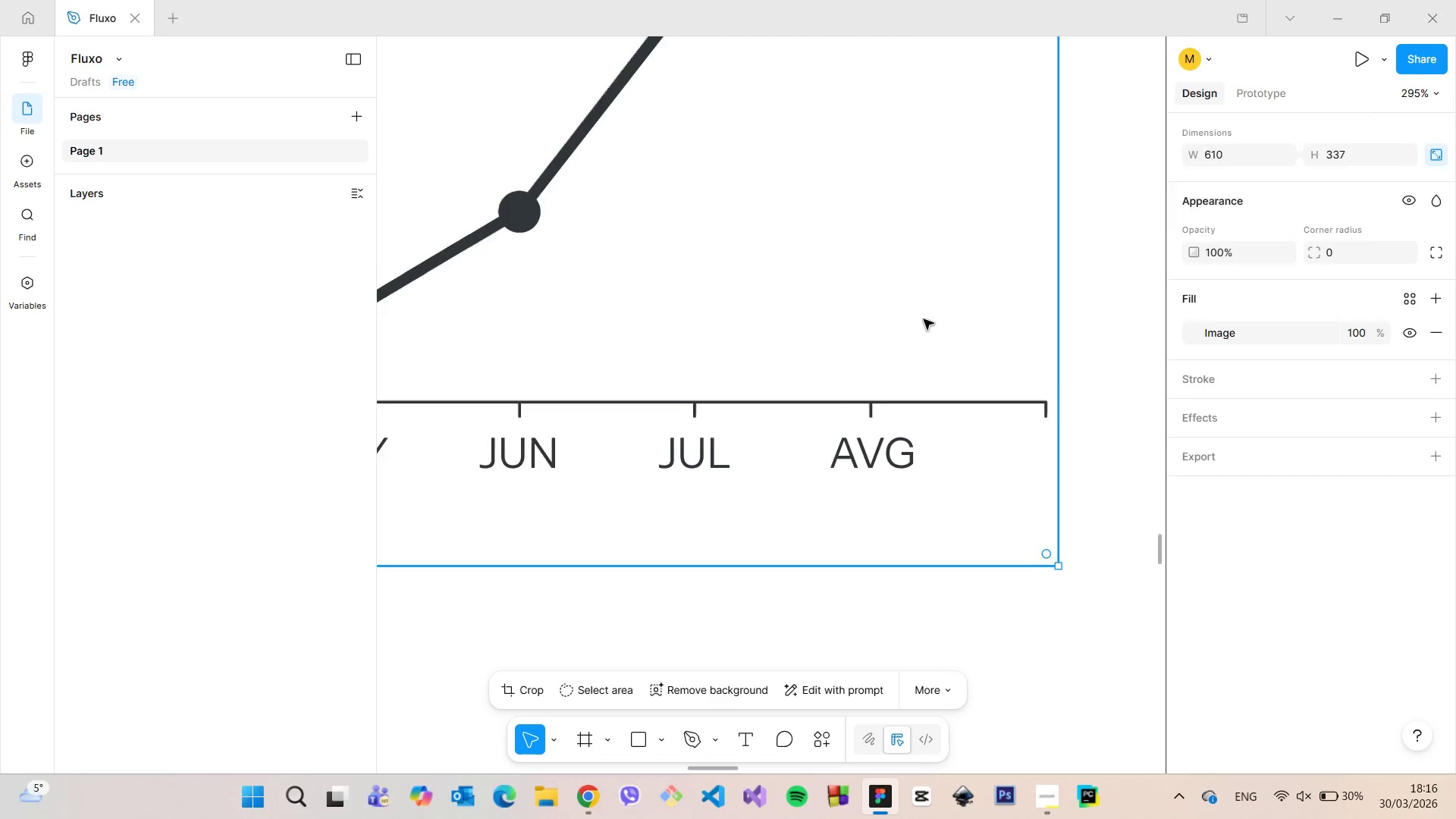 
scroll: coordinate [924, 319], scroll_direction: down, amount: 19.0
 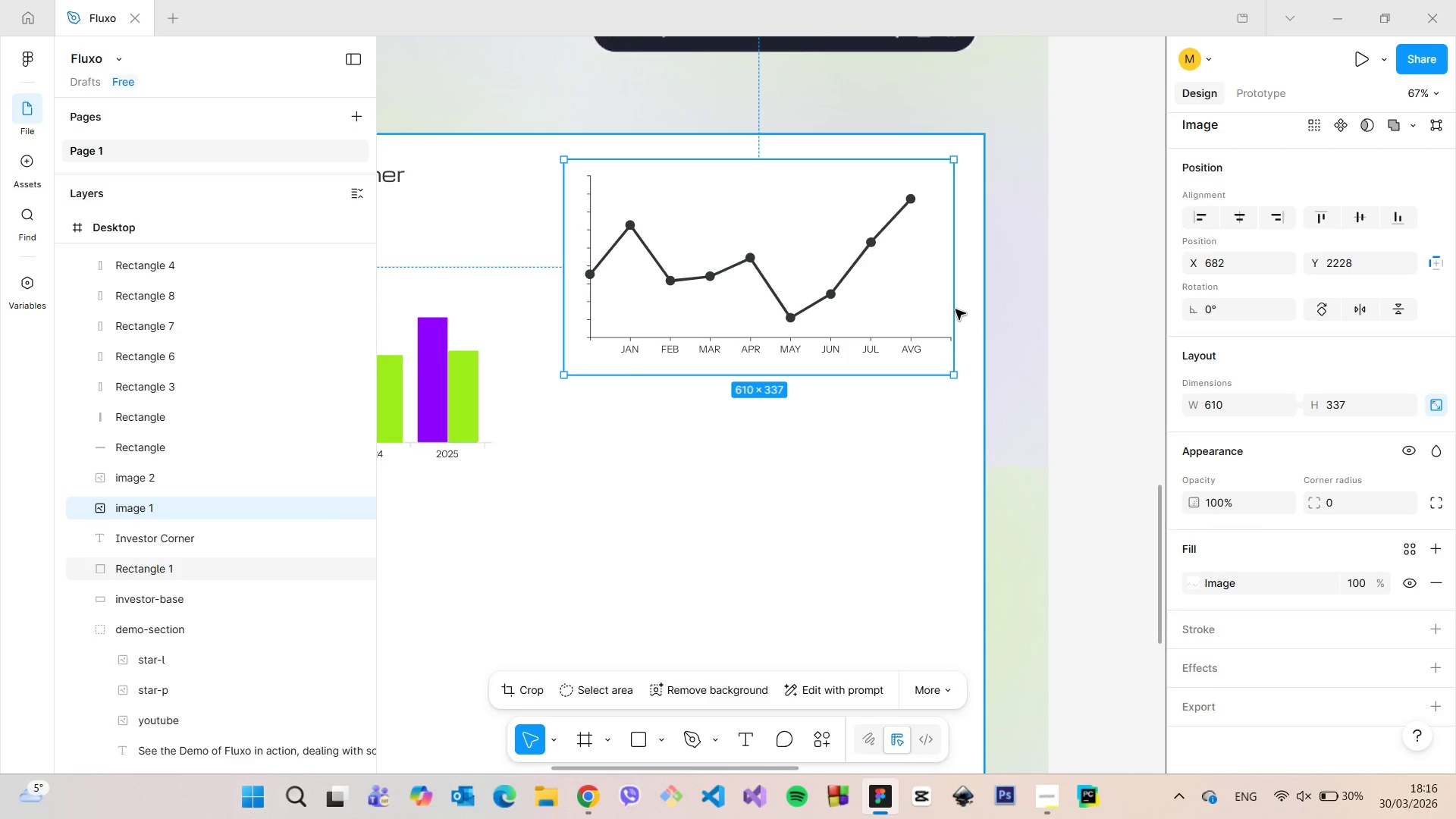 
scroll: coordinate [509, 250], scroll_direction: up, amount: 8.0
 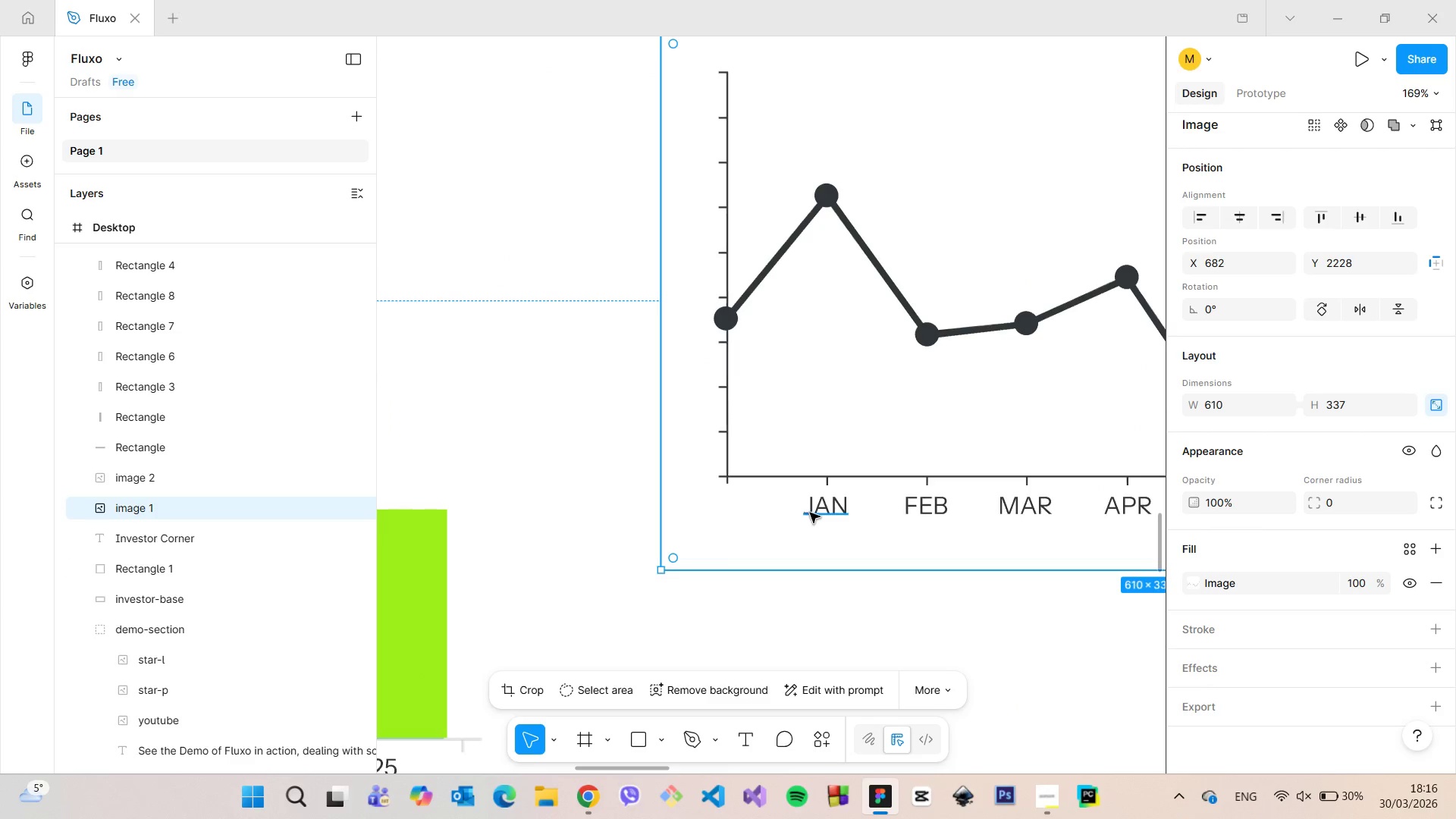 
left_click([814, 511])
 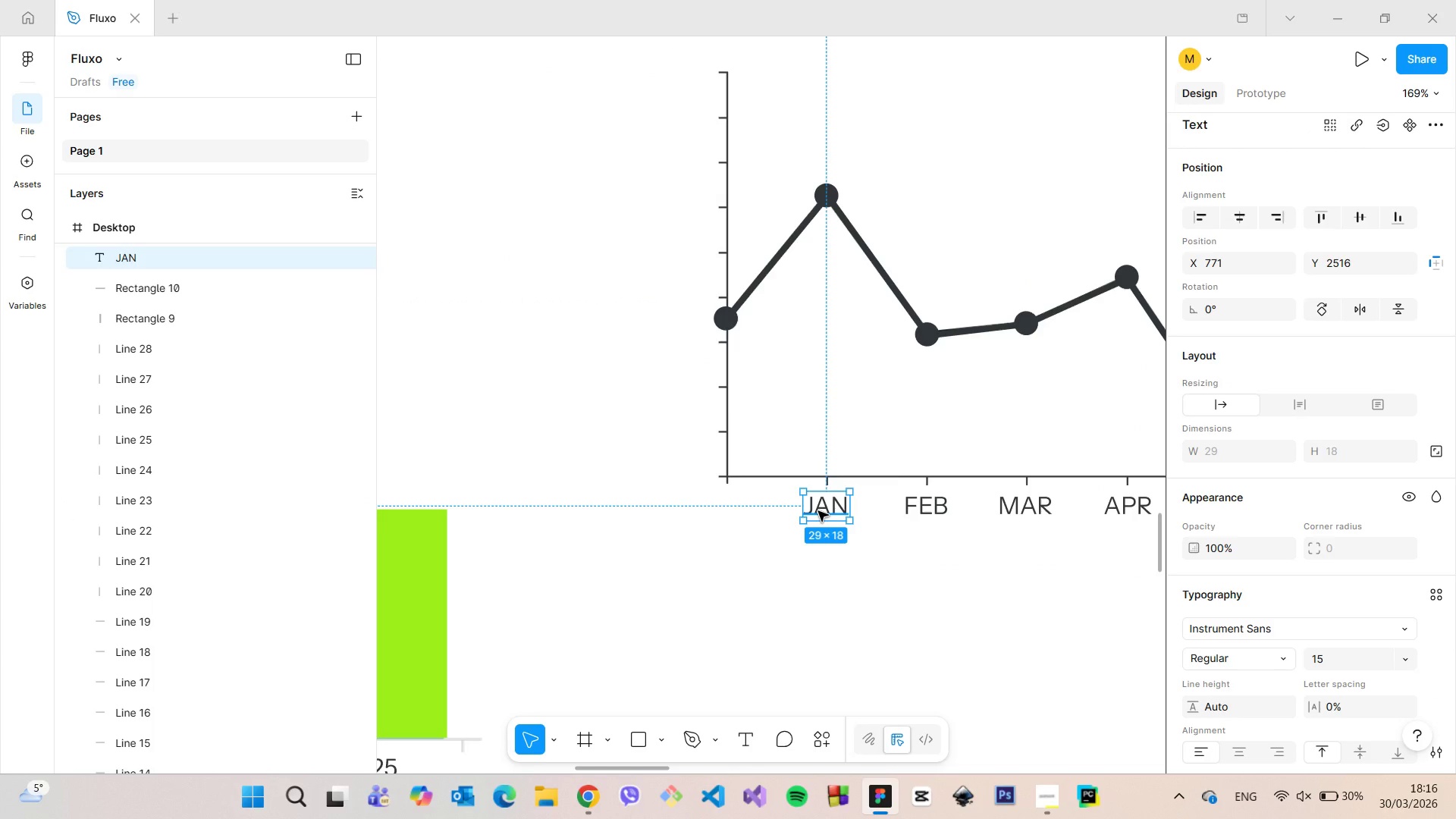 
hold_key(key=AltLeft, duration=1.5)
left_click_drag(start_coordinate=[818, 511], to_coordinate=[684, 435])
 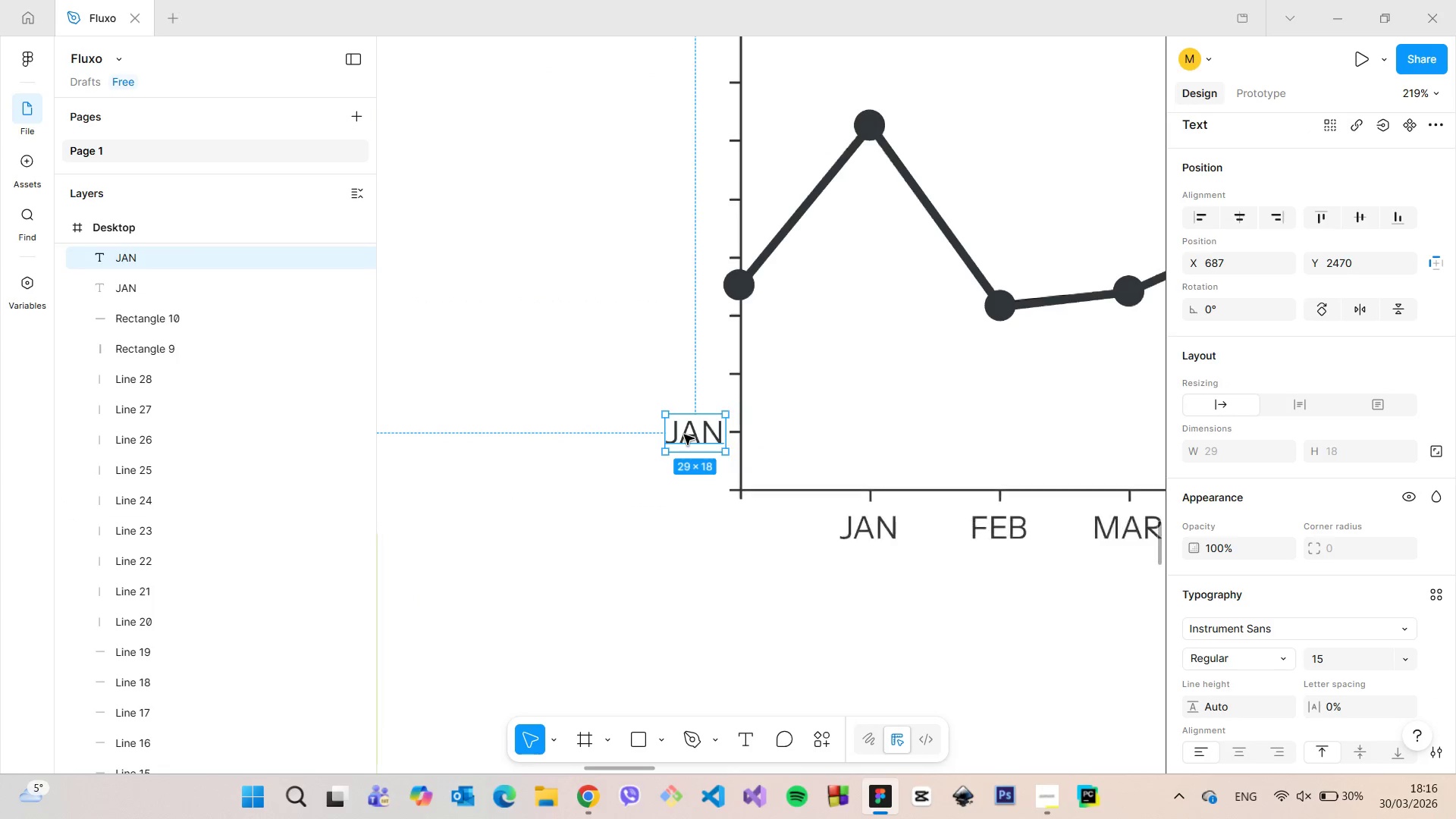 
hold_key(key=AltLeft, duration=0.34)
 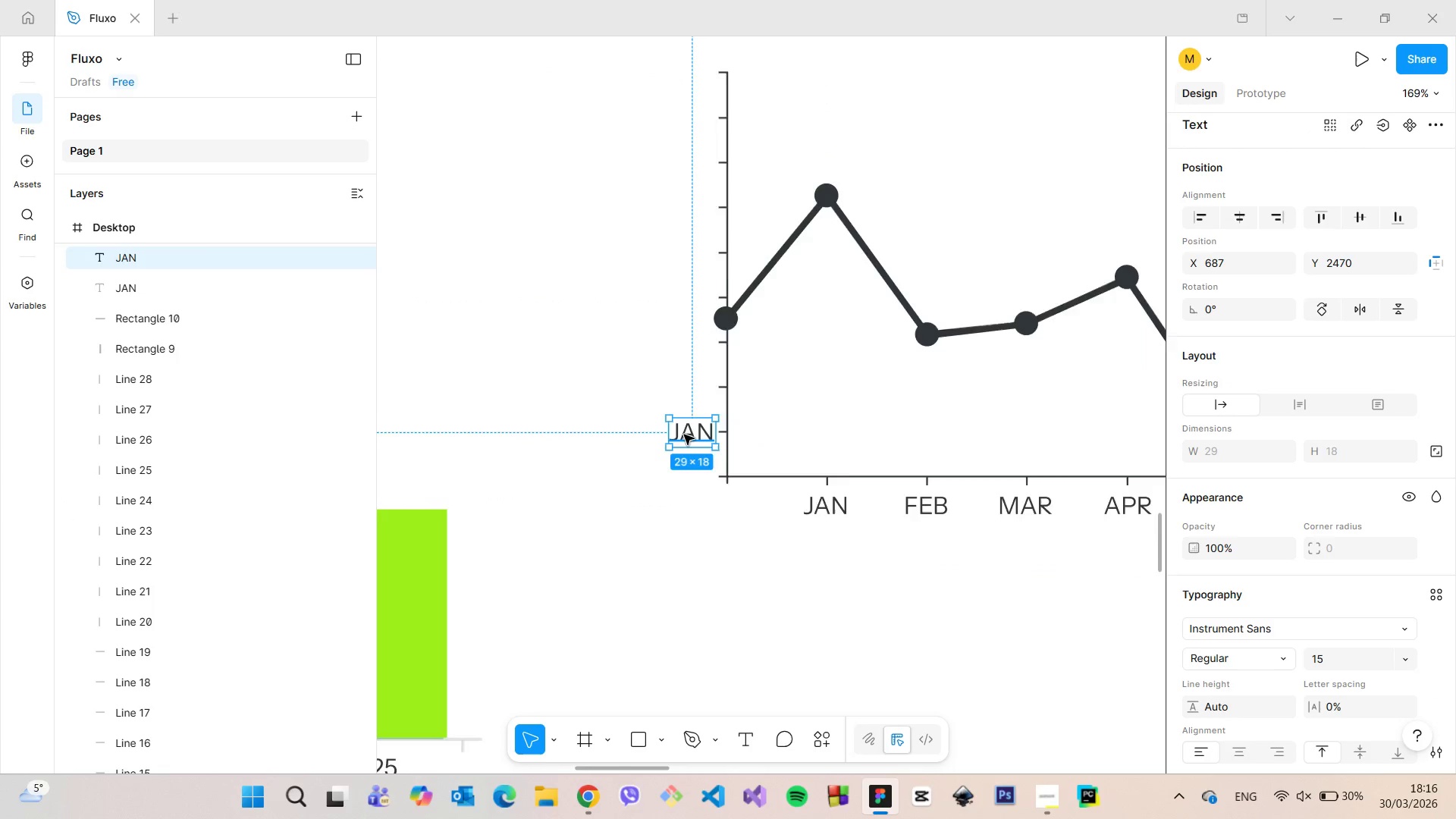 
scroll: coordinate [684, 435], scroll_direction: up, amount: 13.0
 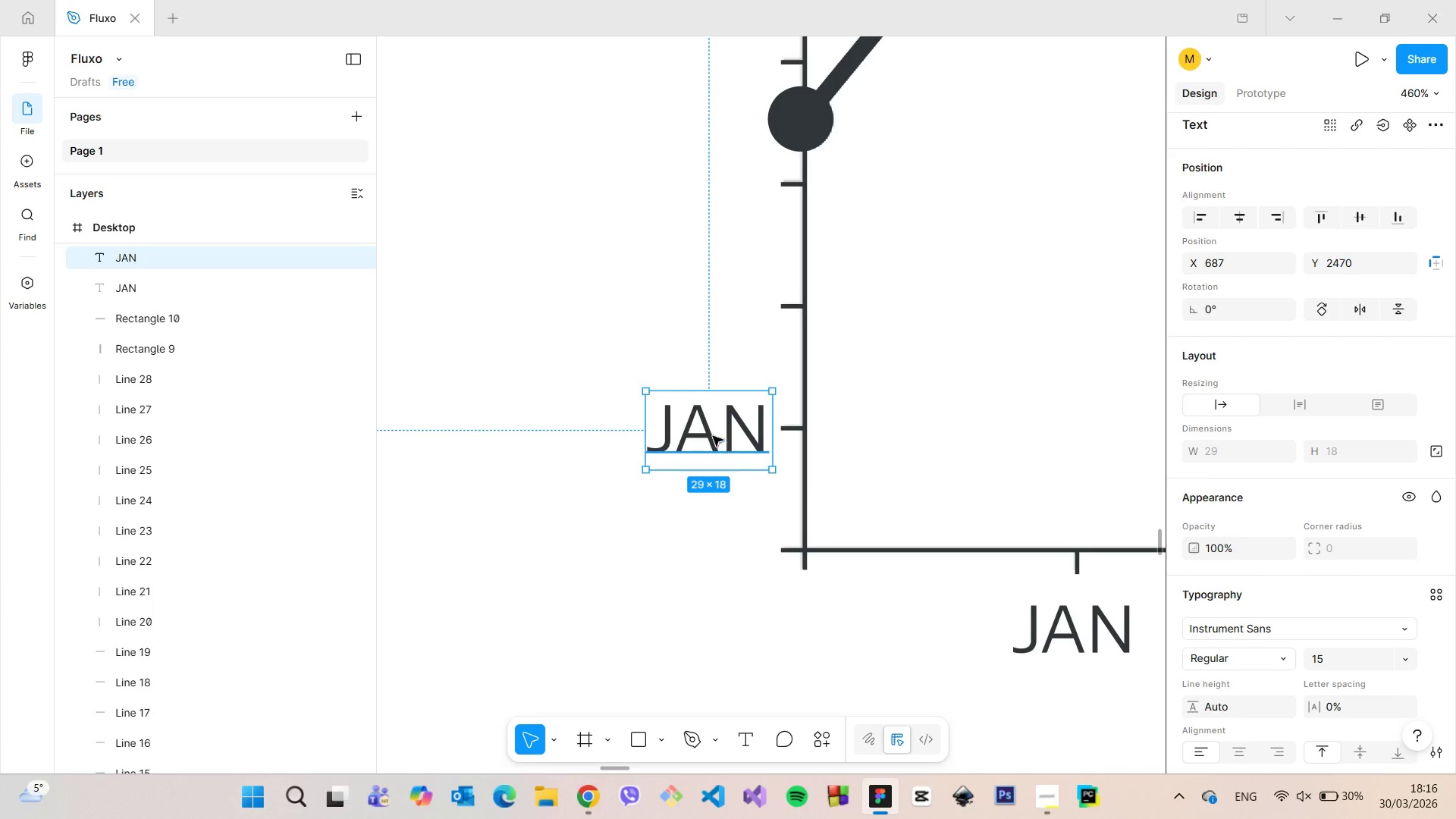 
left_click_drag(start_coordinate=[703, 435], to_coordinate=[698, 435])
 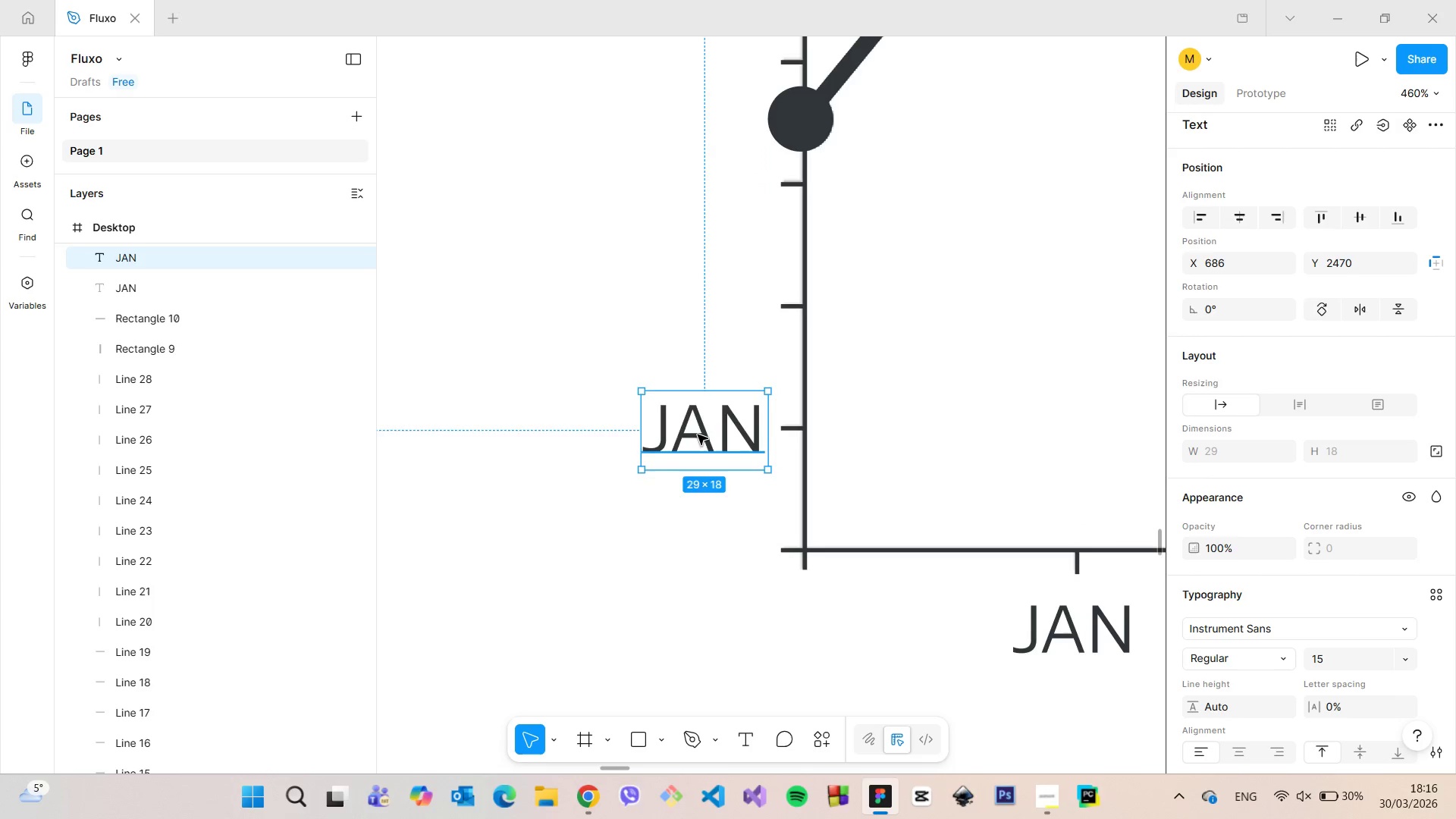 
double_click([698, 435])
 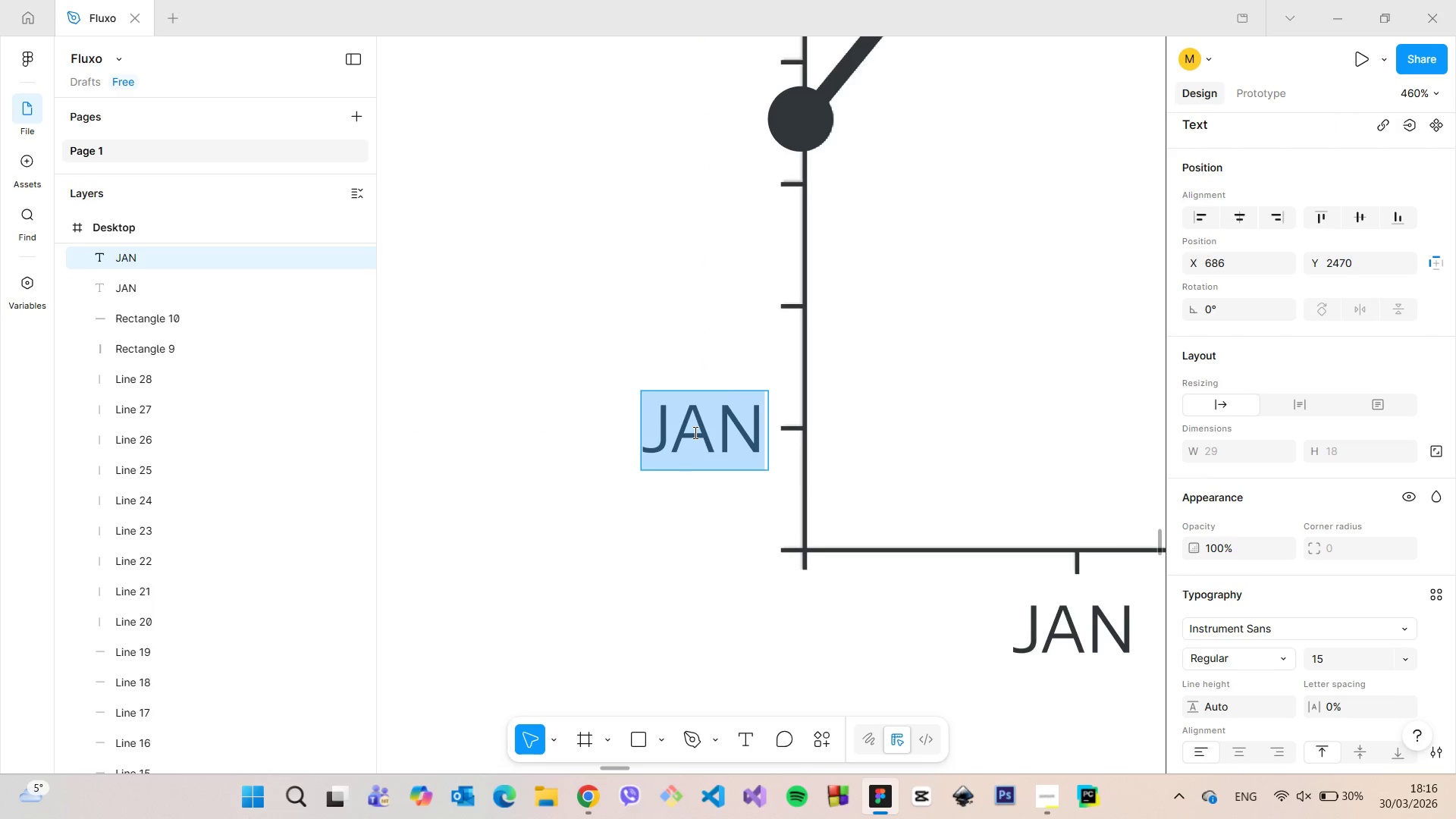 
type(1o)
key(Backspace)
type(0)
 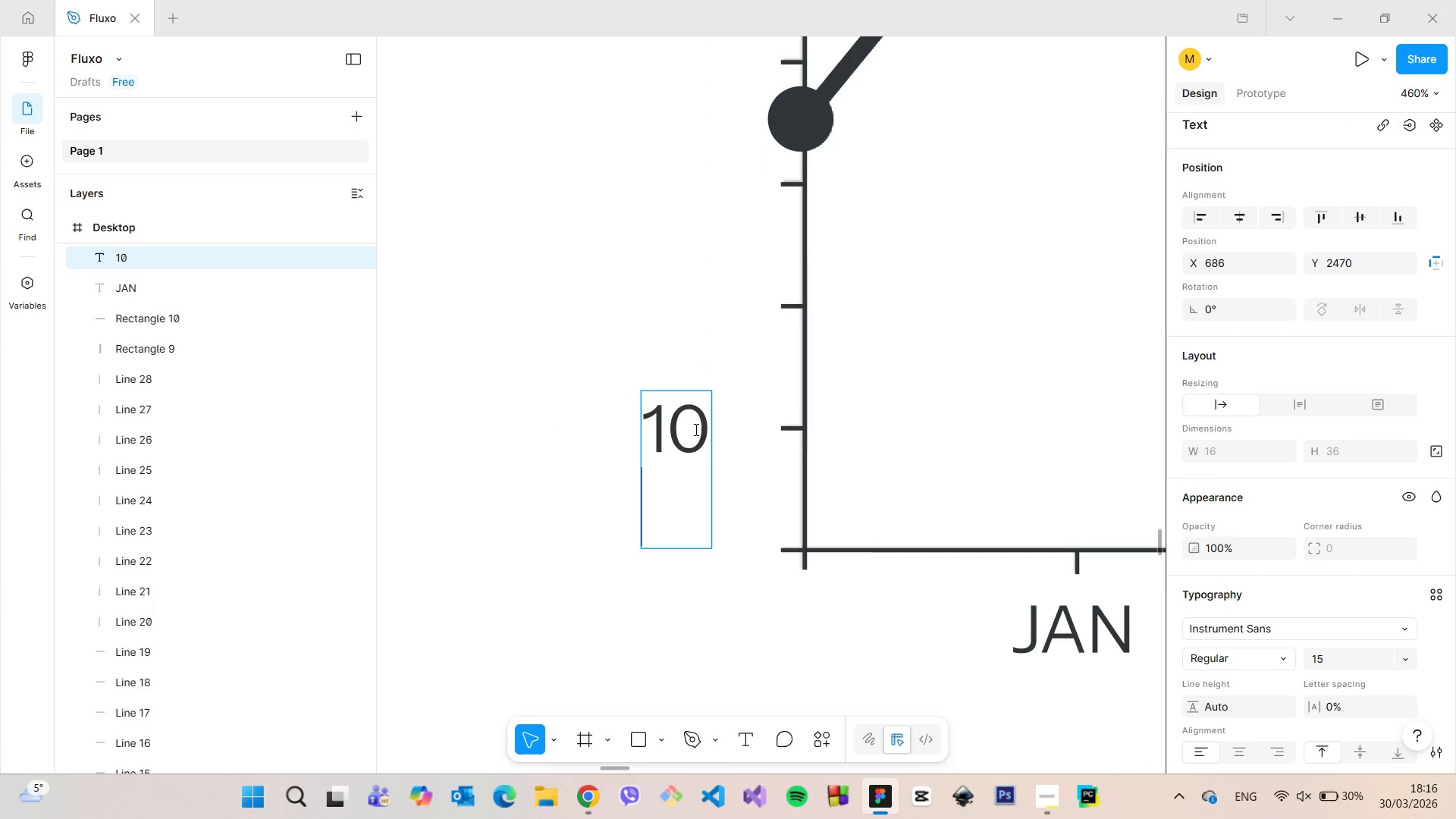 
key(Enter)
 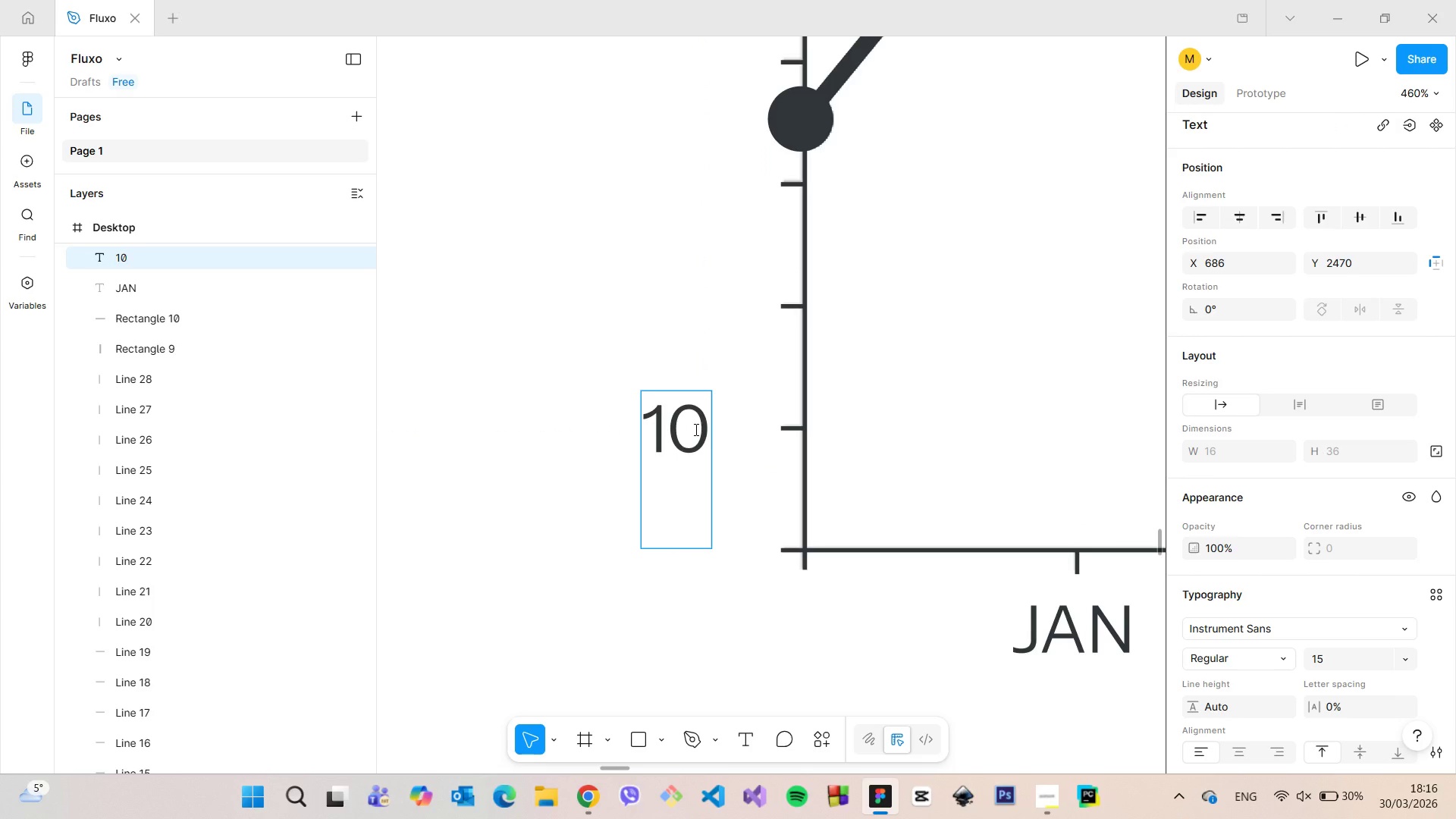 
key(Backspace)
 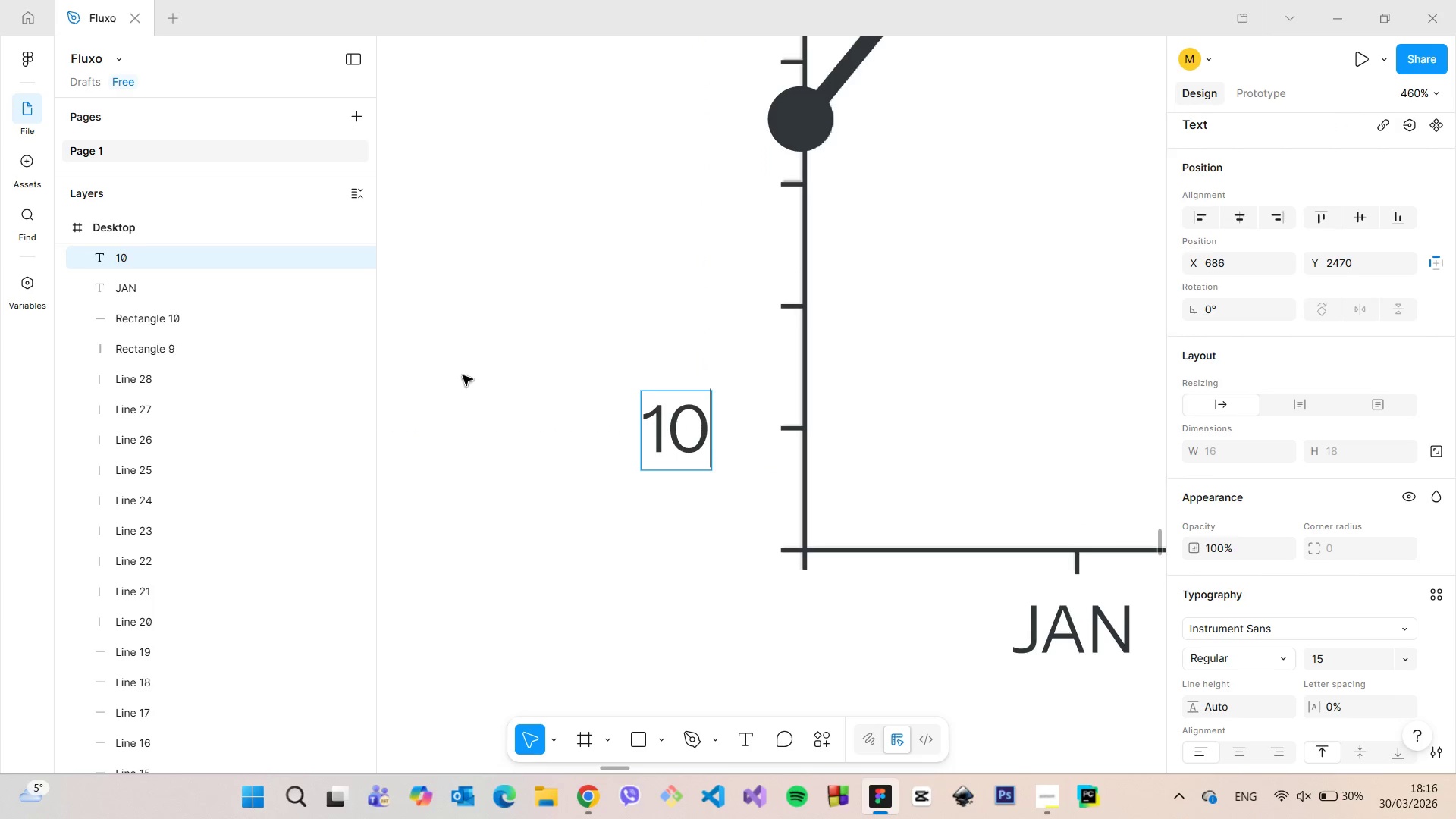 
left_click([463, 375])
 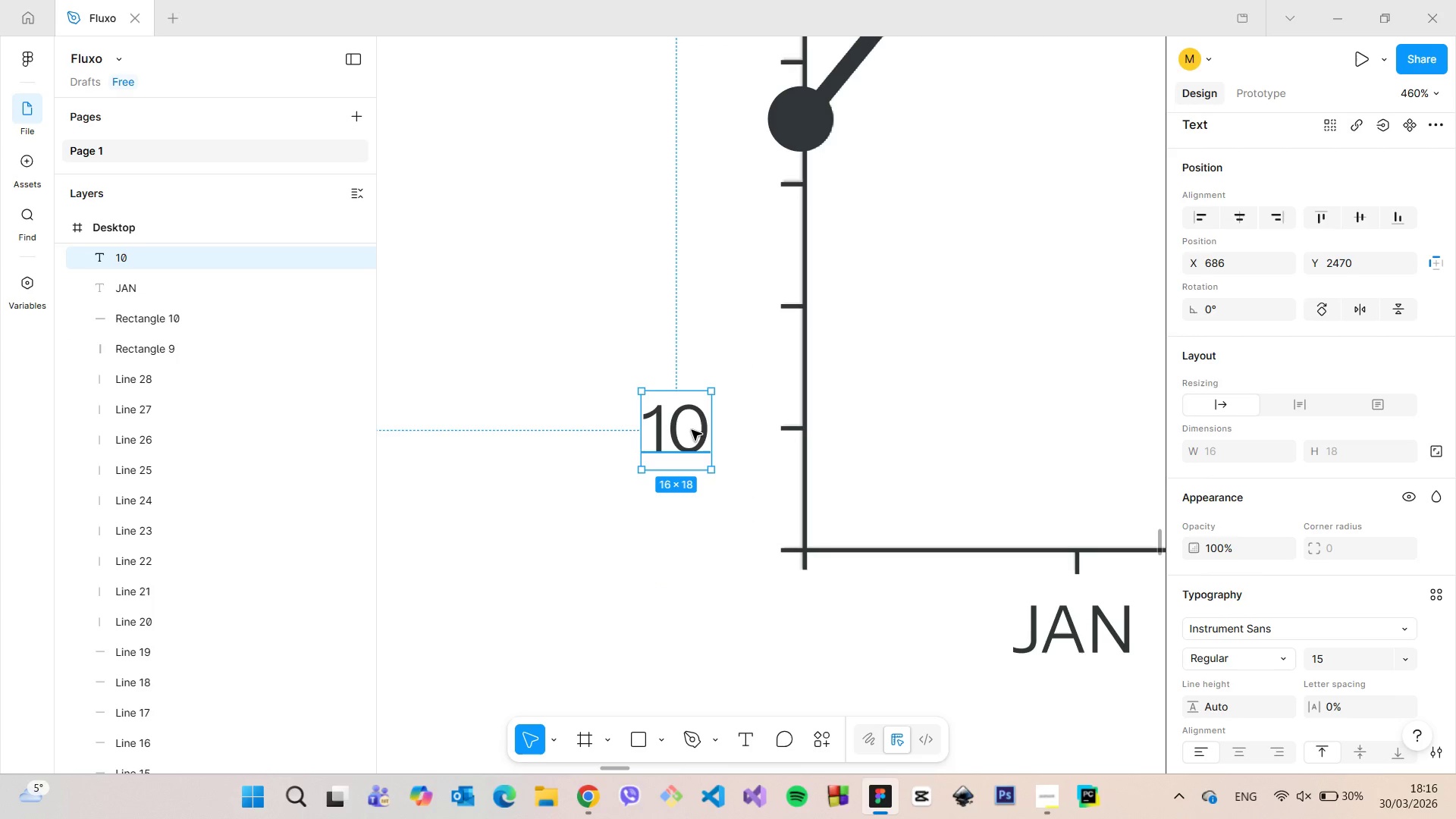 
hold_key(key=VolumeUp, duration=0.92)
 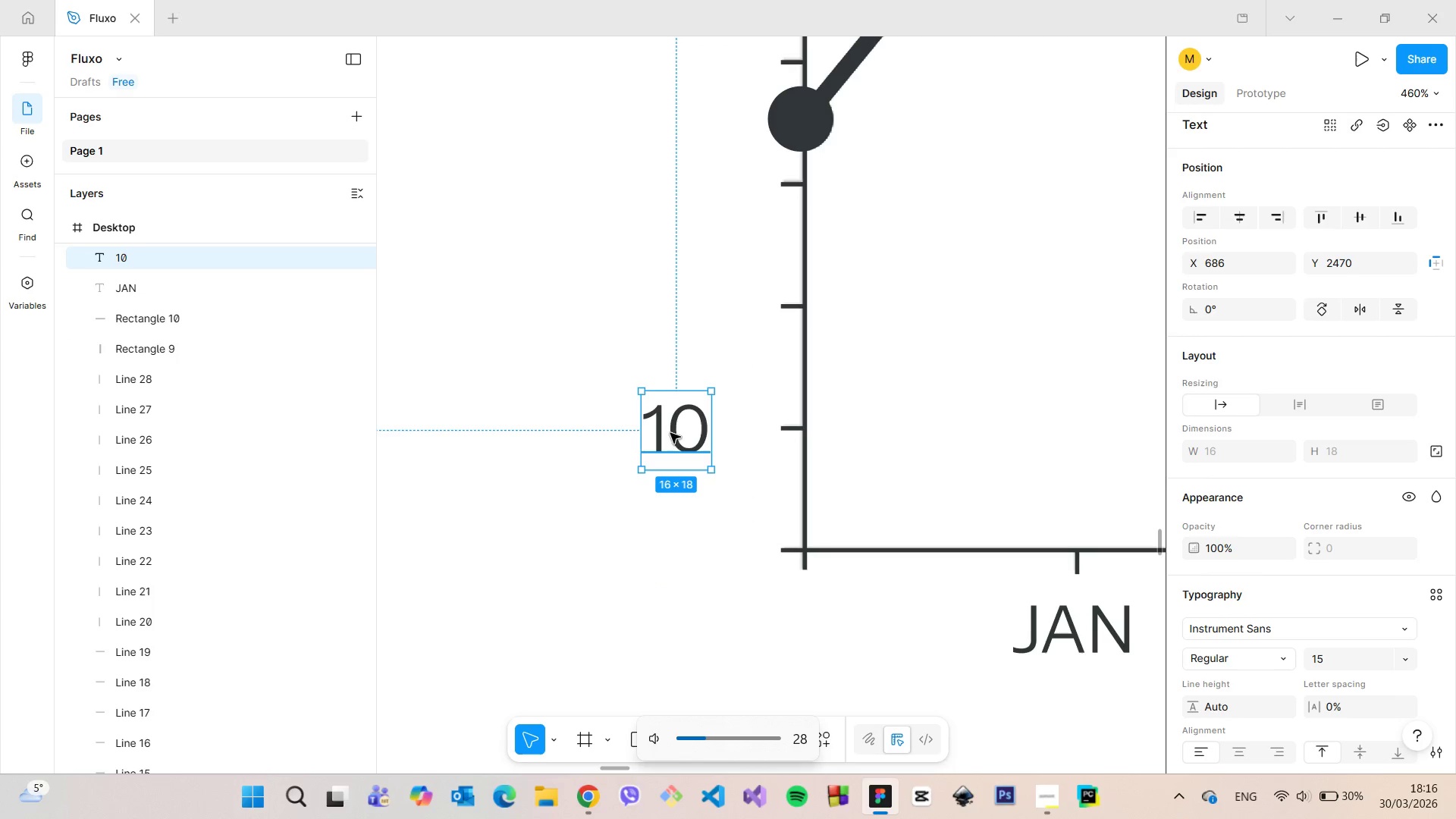 
left_click_drag(start_coordinate=[670, 433], to_coordinate=[713, 431])
 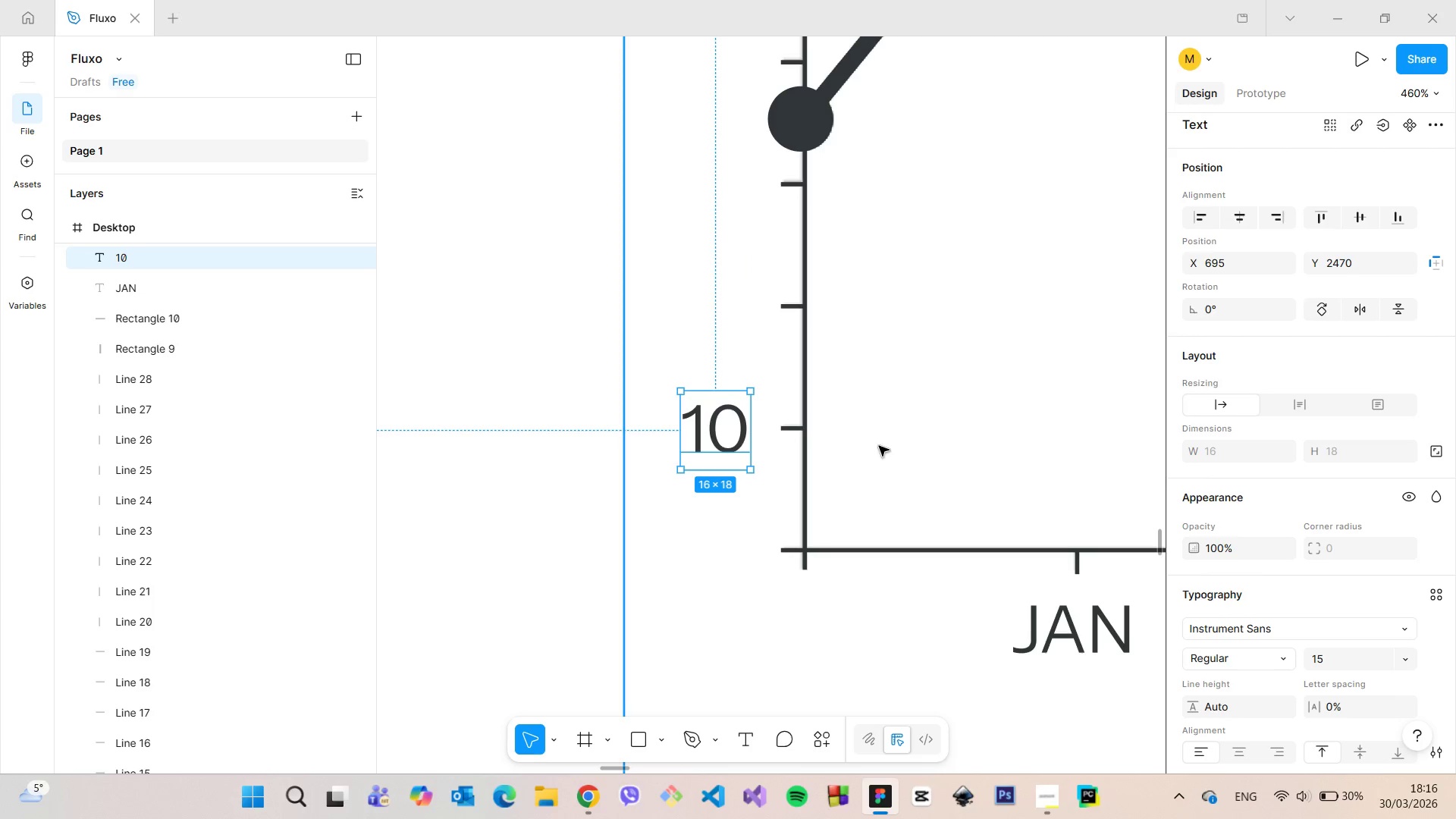 
wait(6.0)
 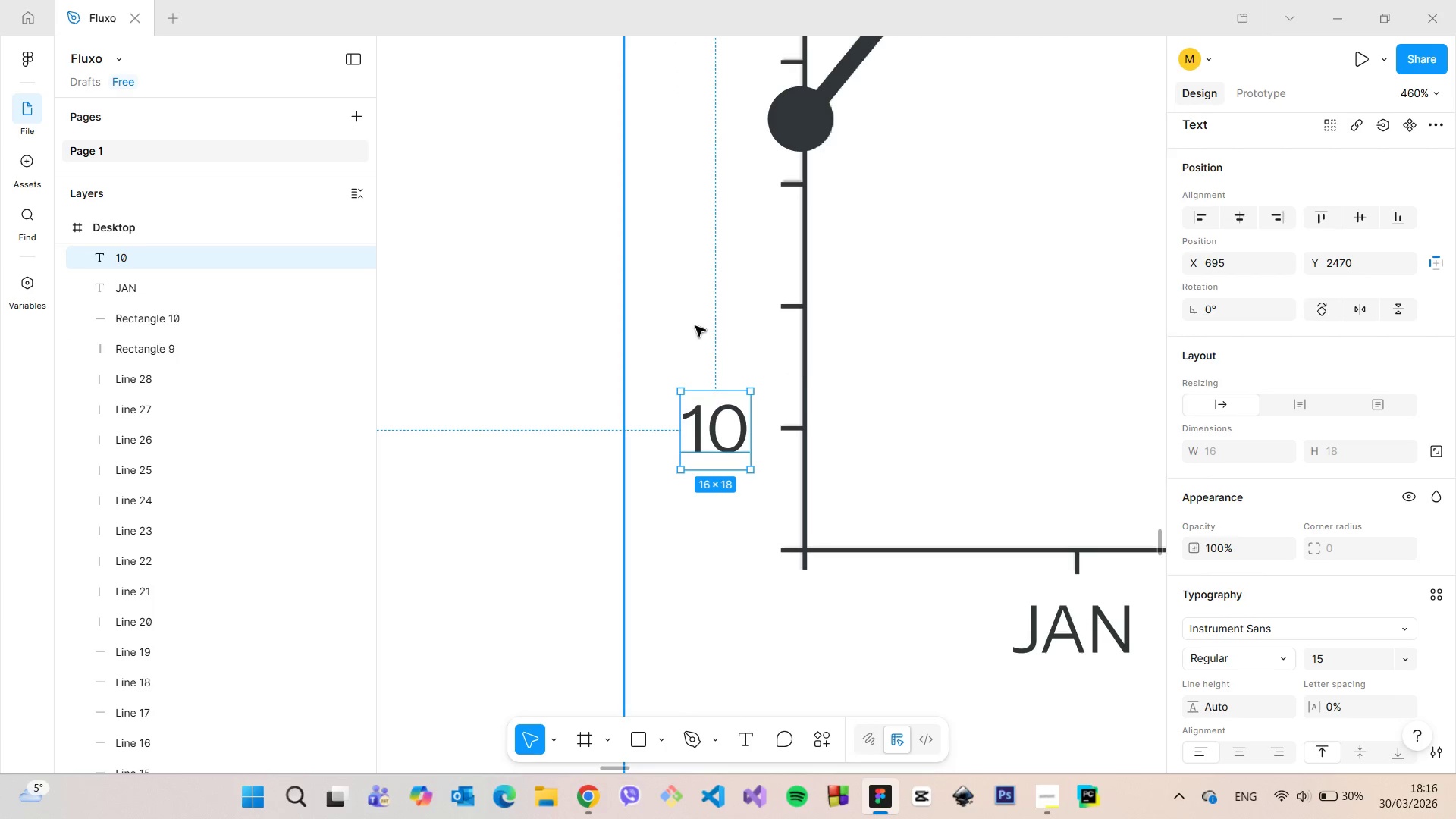 
left_click_drag(start_coordinate=[720, 432], to_coordinate=[725, 312])
 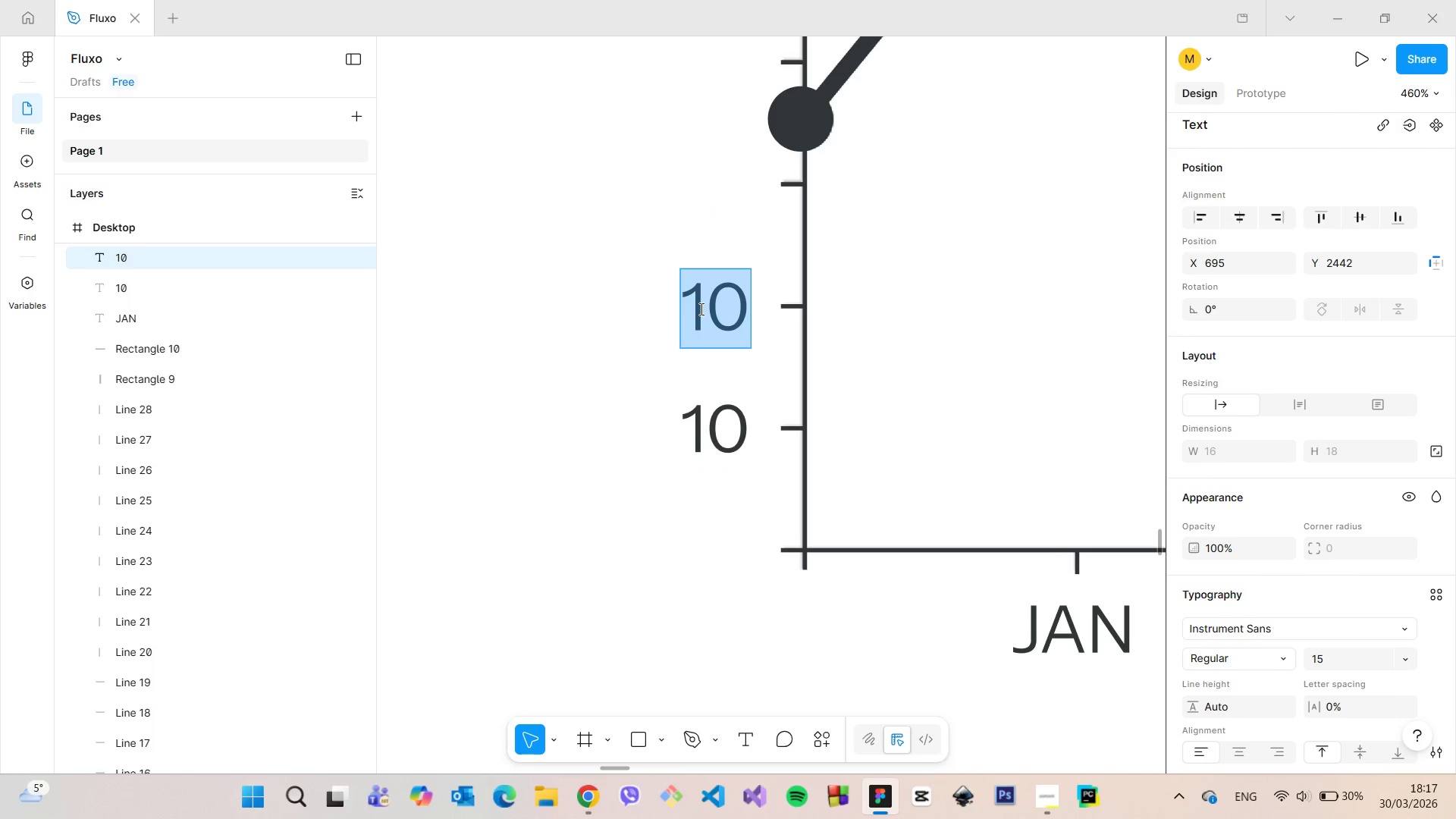 
hold_key(key=AltLeft, duration=1.5)
 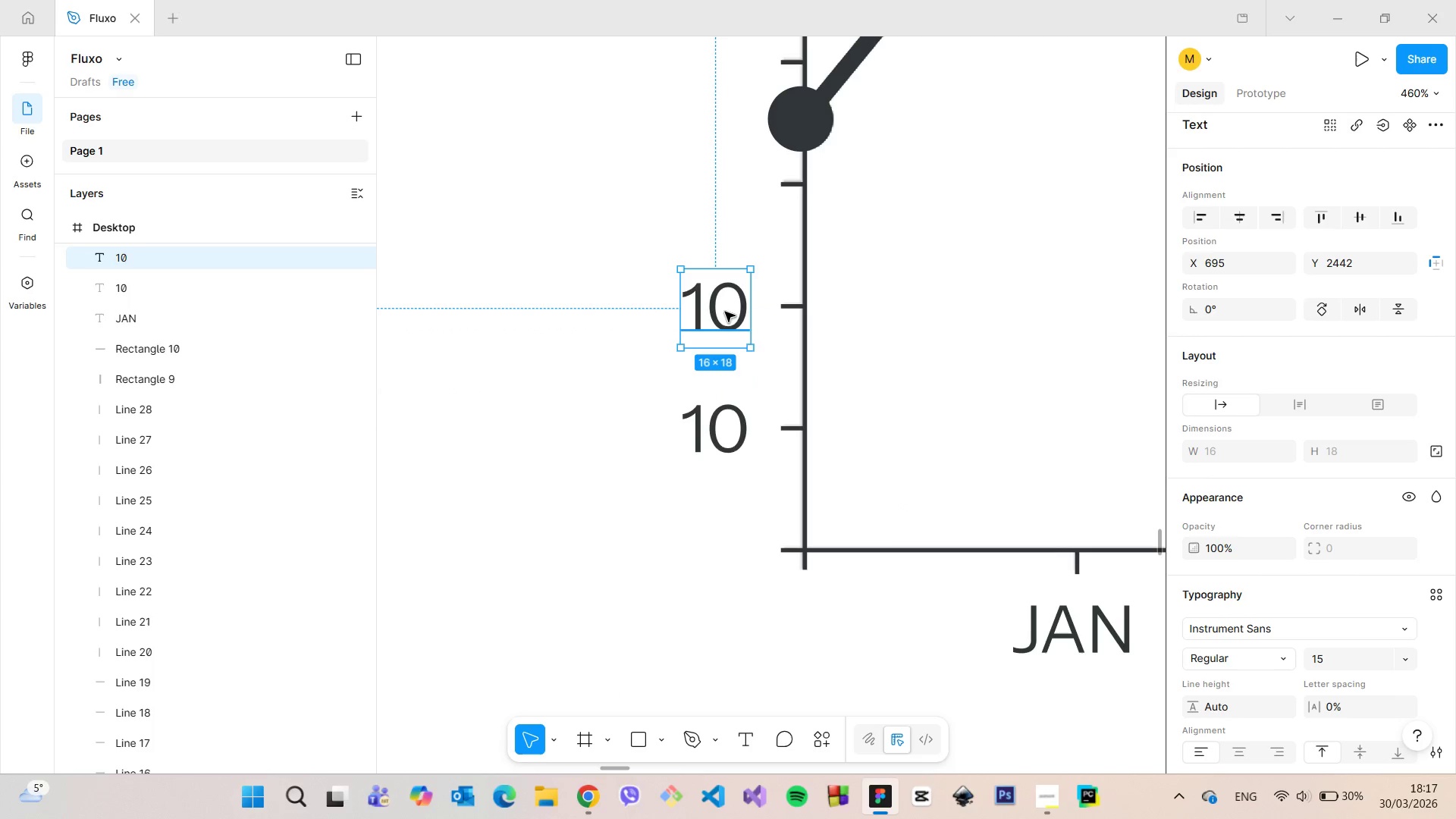 
hold_key(key=AltLeft, duration=0.52)
 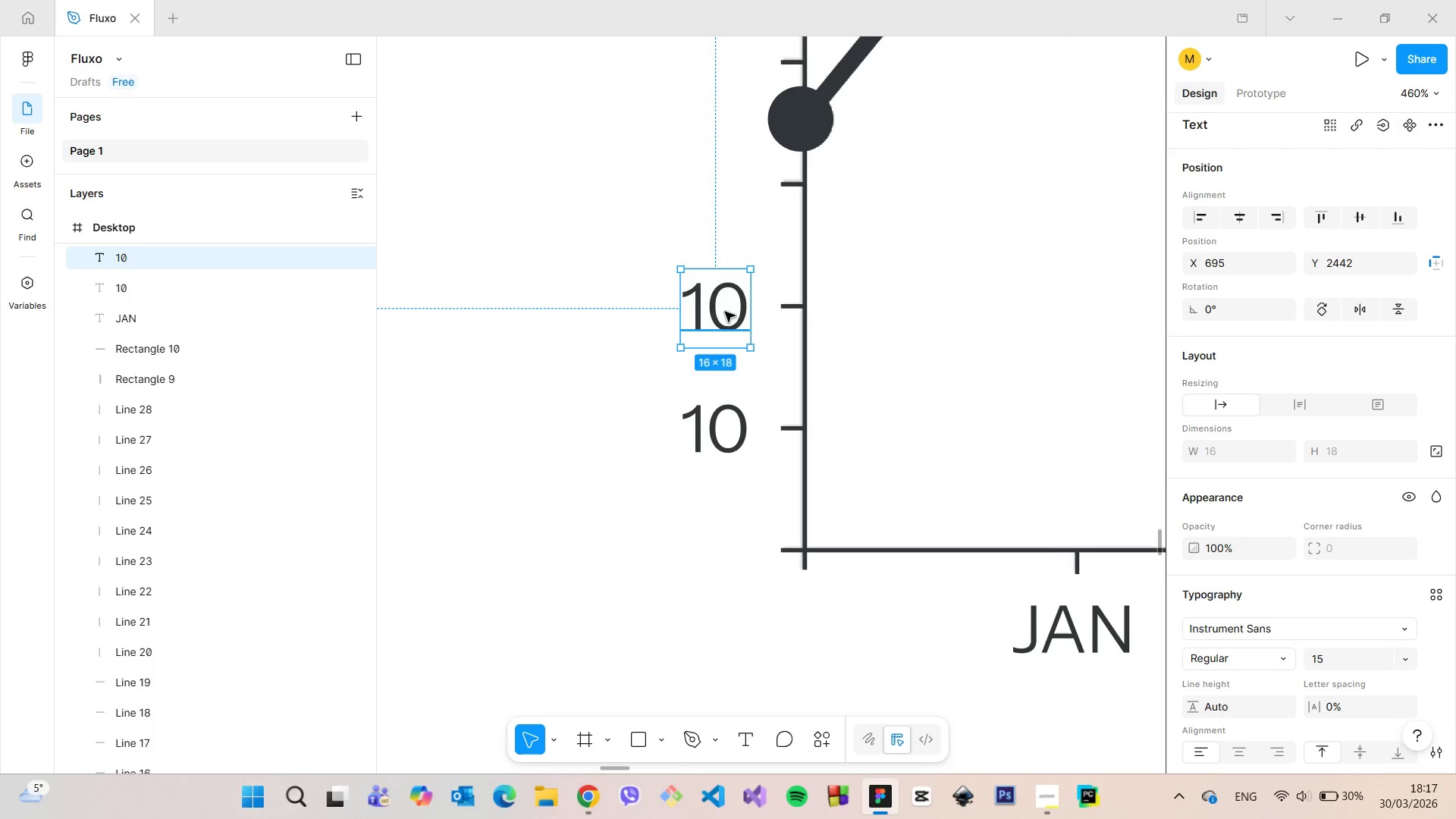 
double_click([725, 312])
 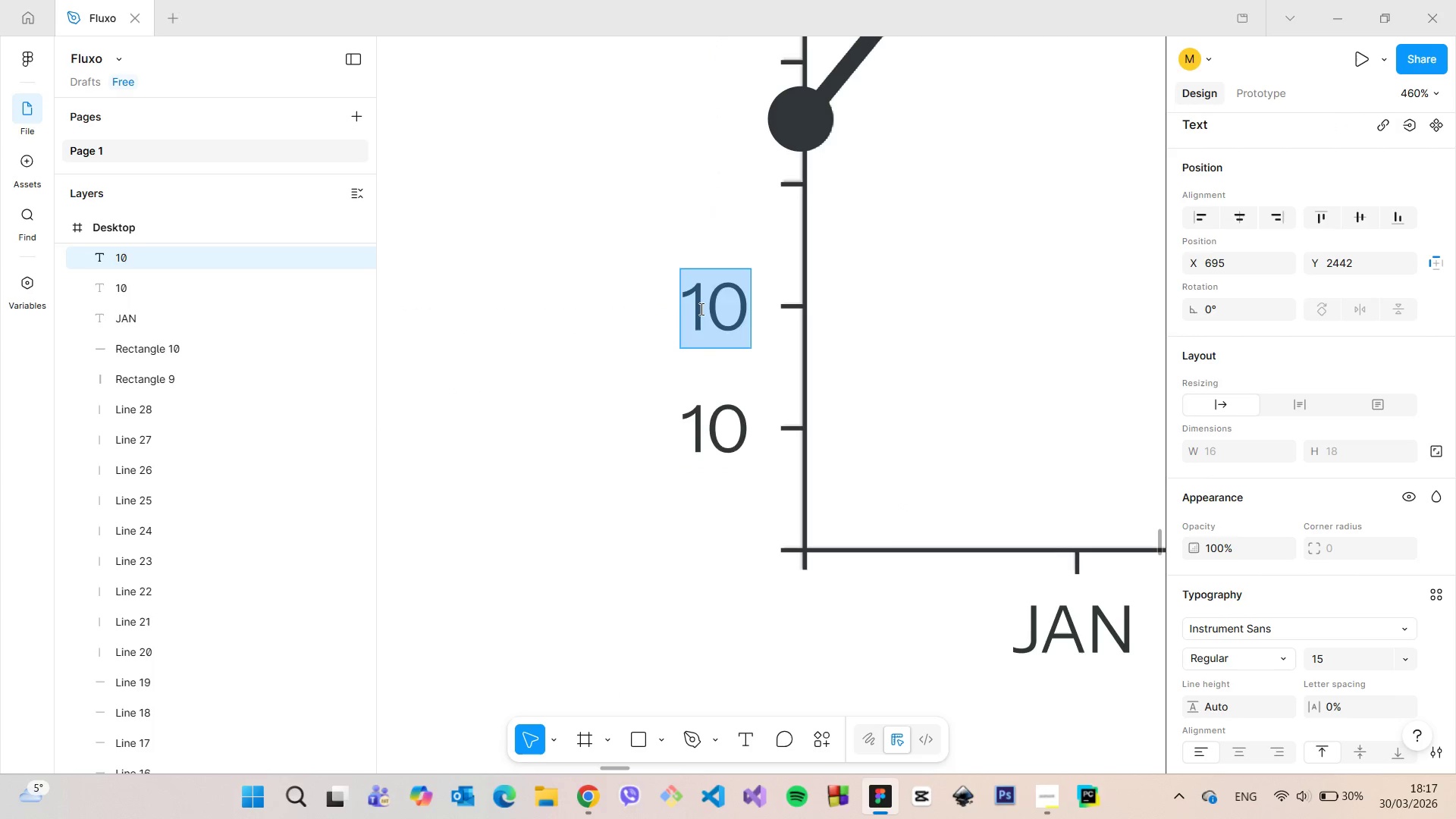 
triple_click([700, 309])
 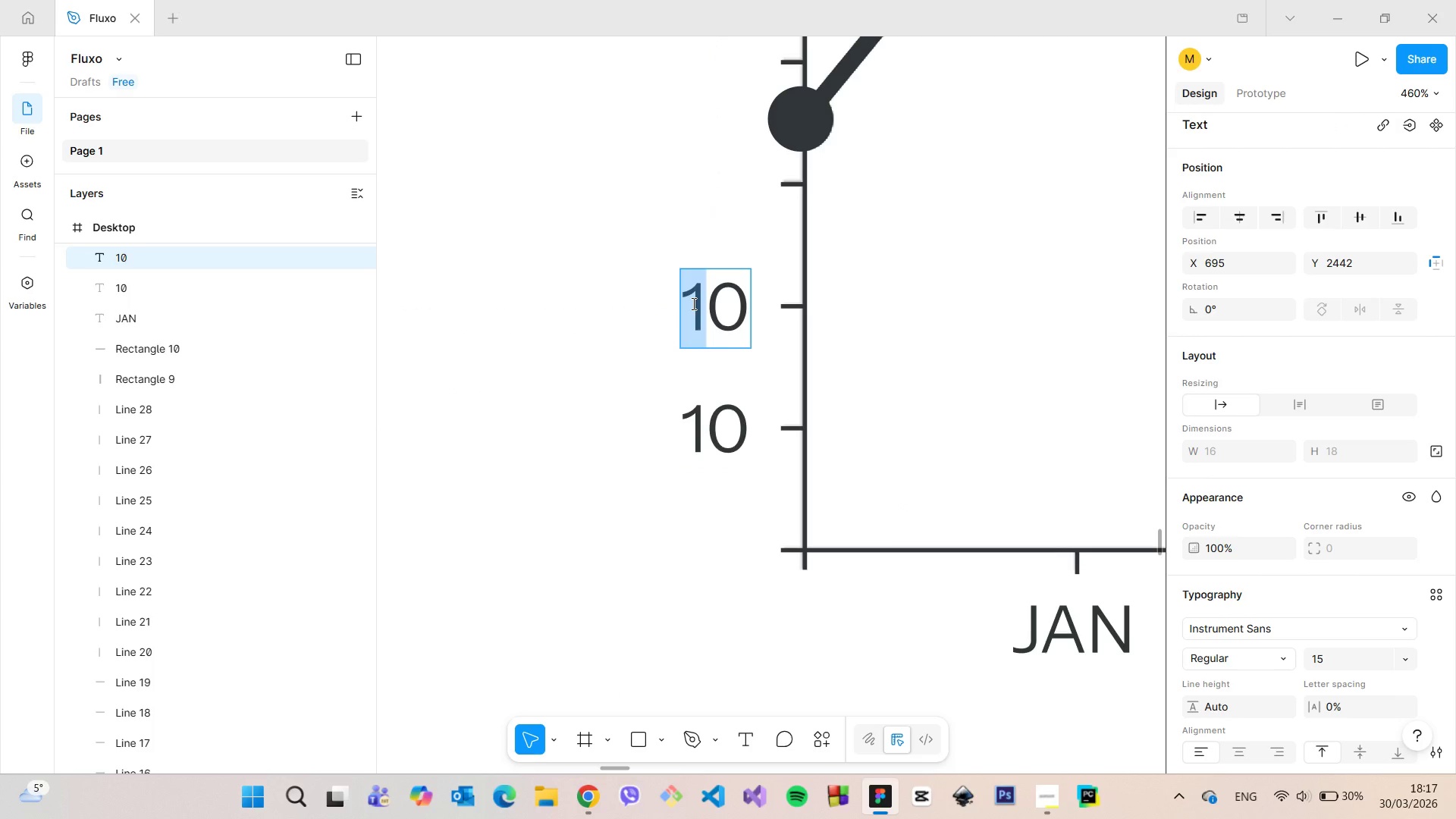 
key(2)
 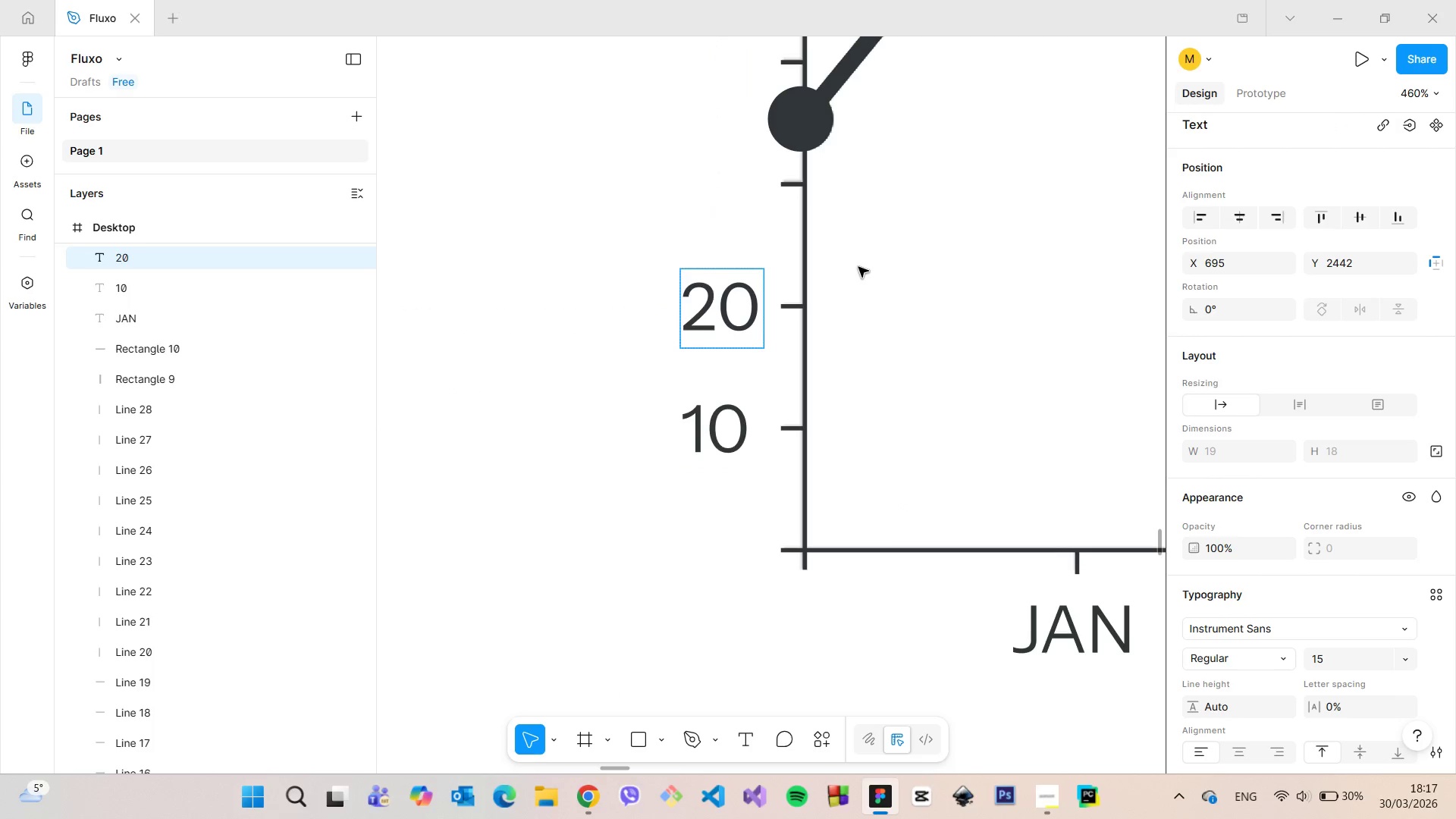 
left_click([858, 267])
 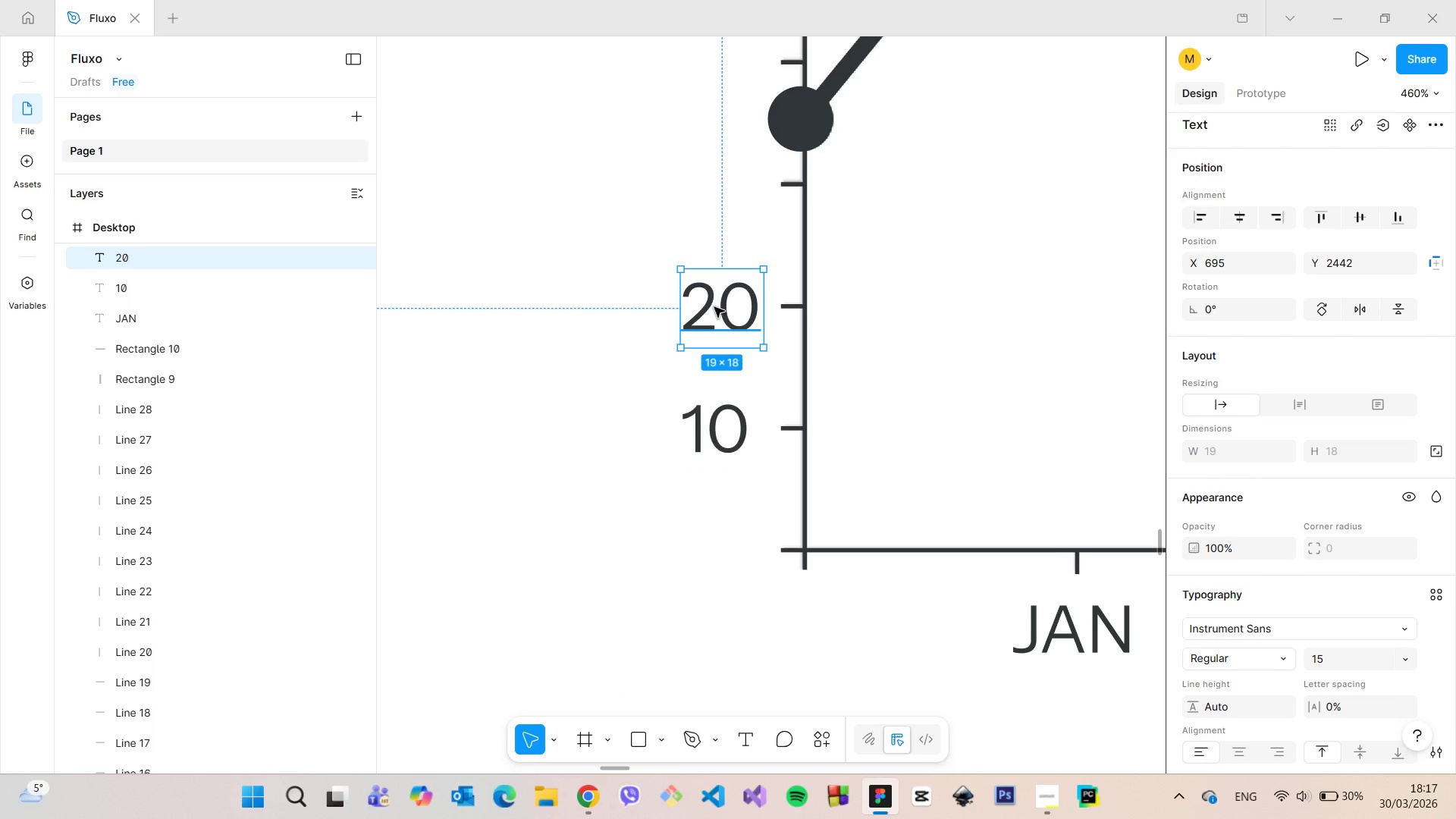 
hold_key(key=AltLeft, duration=1.52)
left_click_drag(start_coordinate=[716, 308], to_coordinate=[714, 187])
 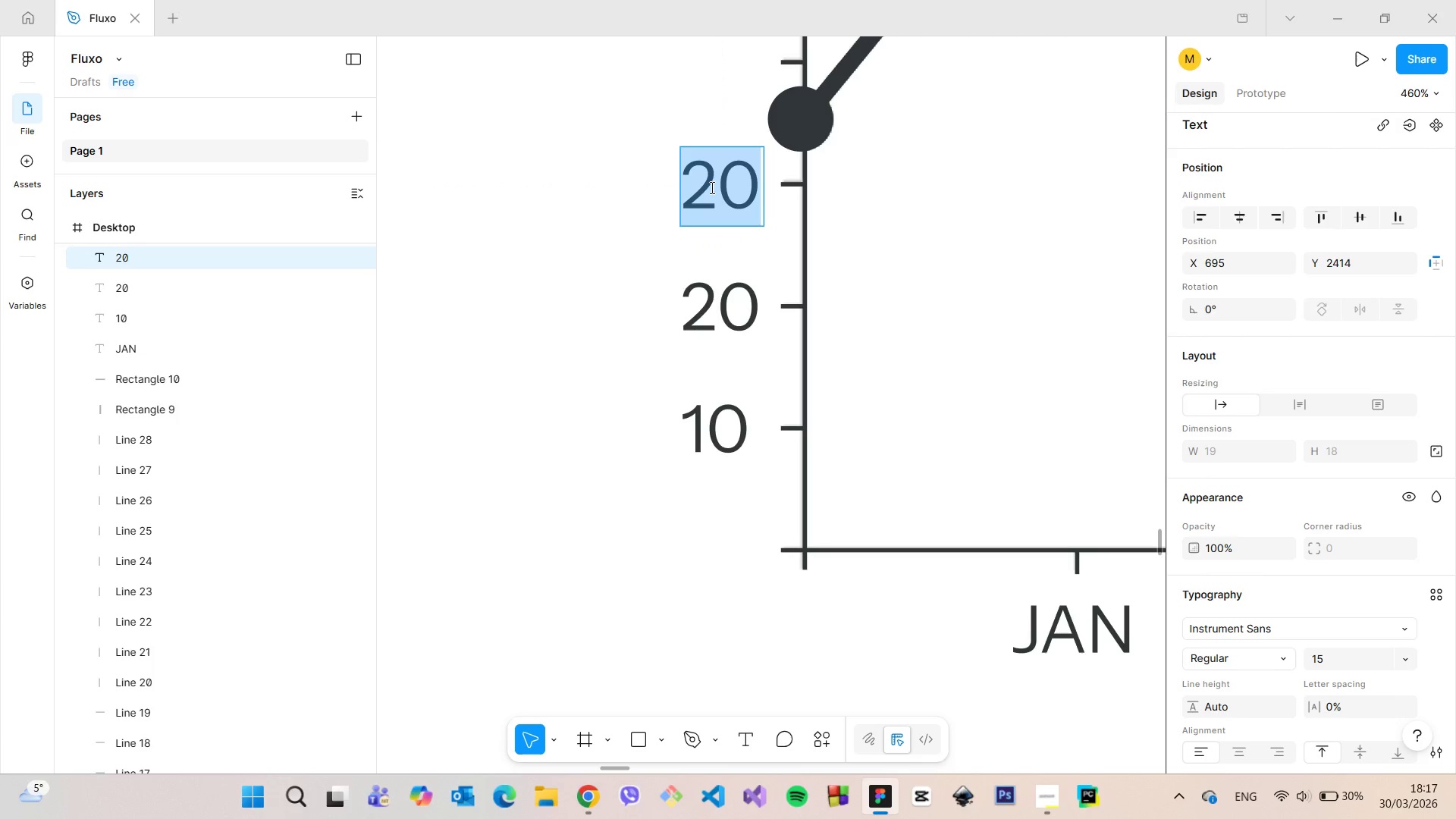 
key(Alt+AltLeft)
 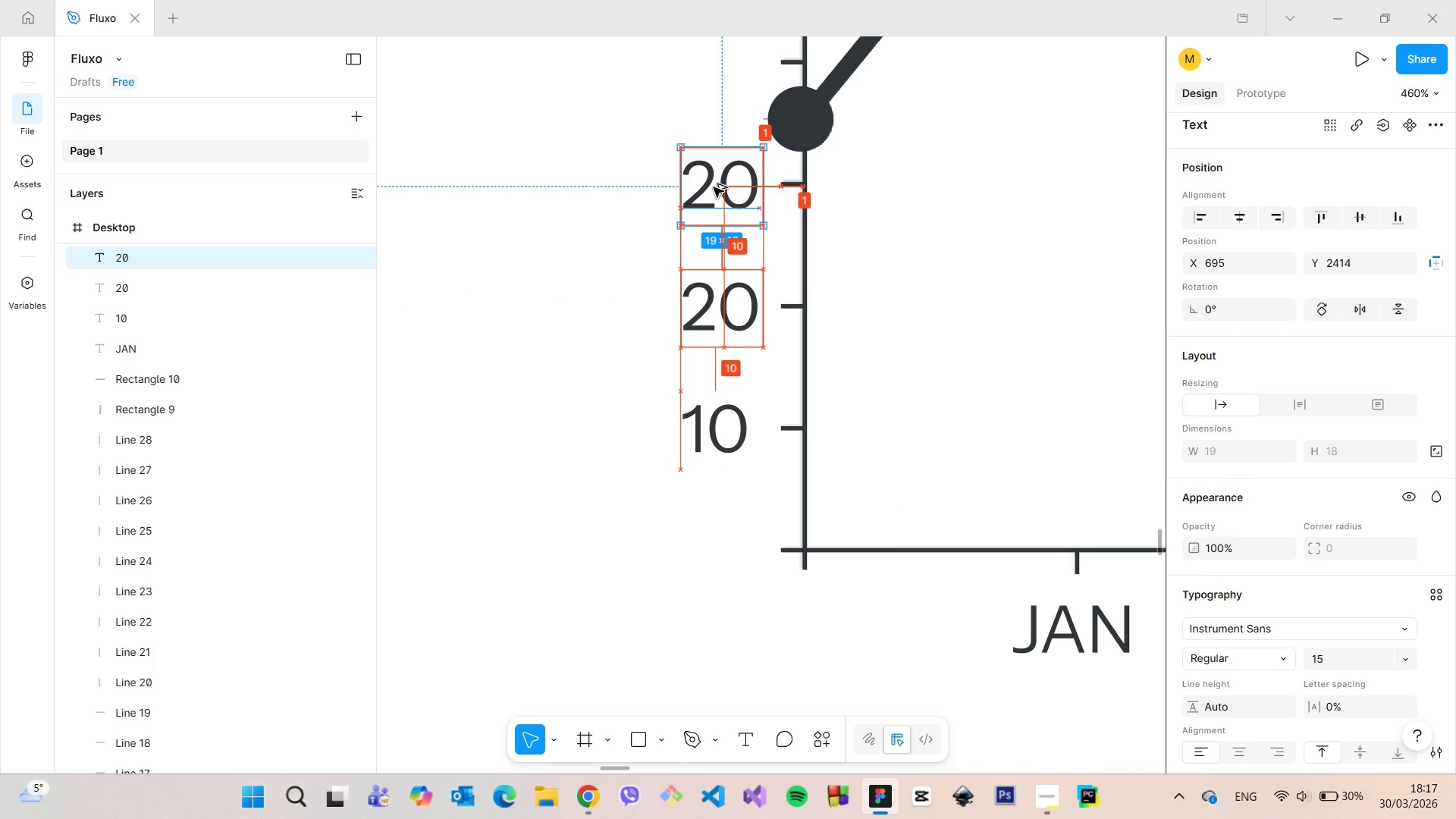 
key(Alt+AltLeft)
 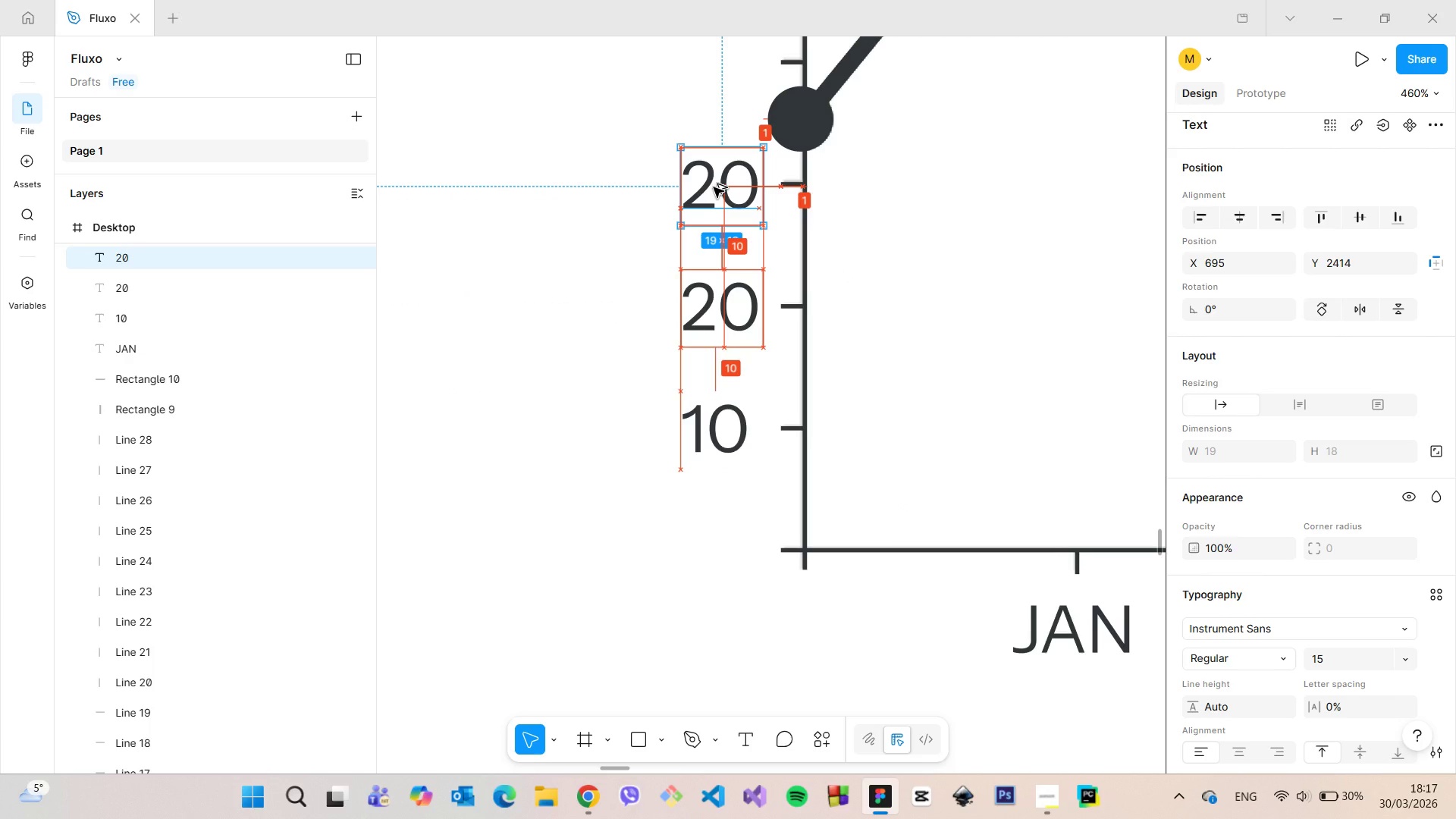 
key(Alt+AltLeft)
 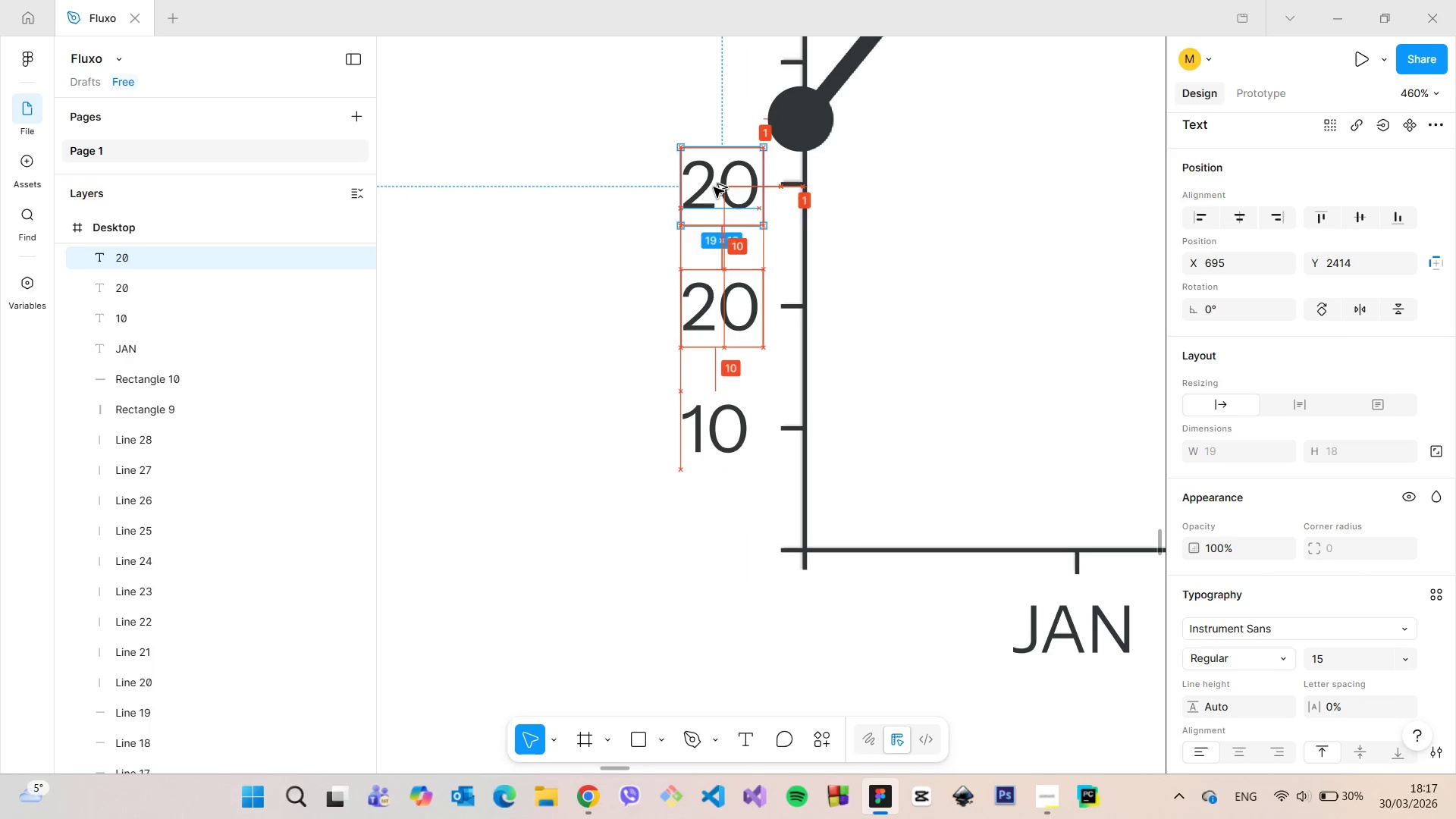 
key(Alt+AltLeft)
 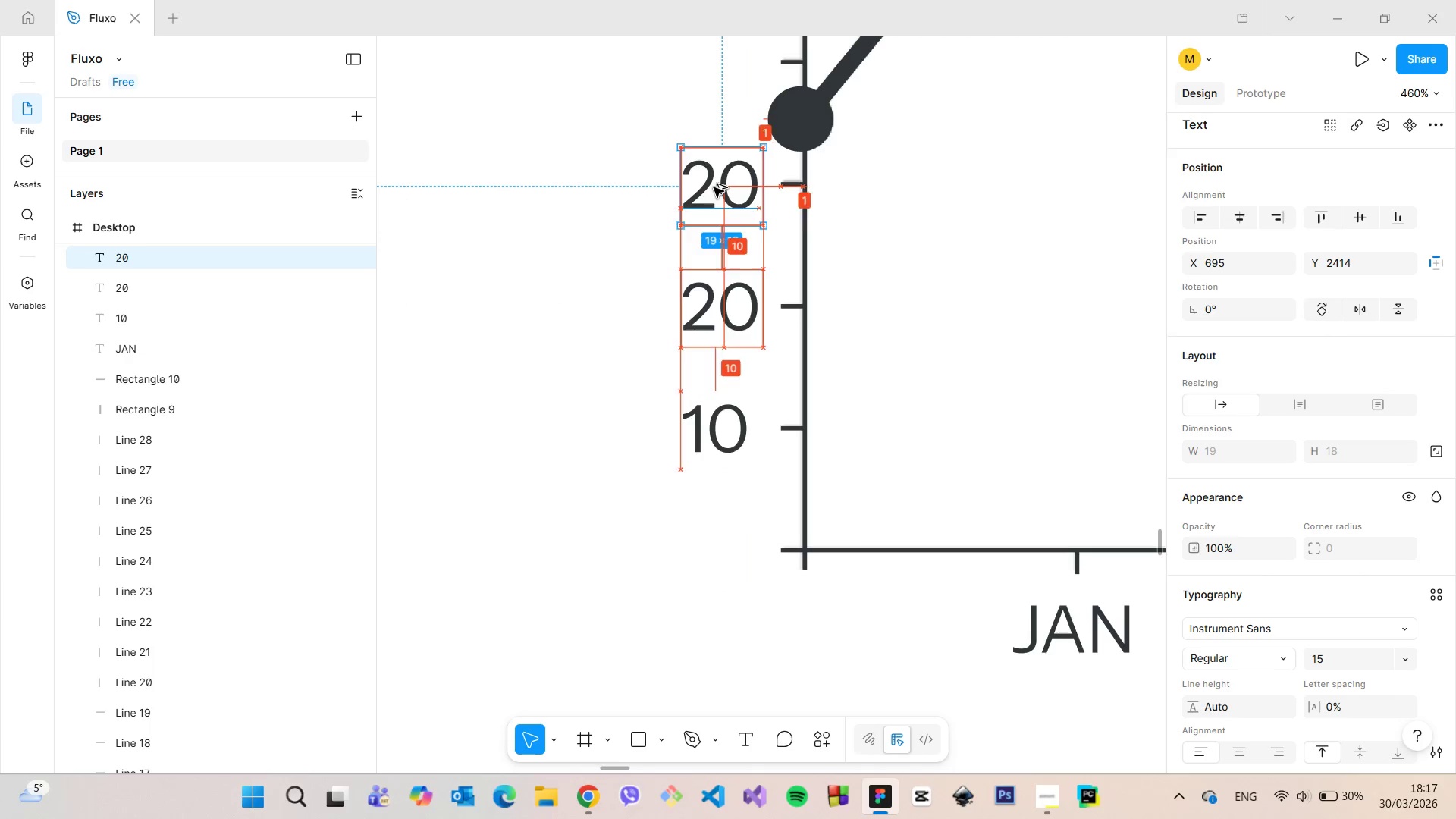 
key(Alt+AltLeft)
 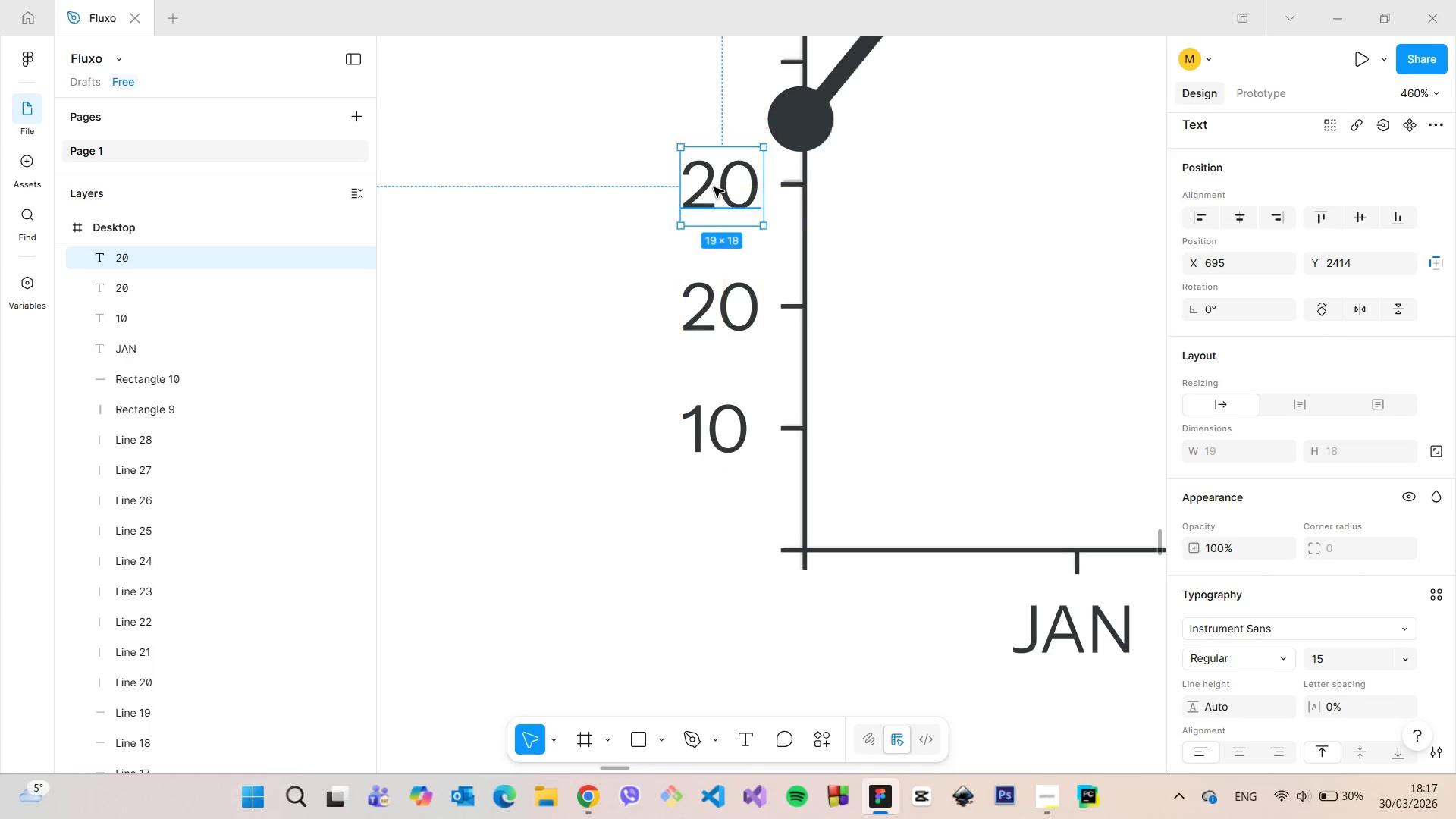 
key(Alt+AltLeft)
 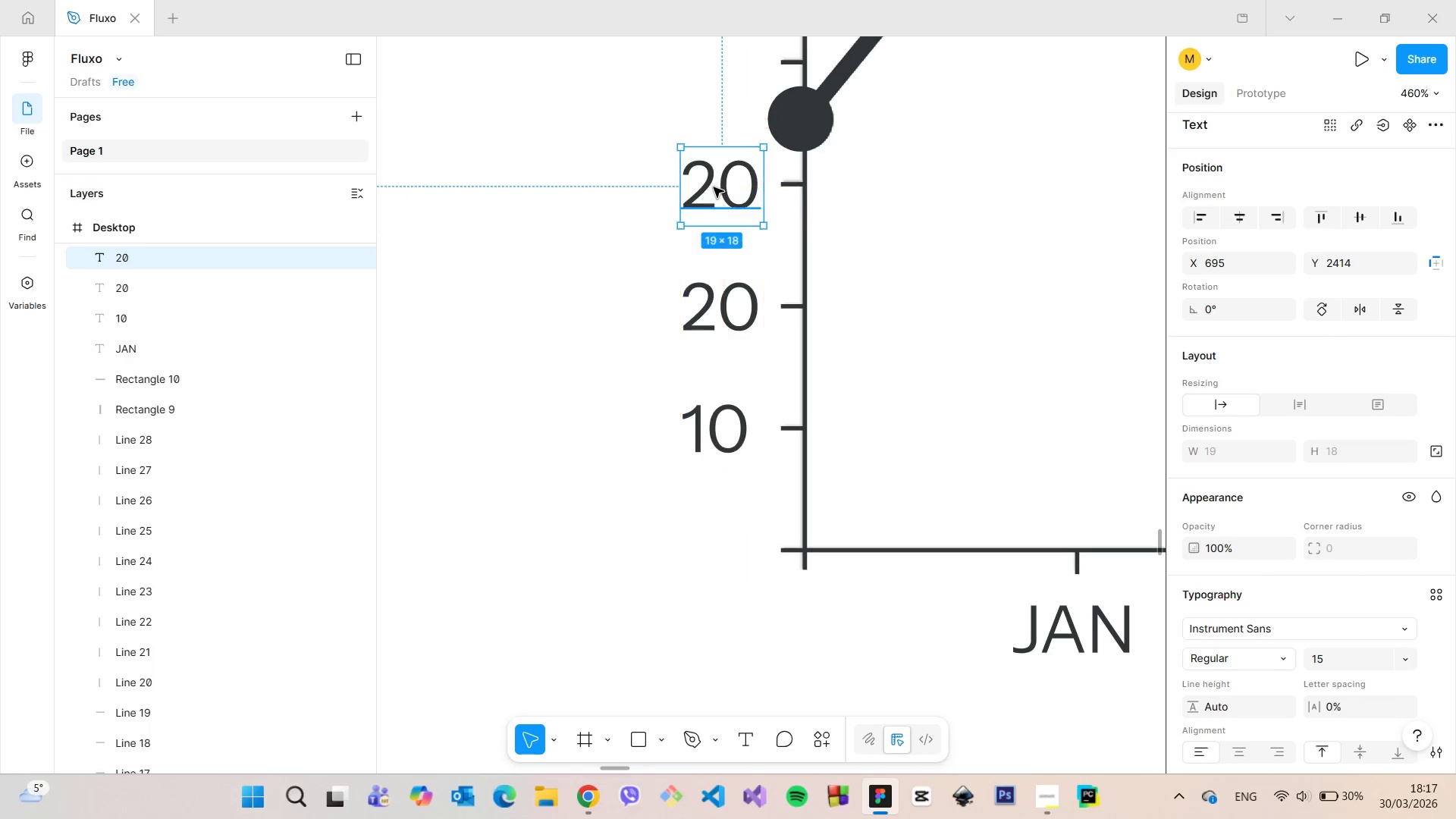 
key(Alt+AltLeft)
 